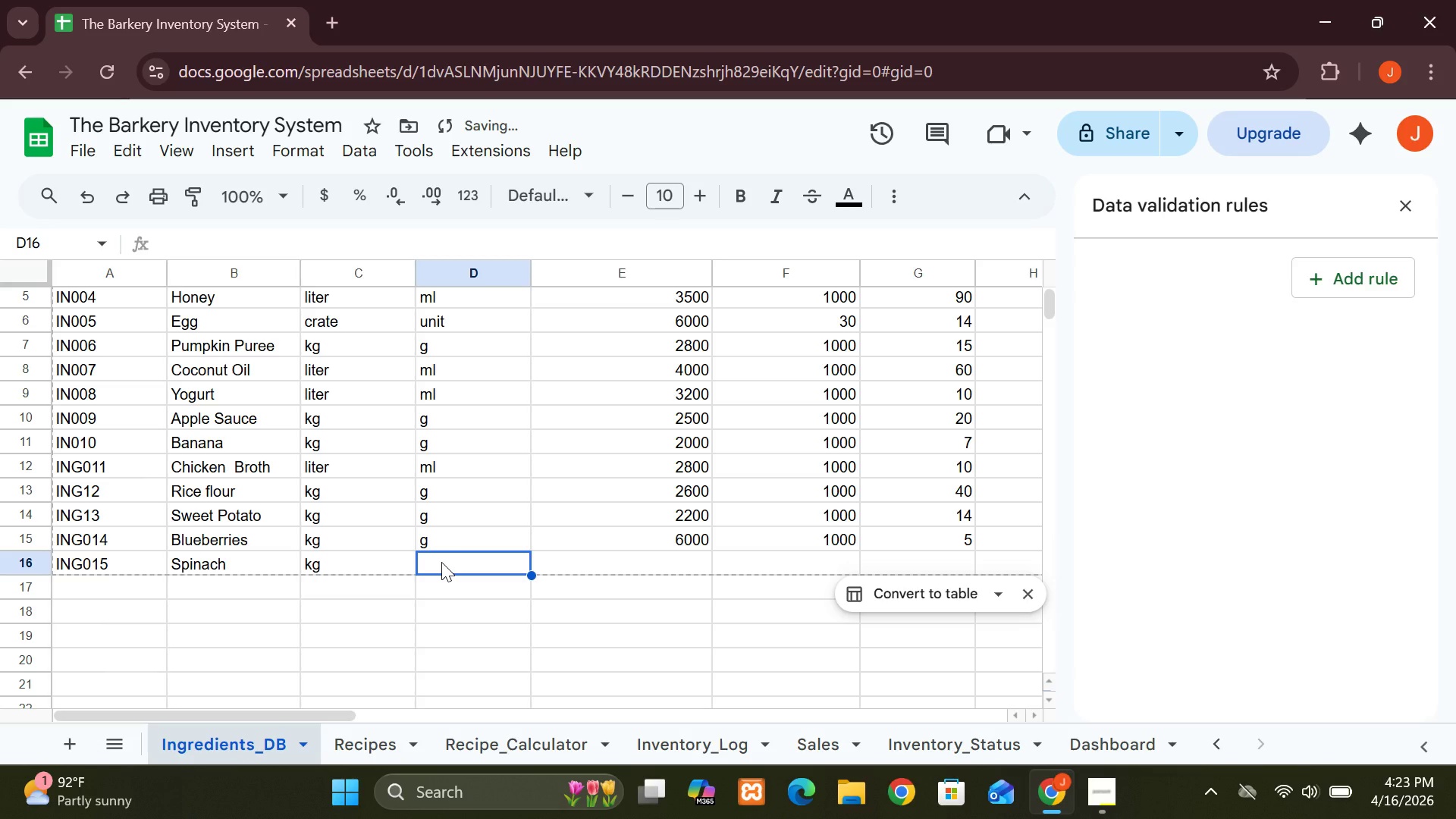 
key(G)
 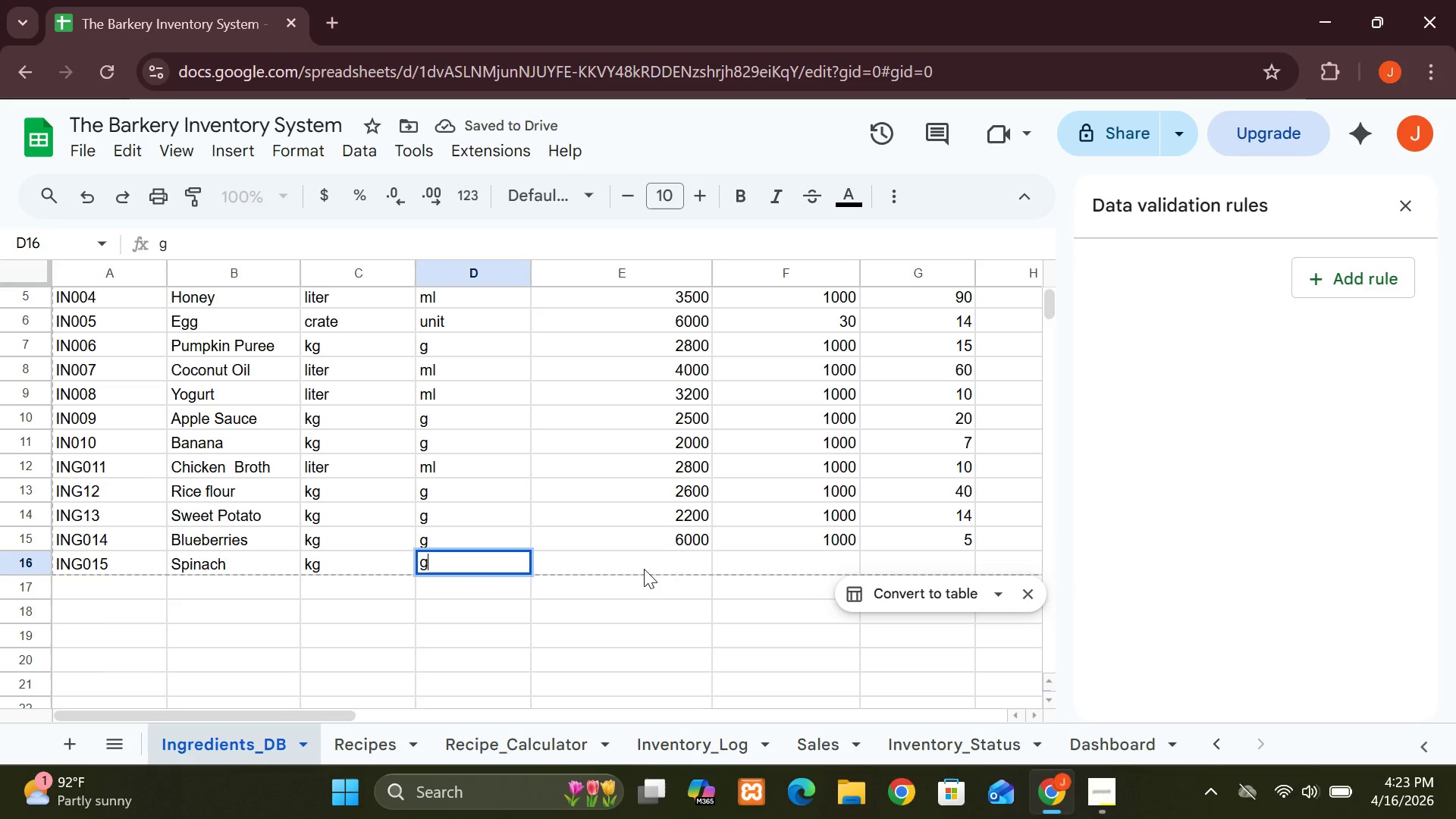 
left_click([646, 564])
 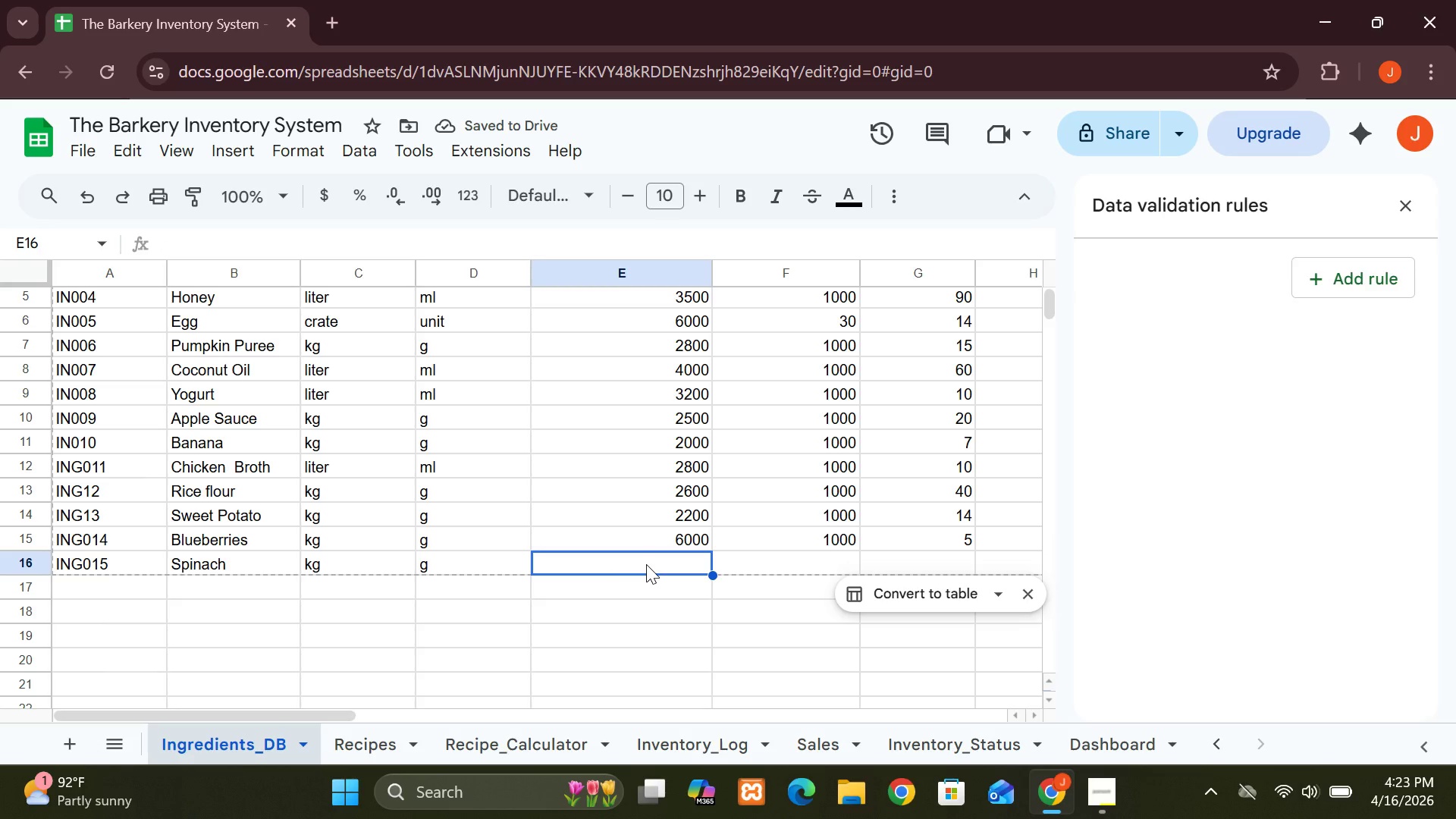 
type(1800)
 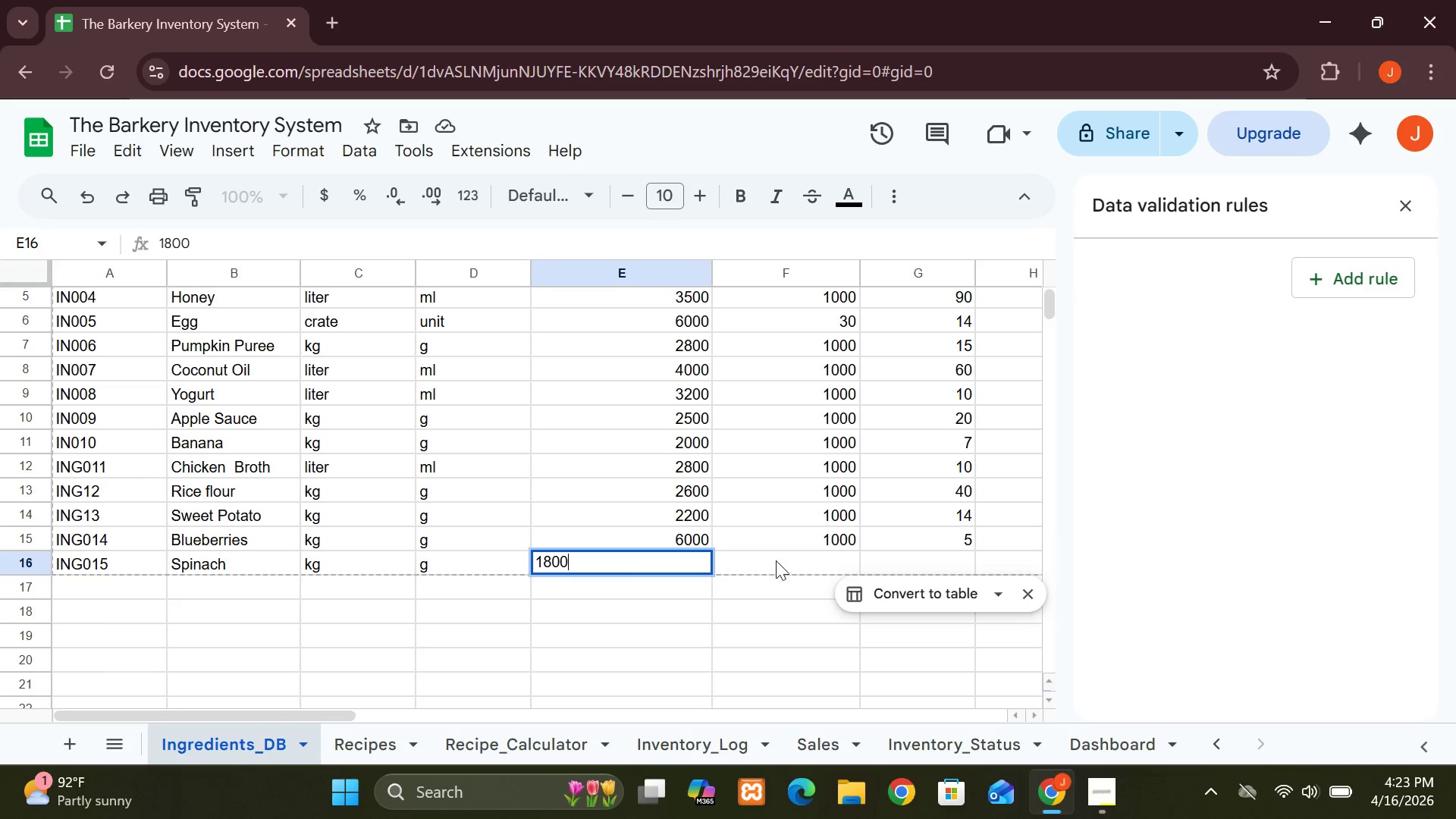 
left_click([785, 560])
 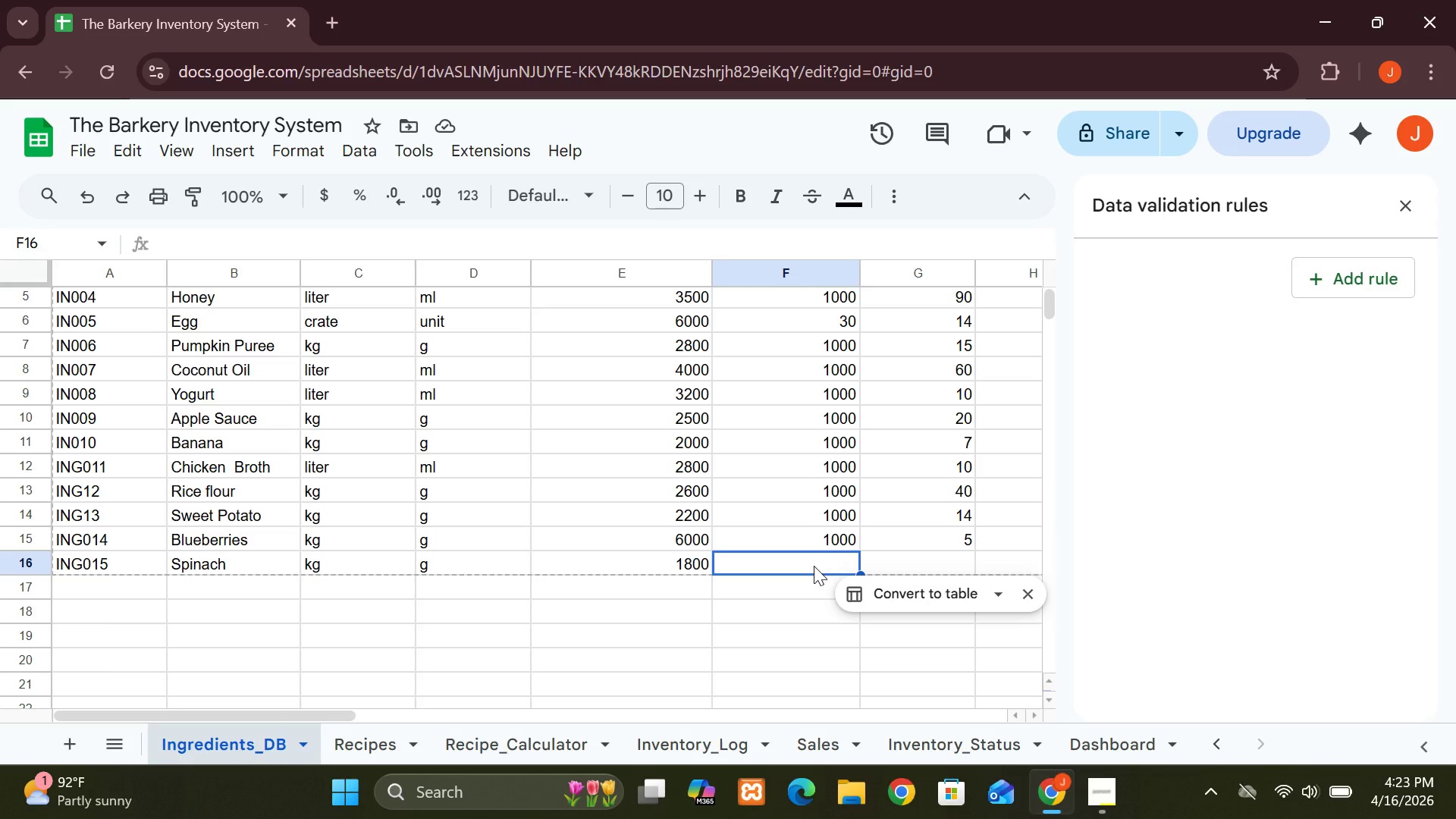 
wait(7.56)
 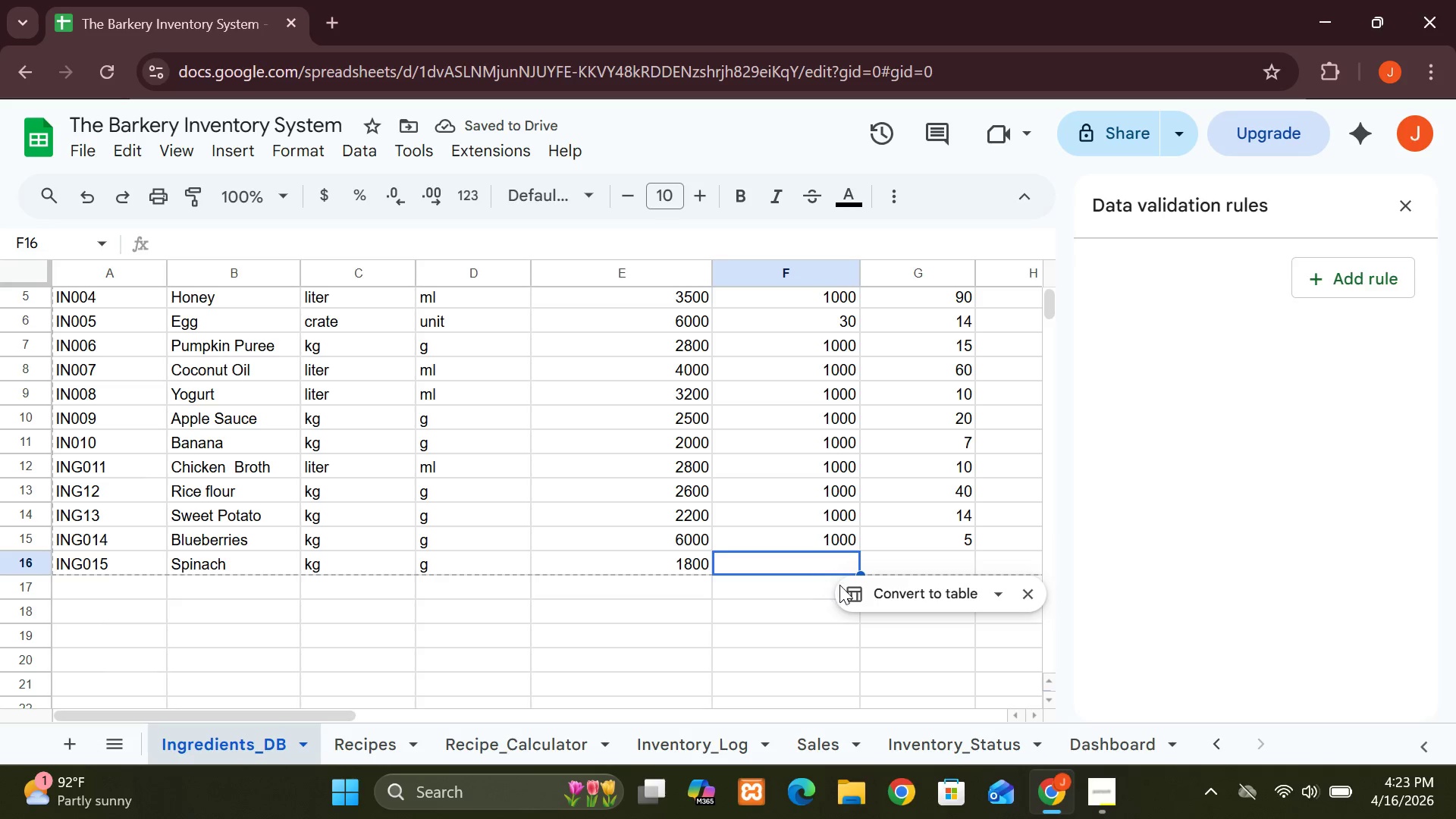 
type(1000)
 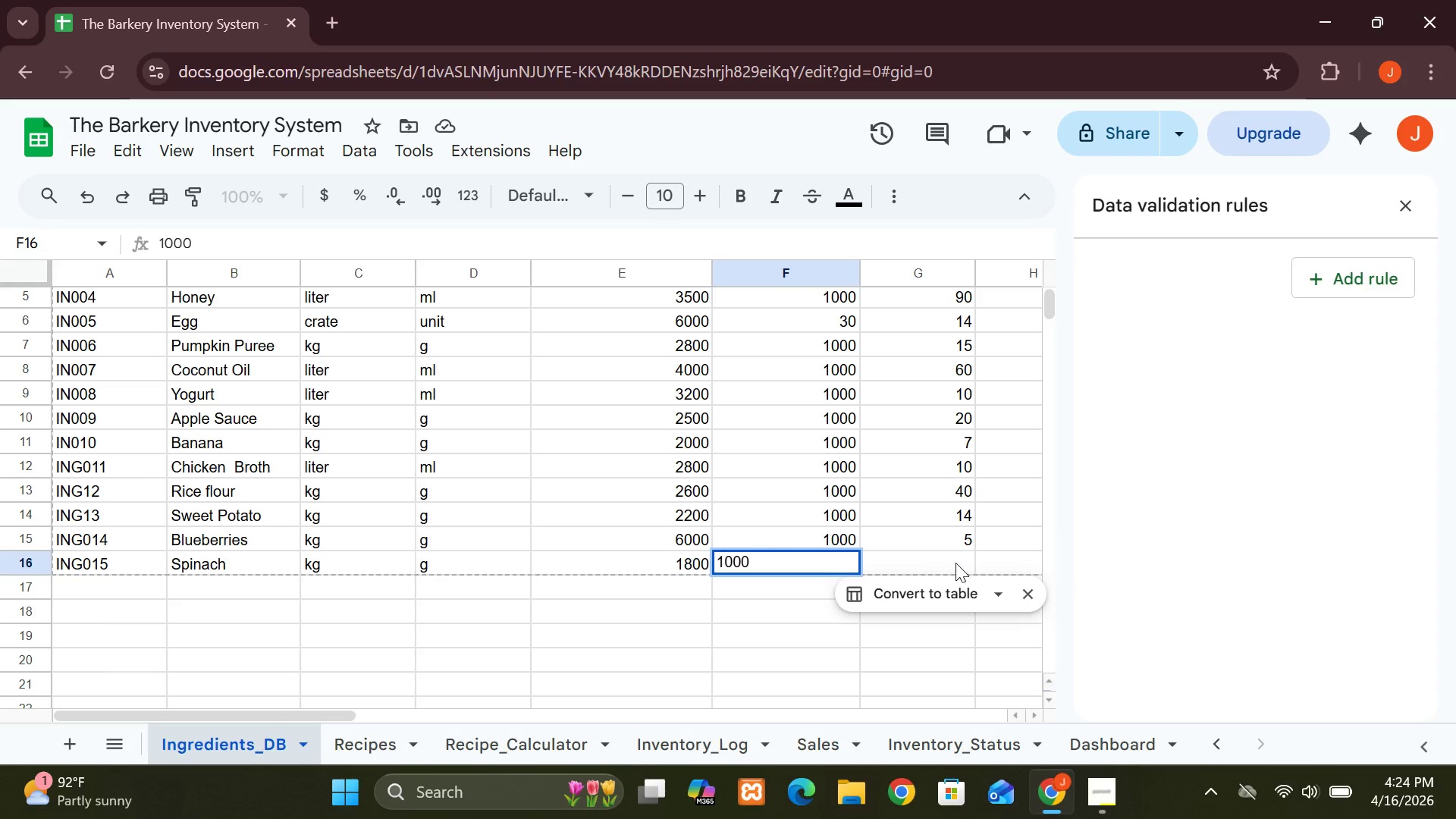 
left_click([946, 555])
 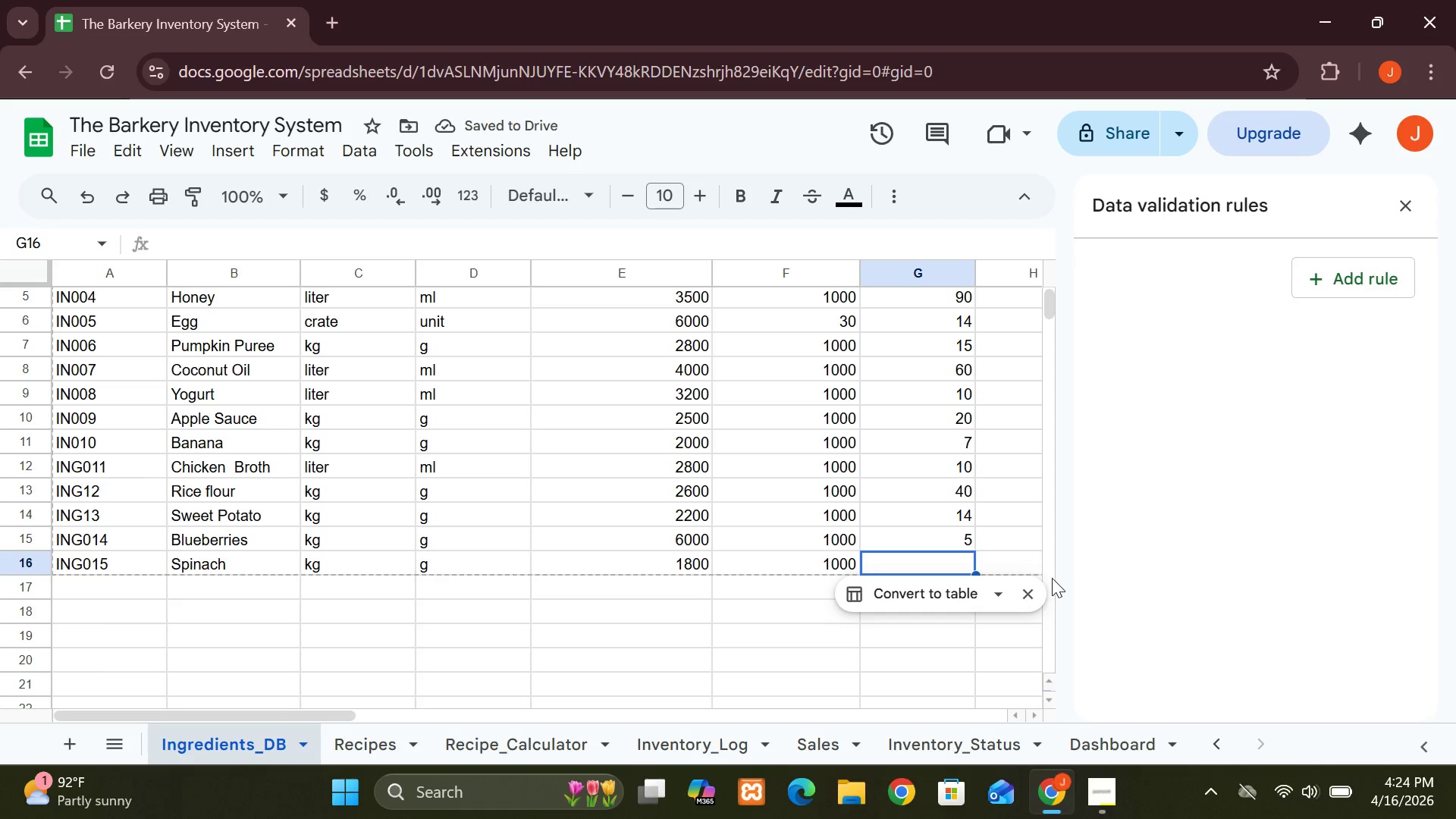 
wait(5.08)
 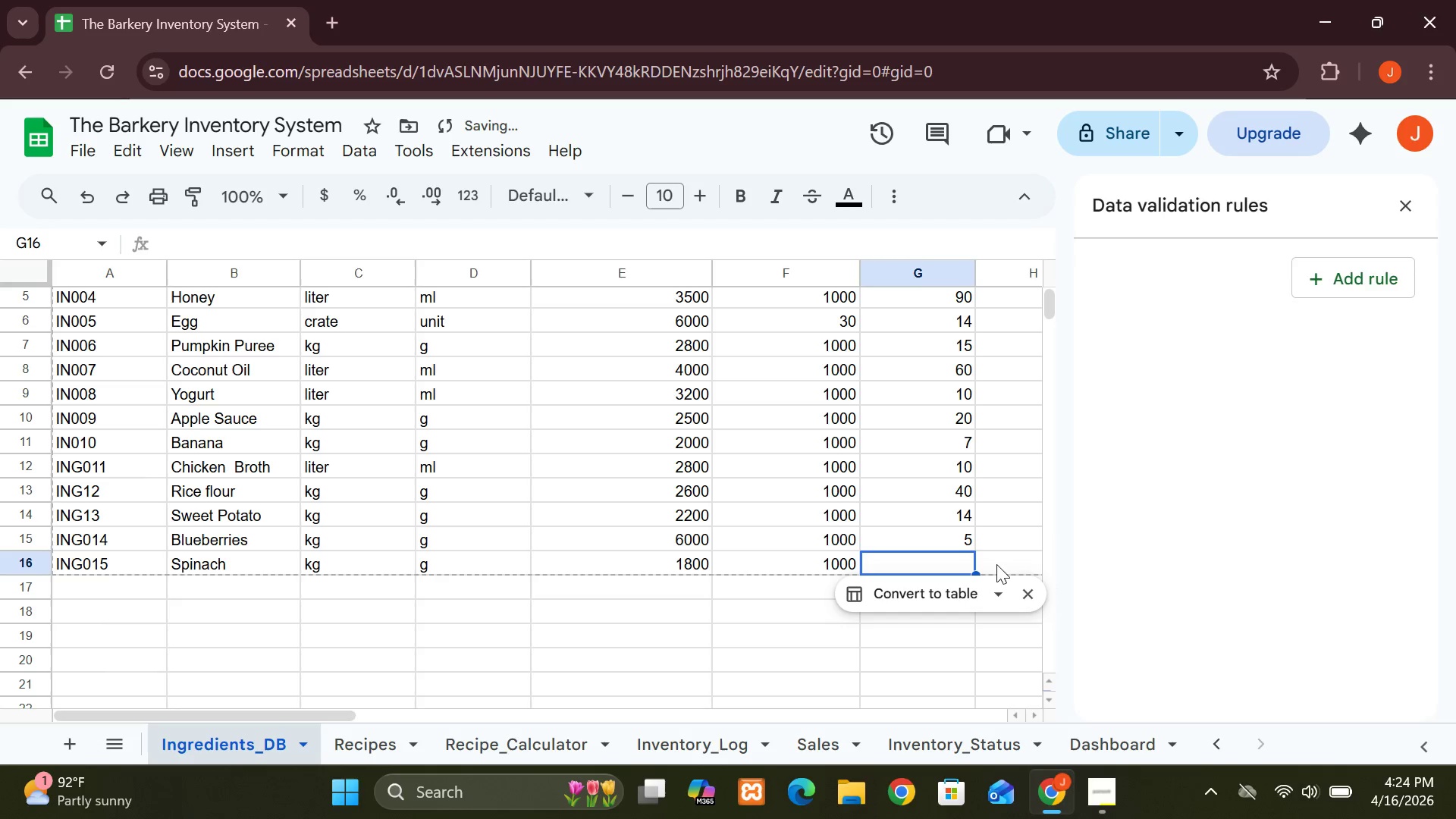 
mouse_move([995, 572])
 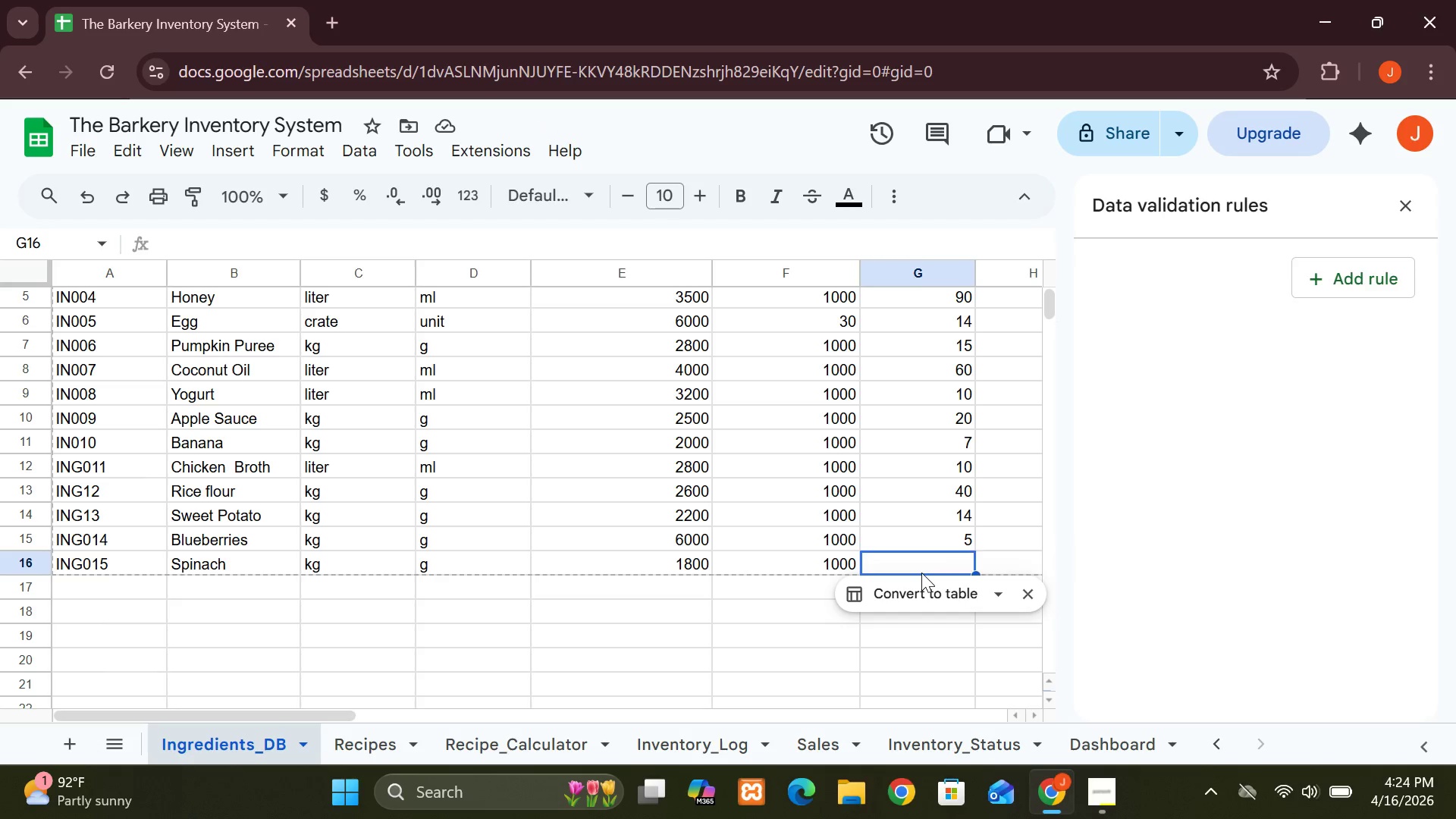 
key(5)
 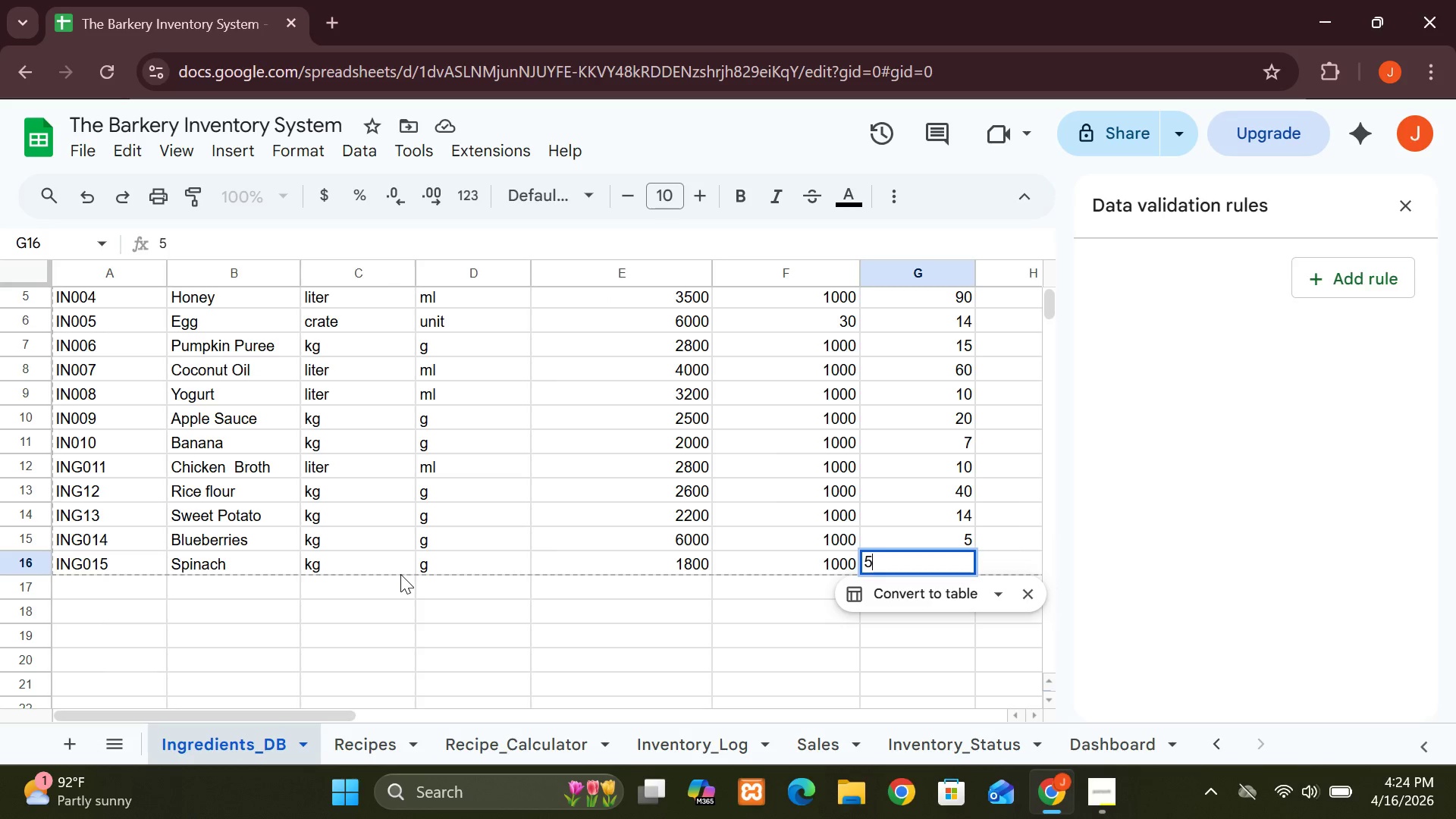 
wait(12.83)
 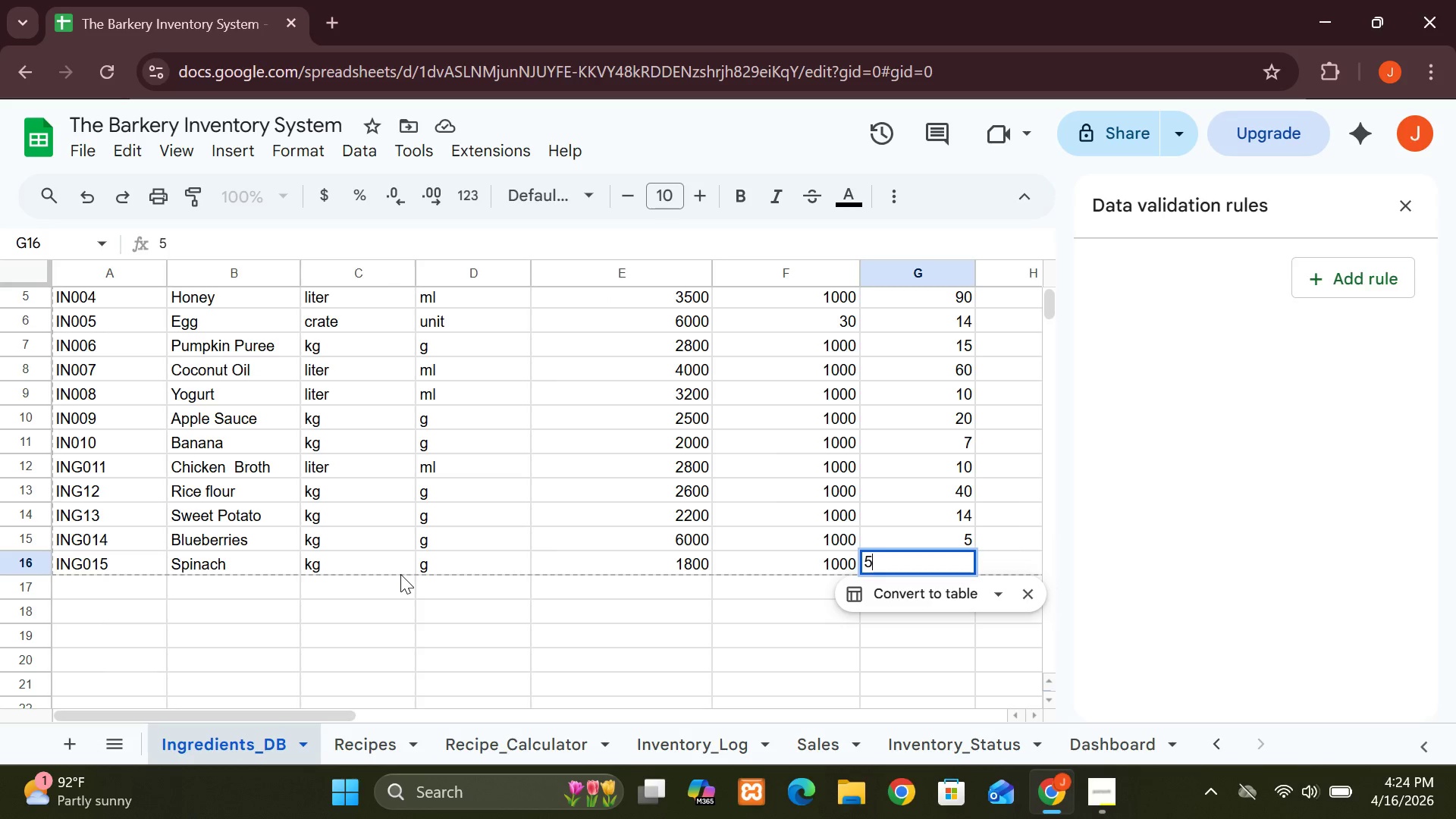 
left_click([125, 585])
 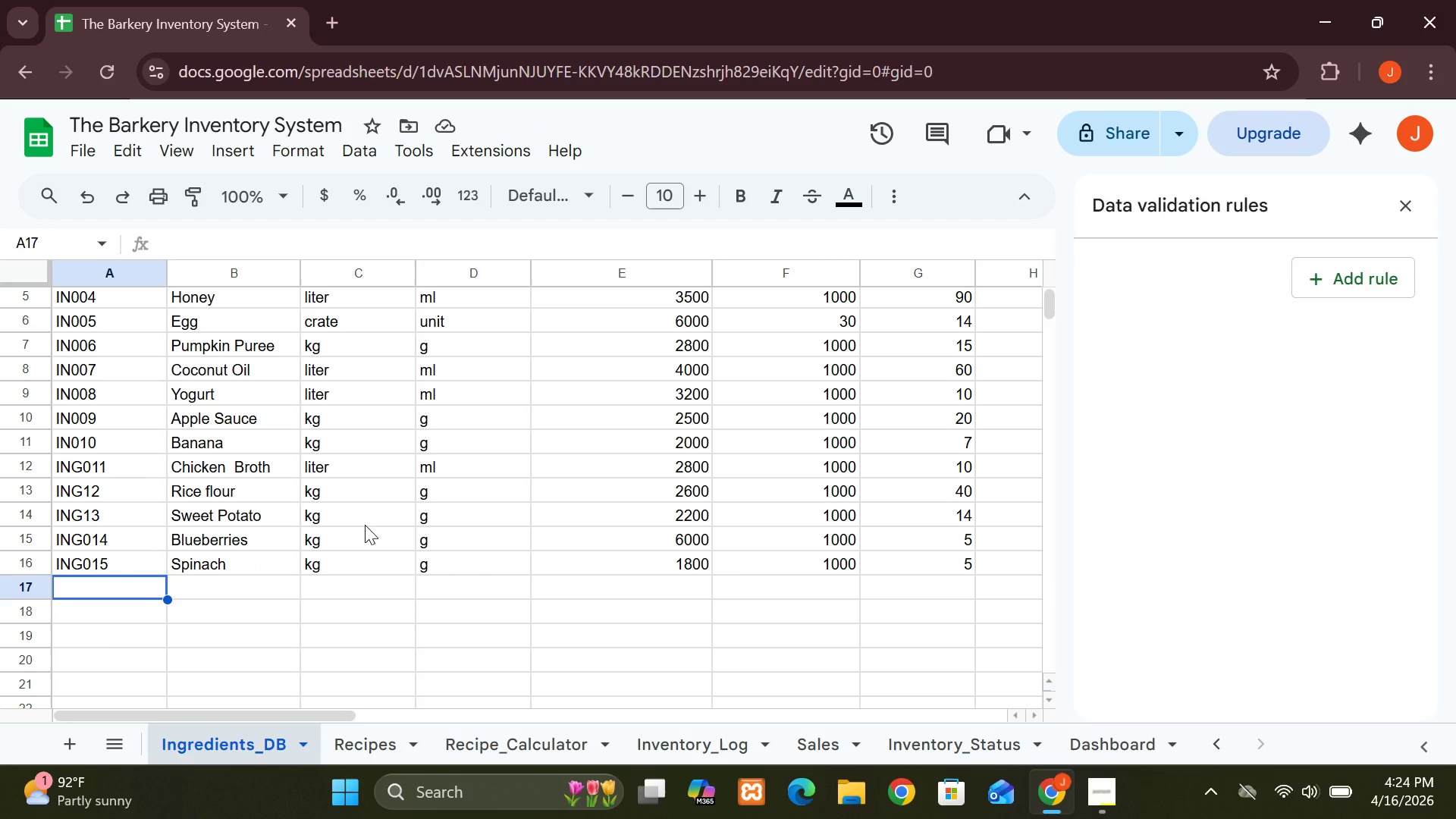 
wait(12.53)
 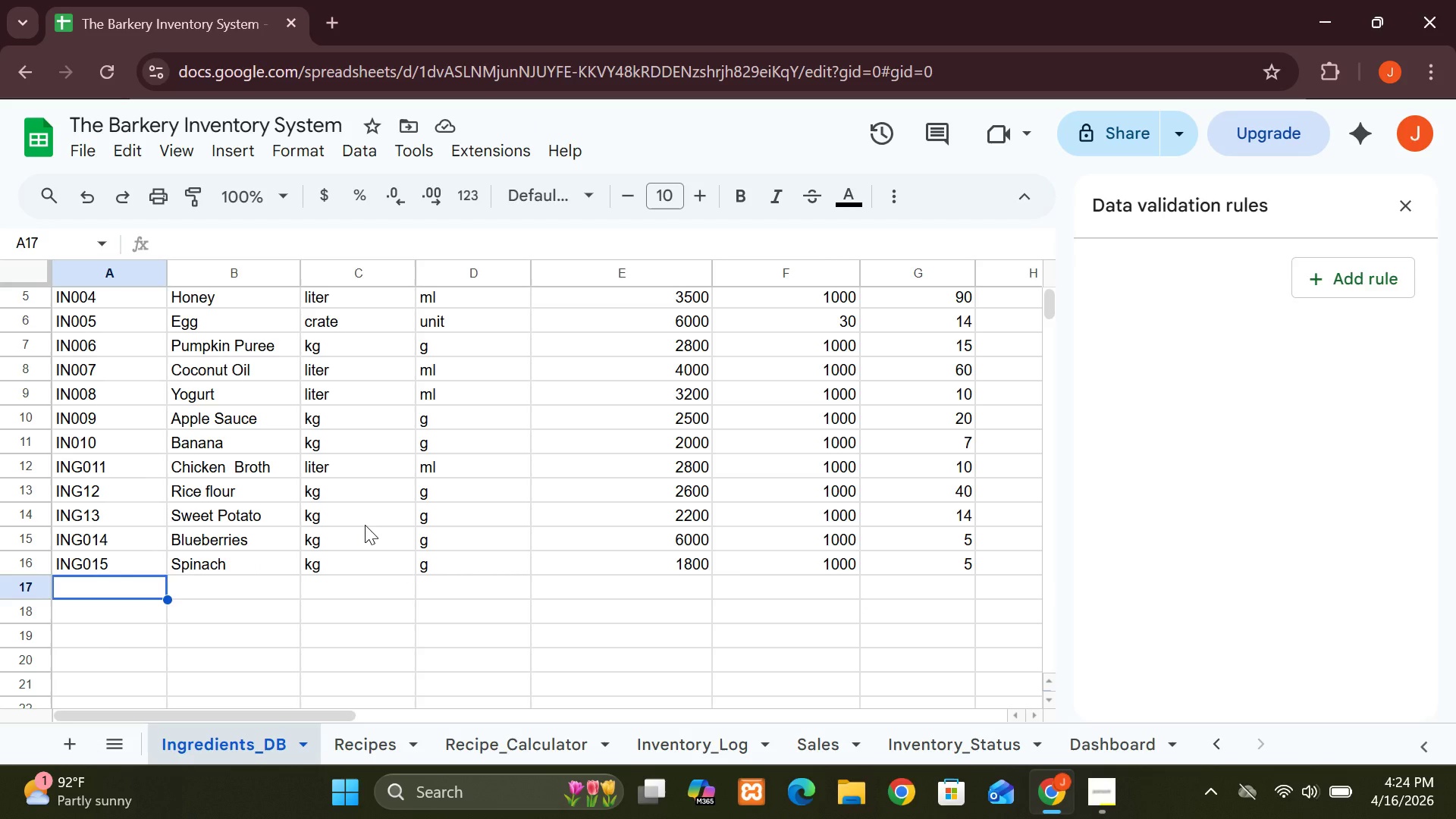 
type(ING016)
 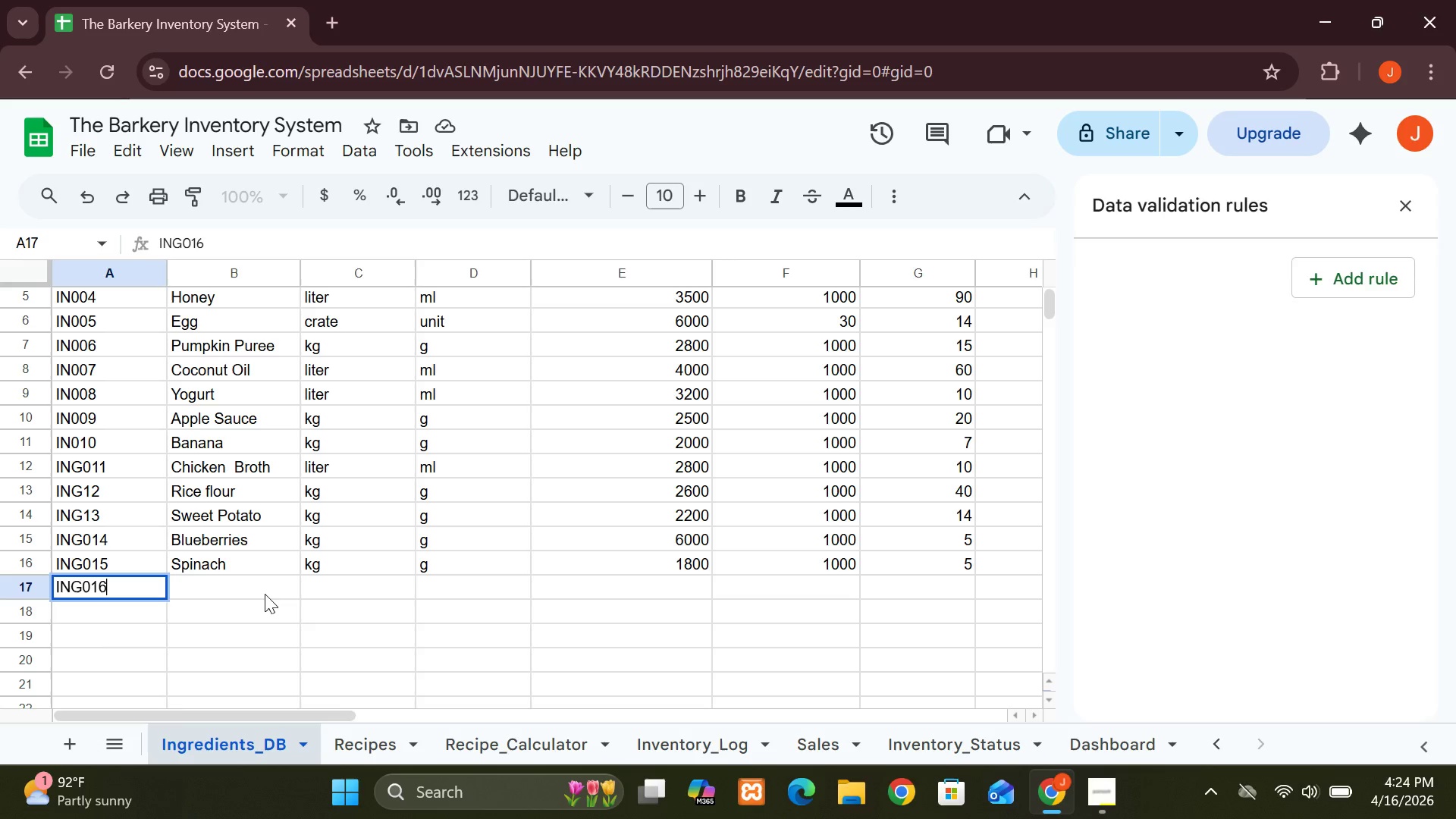 
left_click([265, 594])
 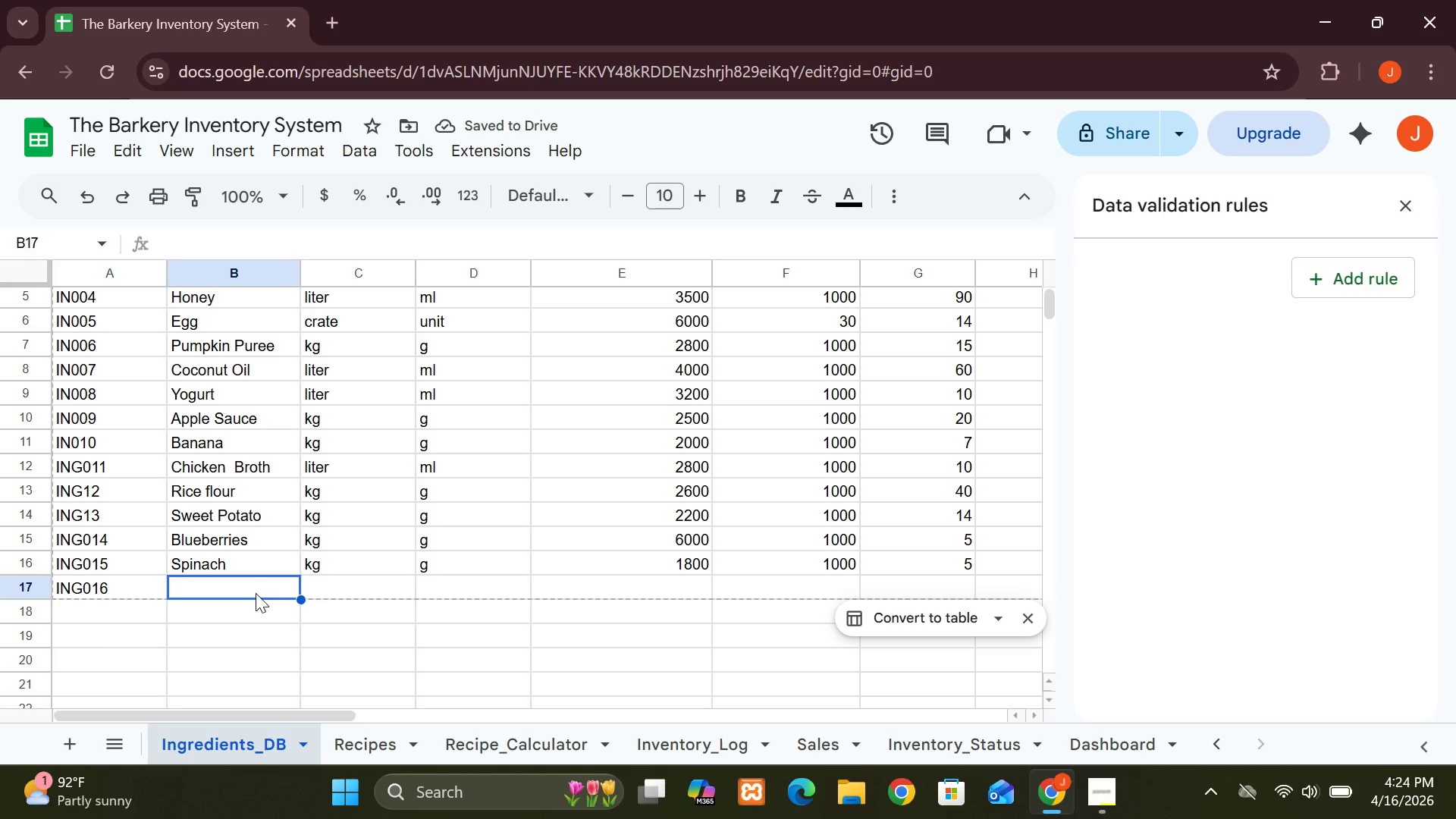 
wait(5.45)
 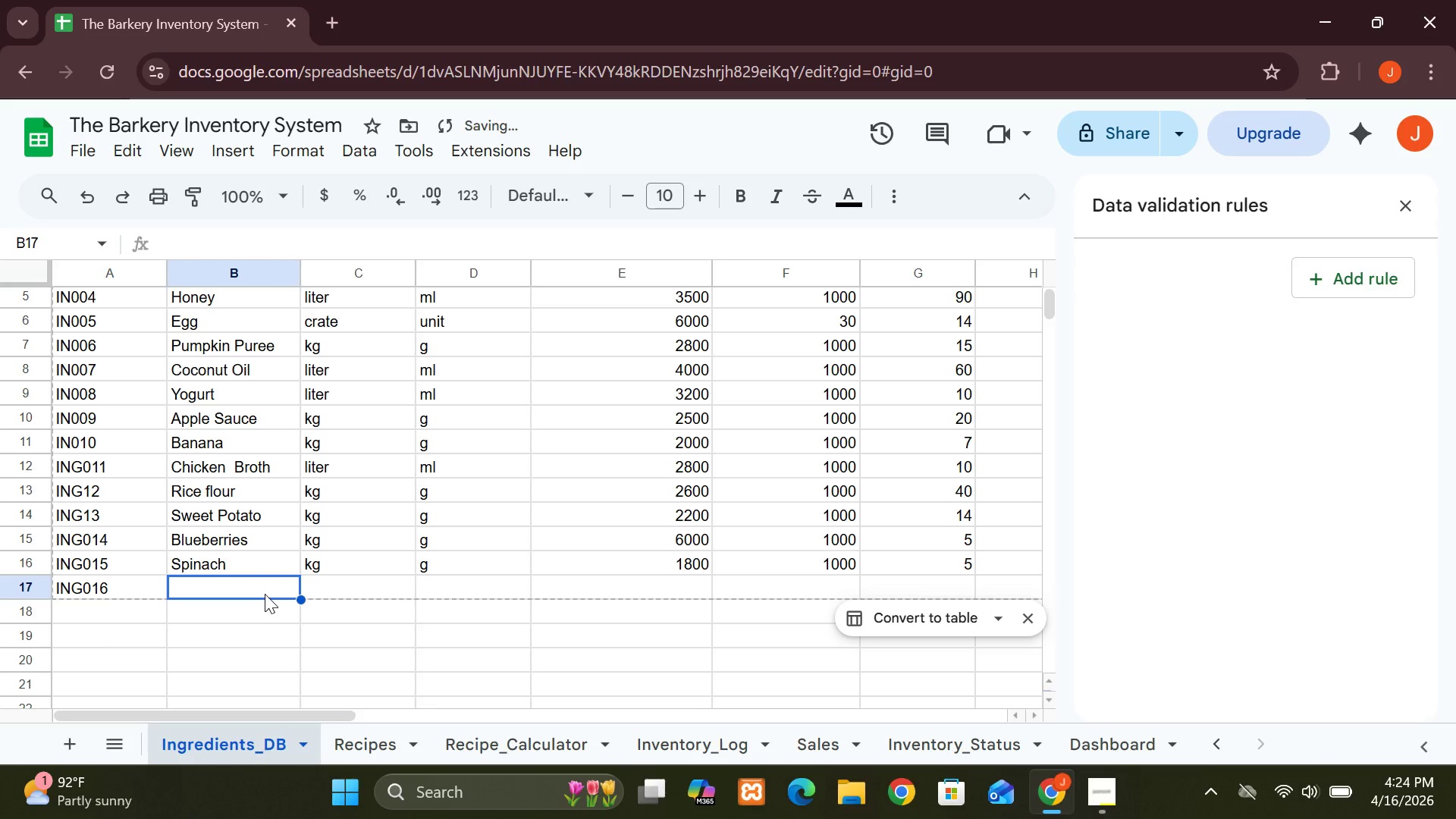 
type(Flaxseed)
 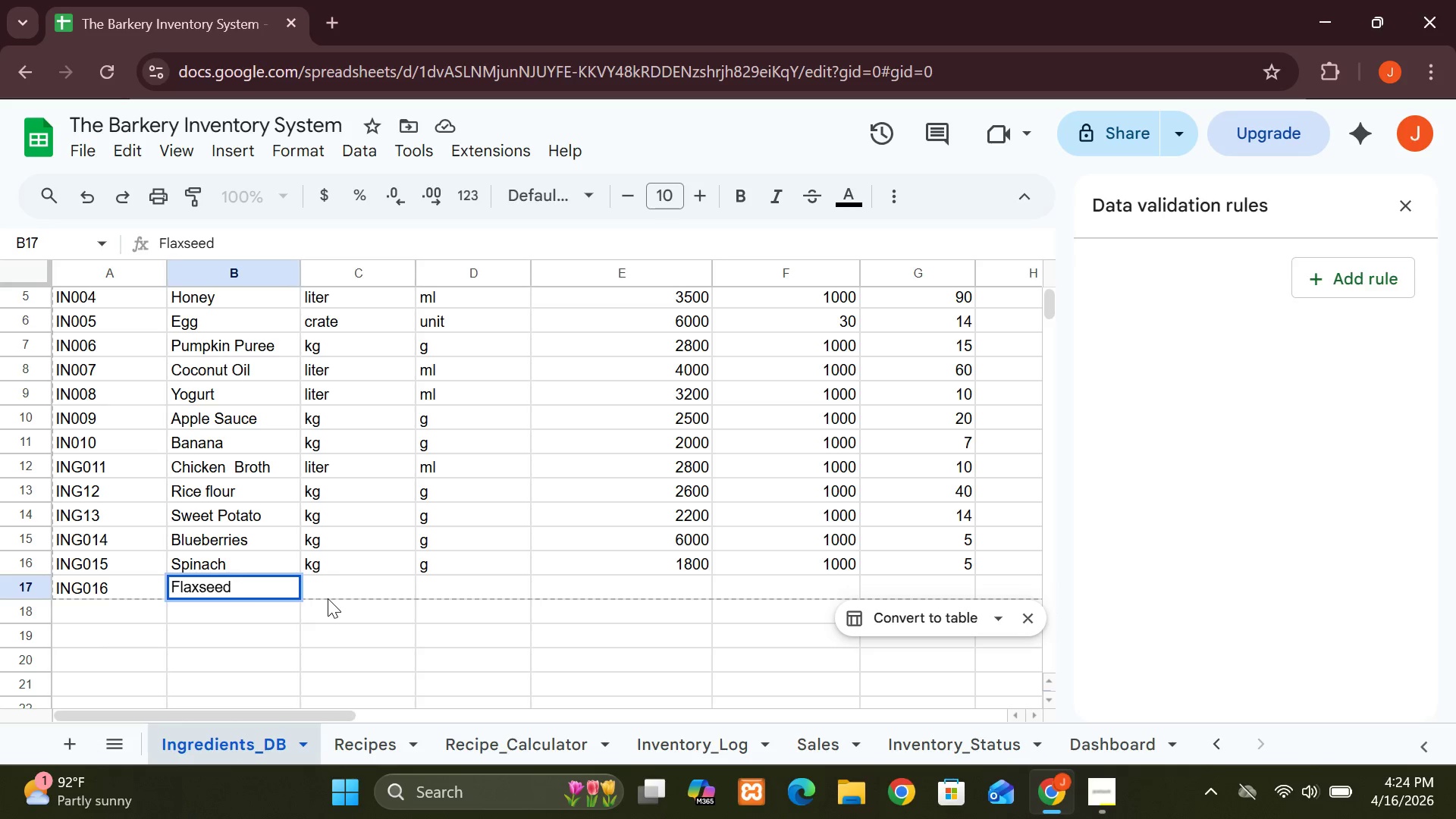 
left_click([328, 579])
 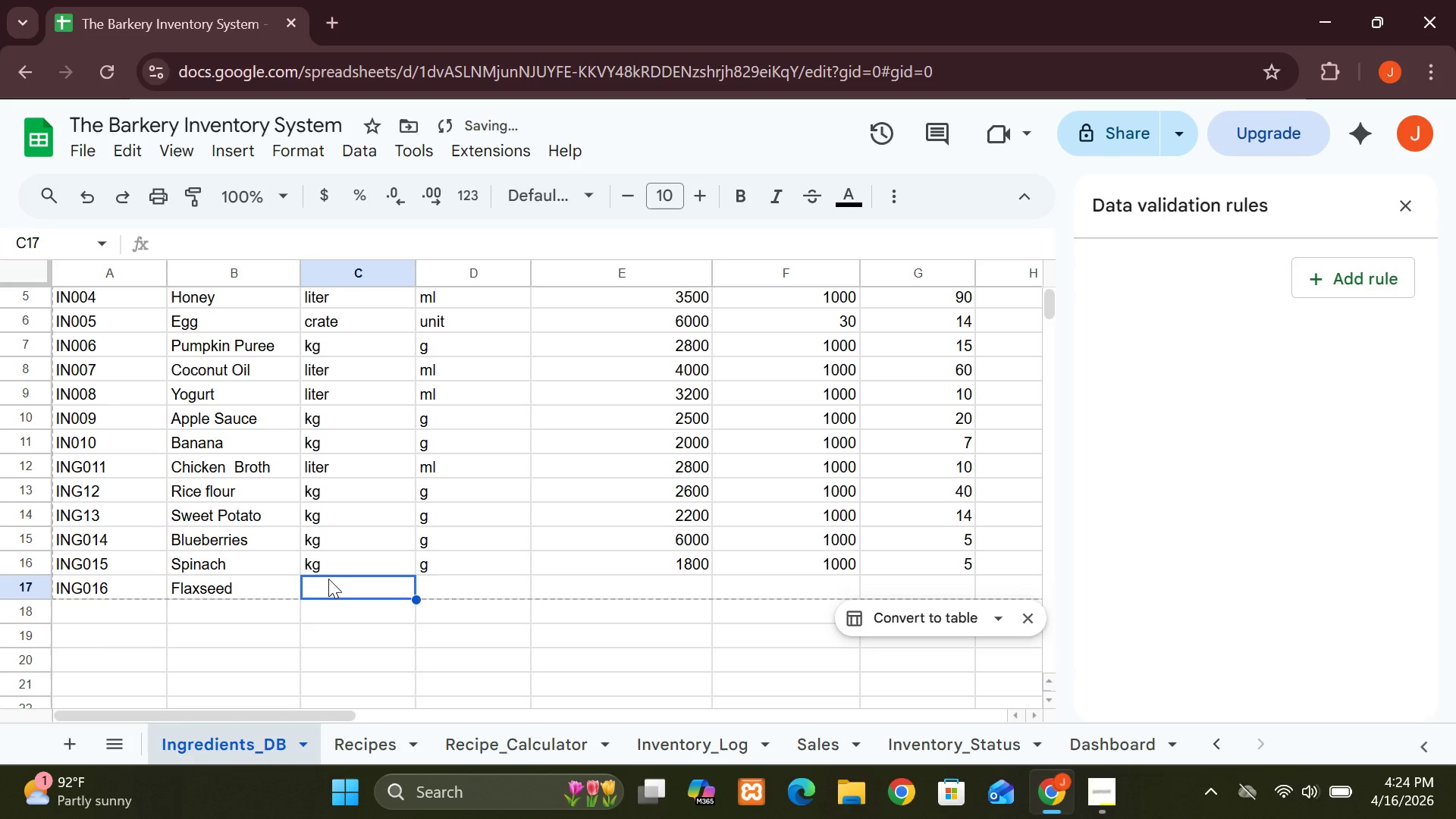 
type(kg)
 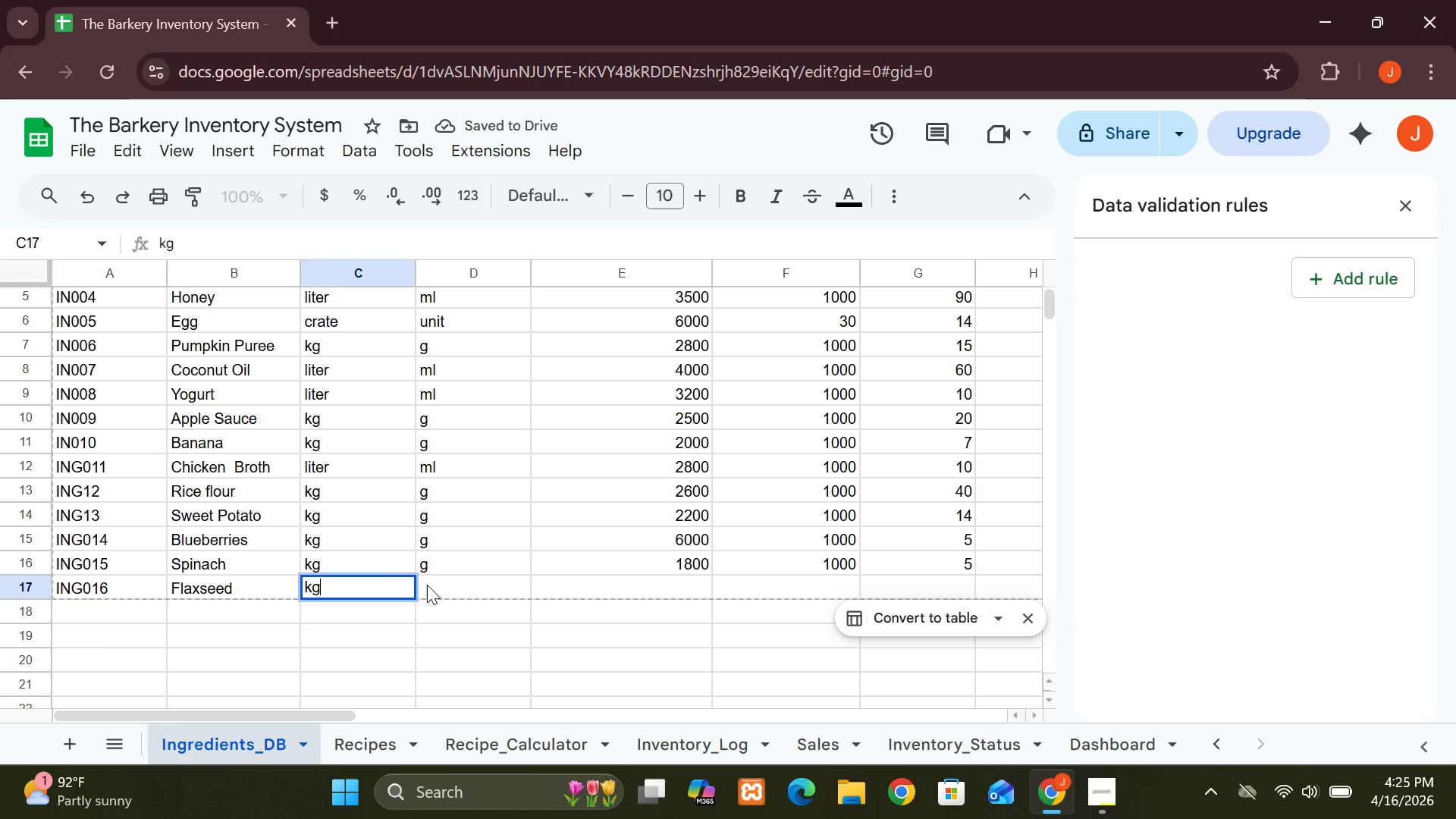 
left_click([434, 585])
 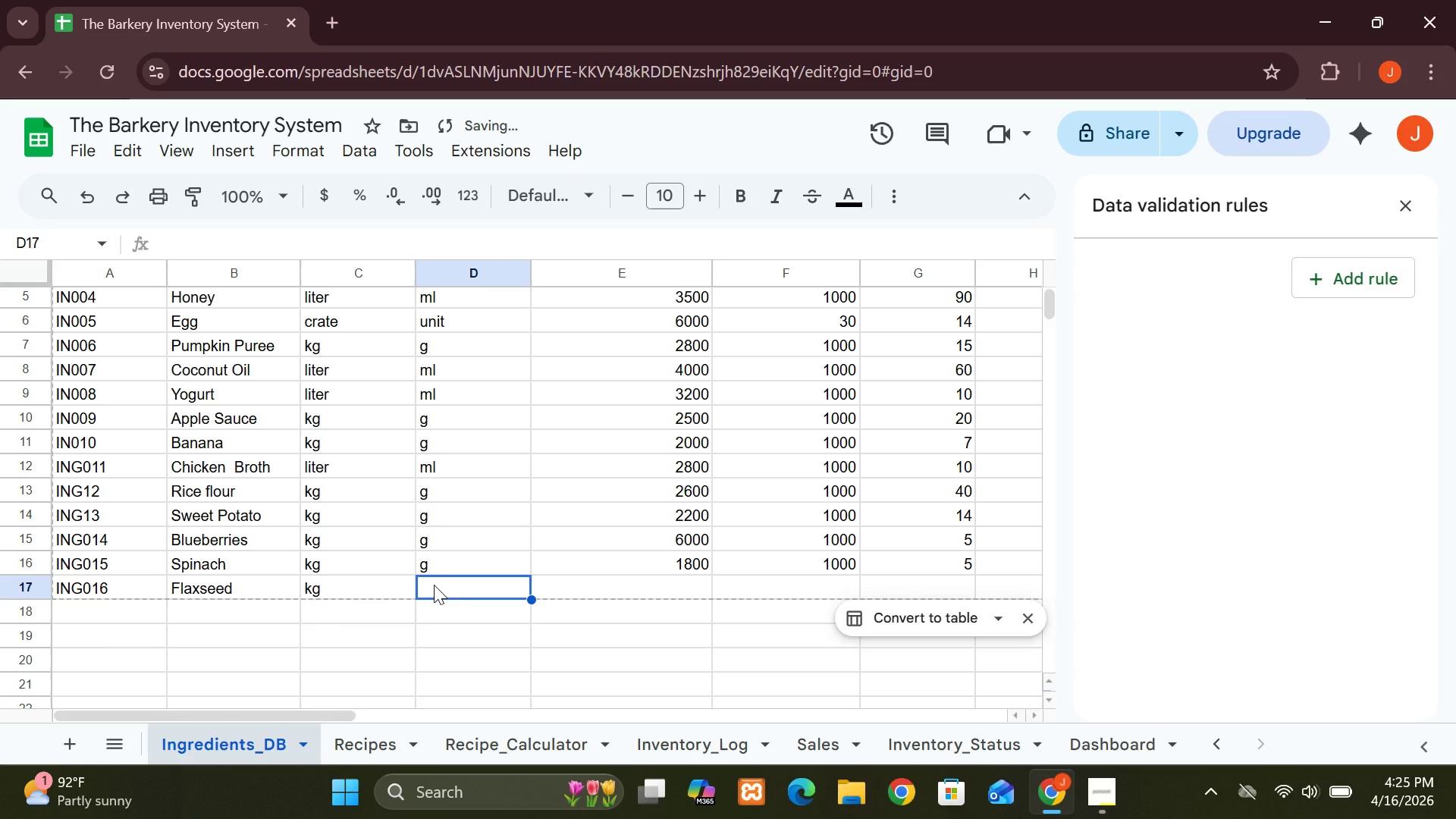 
key(G)
 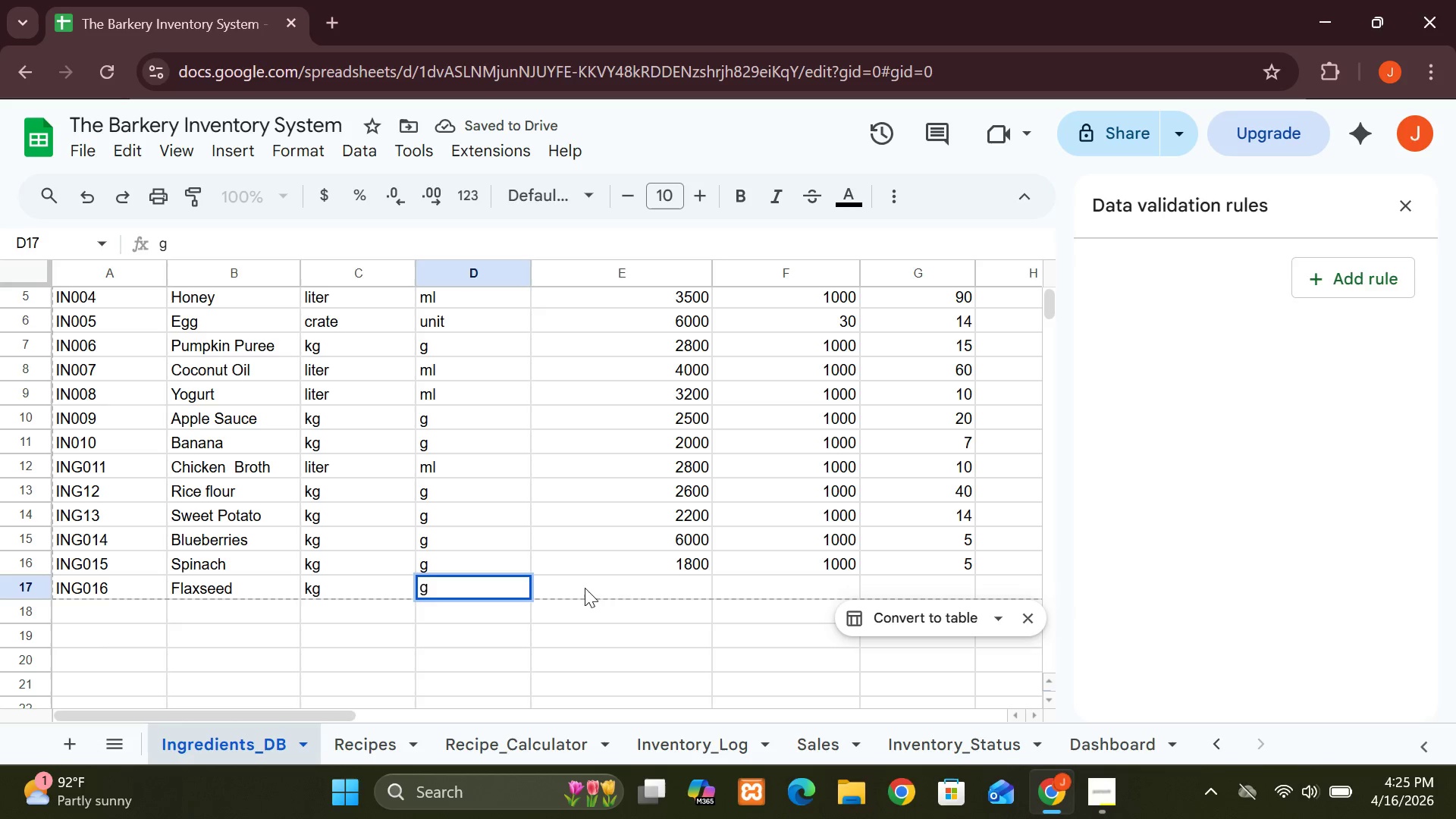 
left_click([587, 585])
 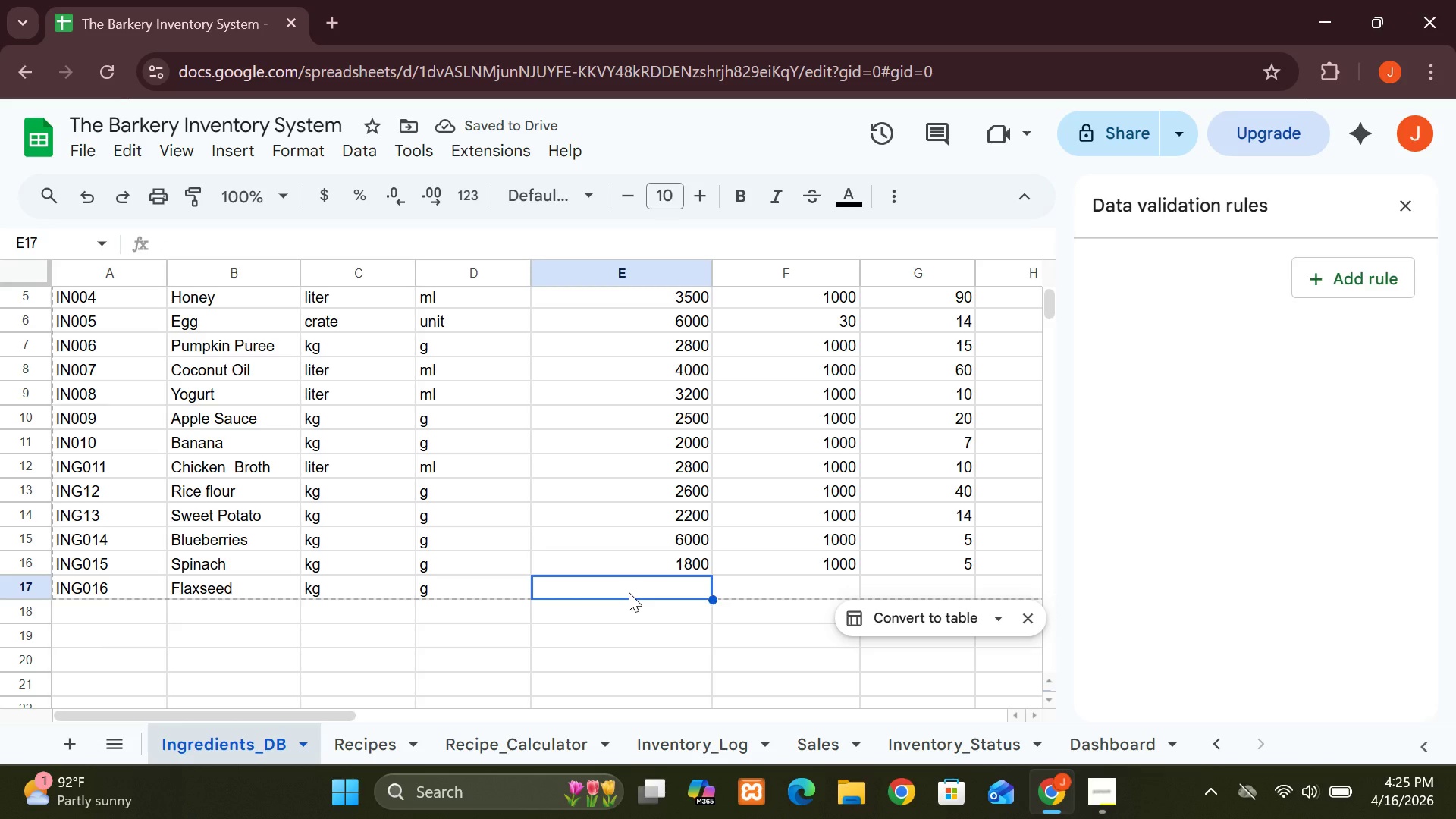 
type(3500)
 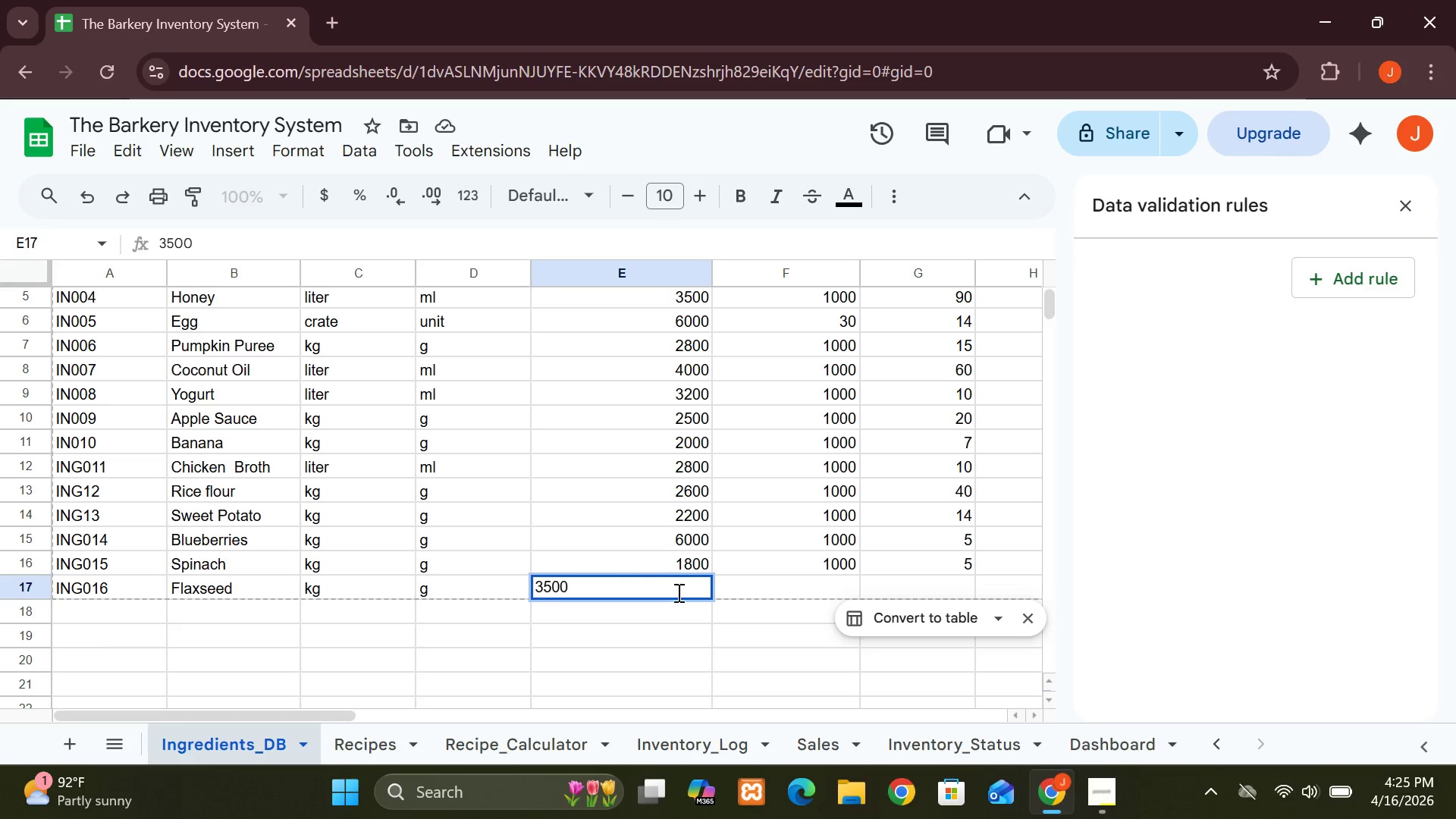 
left_click([736, 582])
 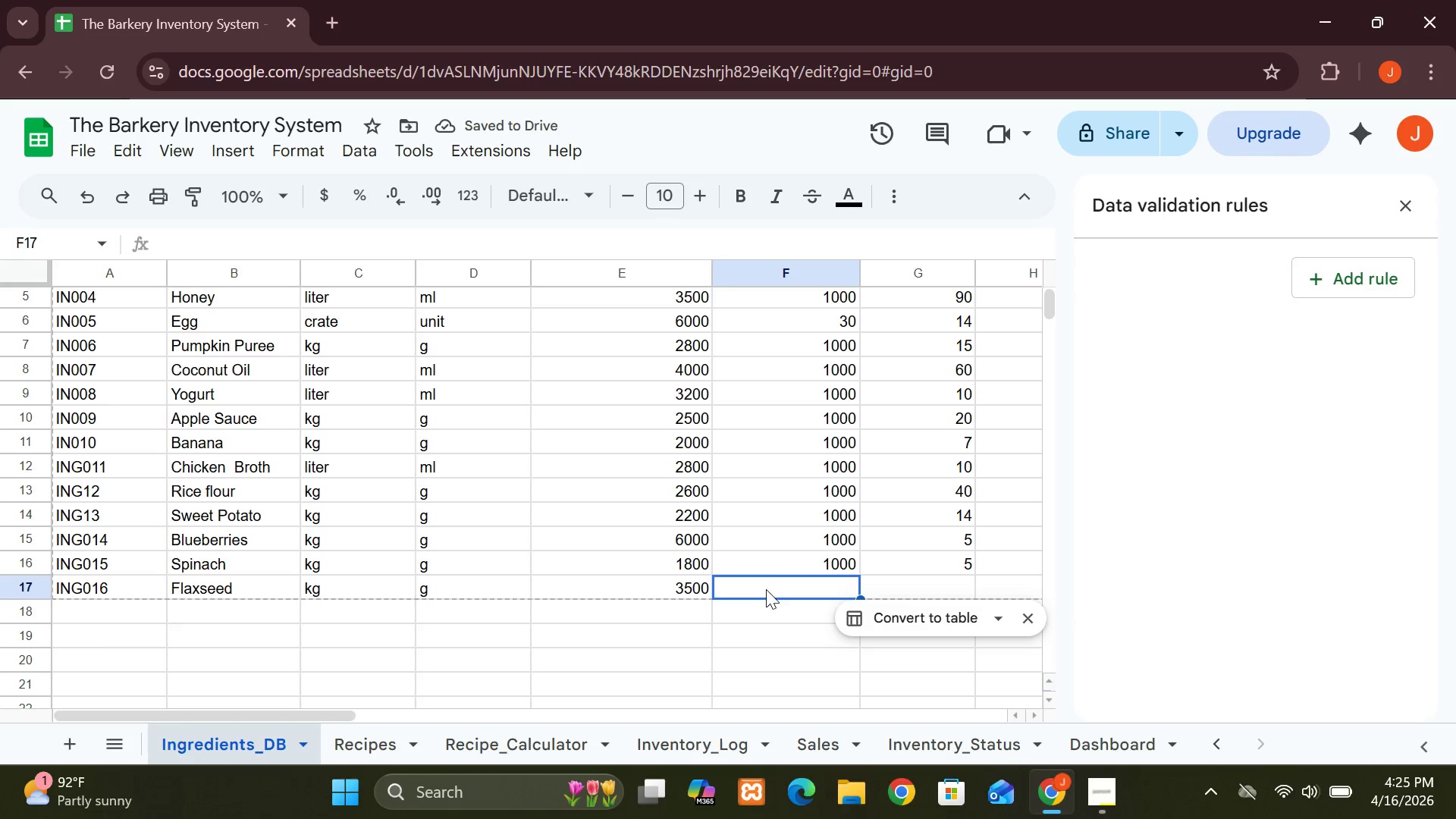 
type(1000)
 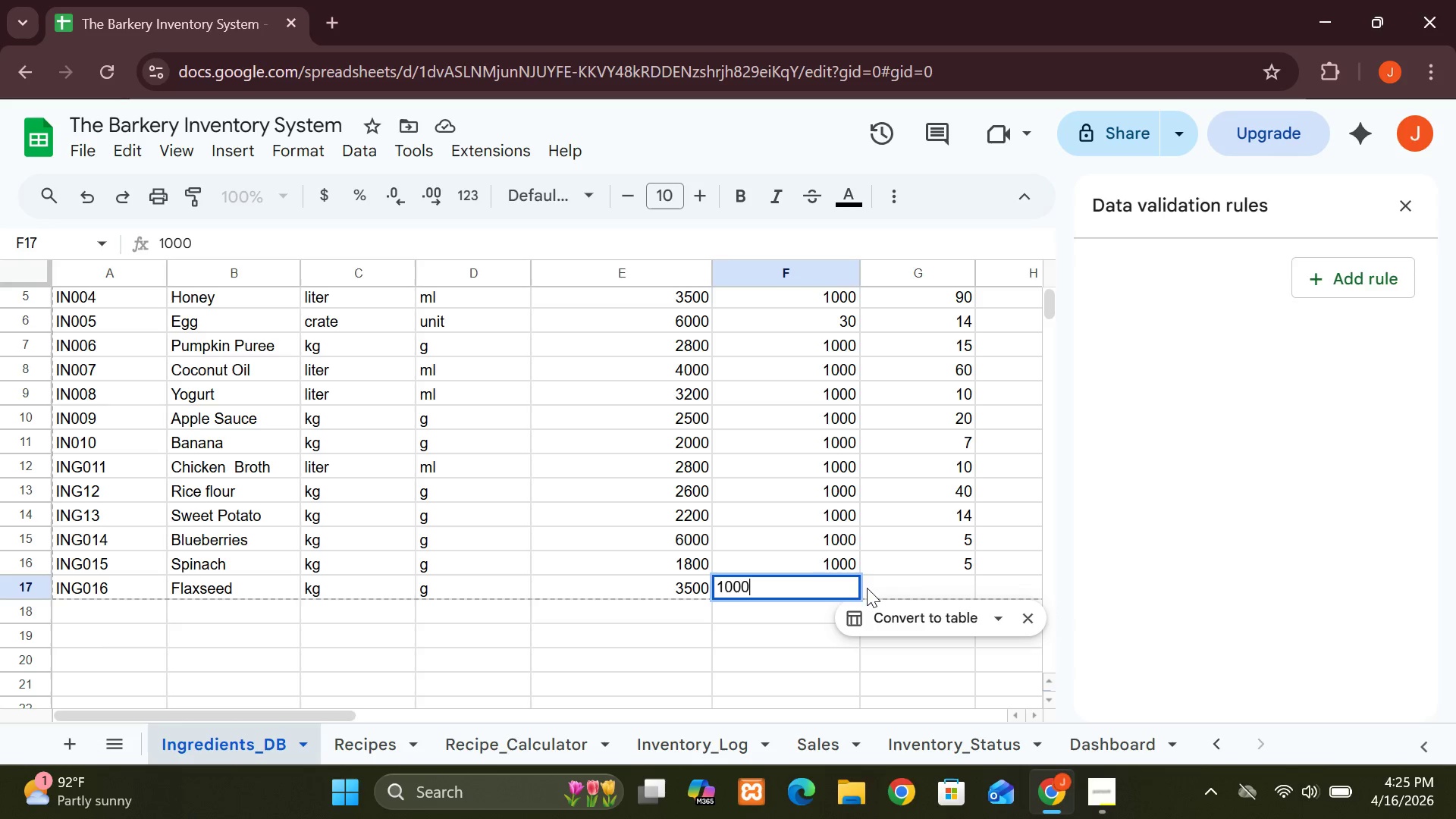 
wait(12.69)
 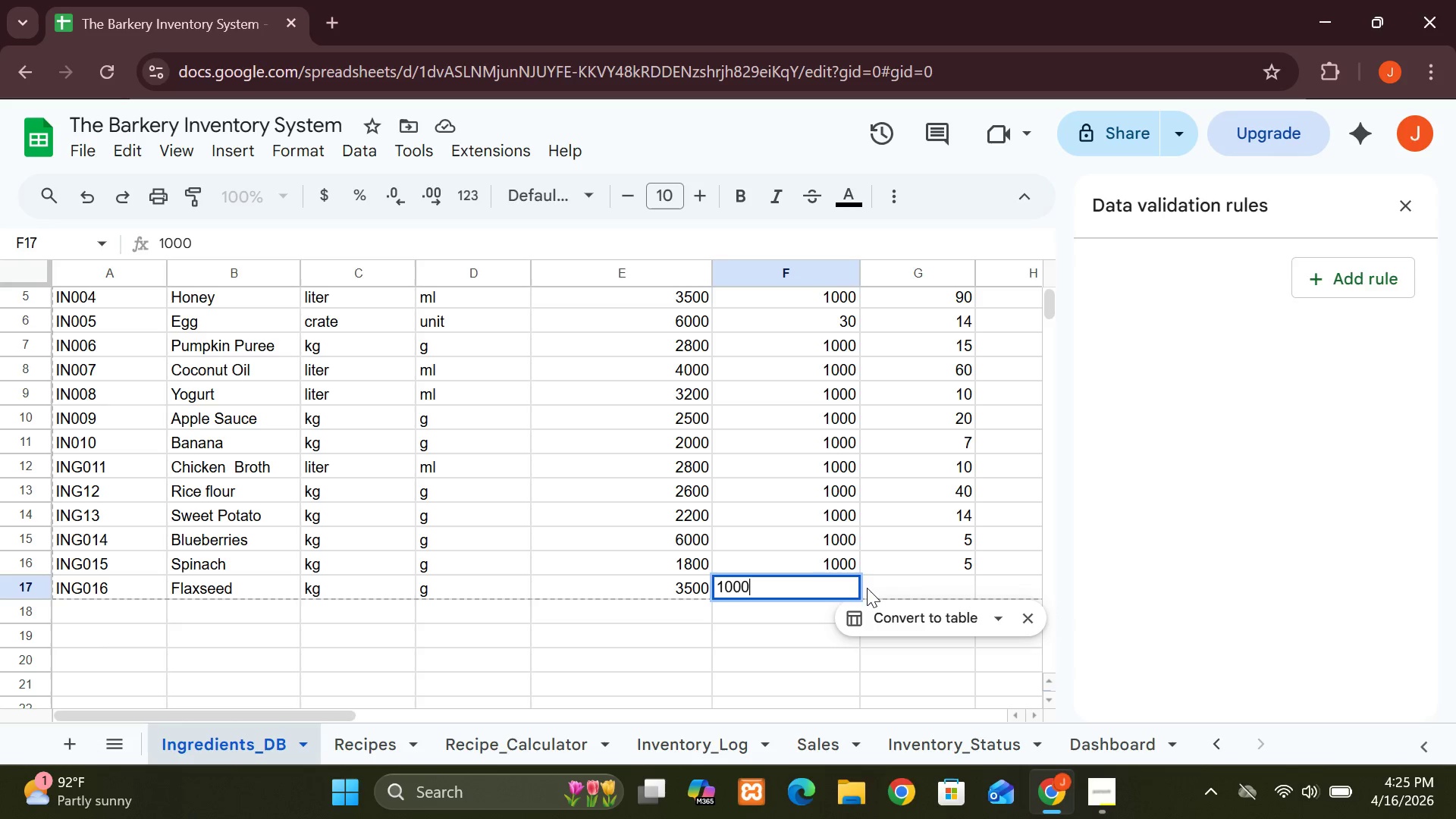 
left_click([896, 589])
 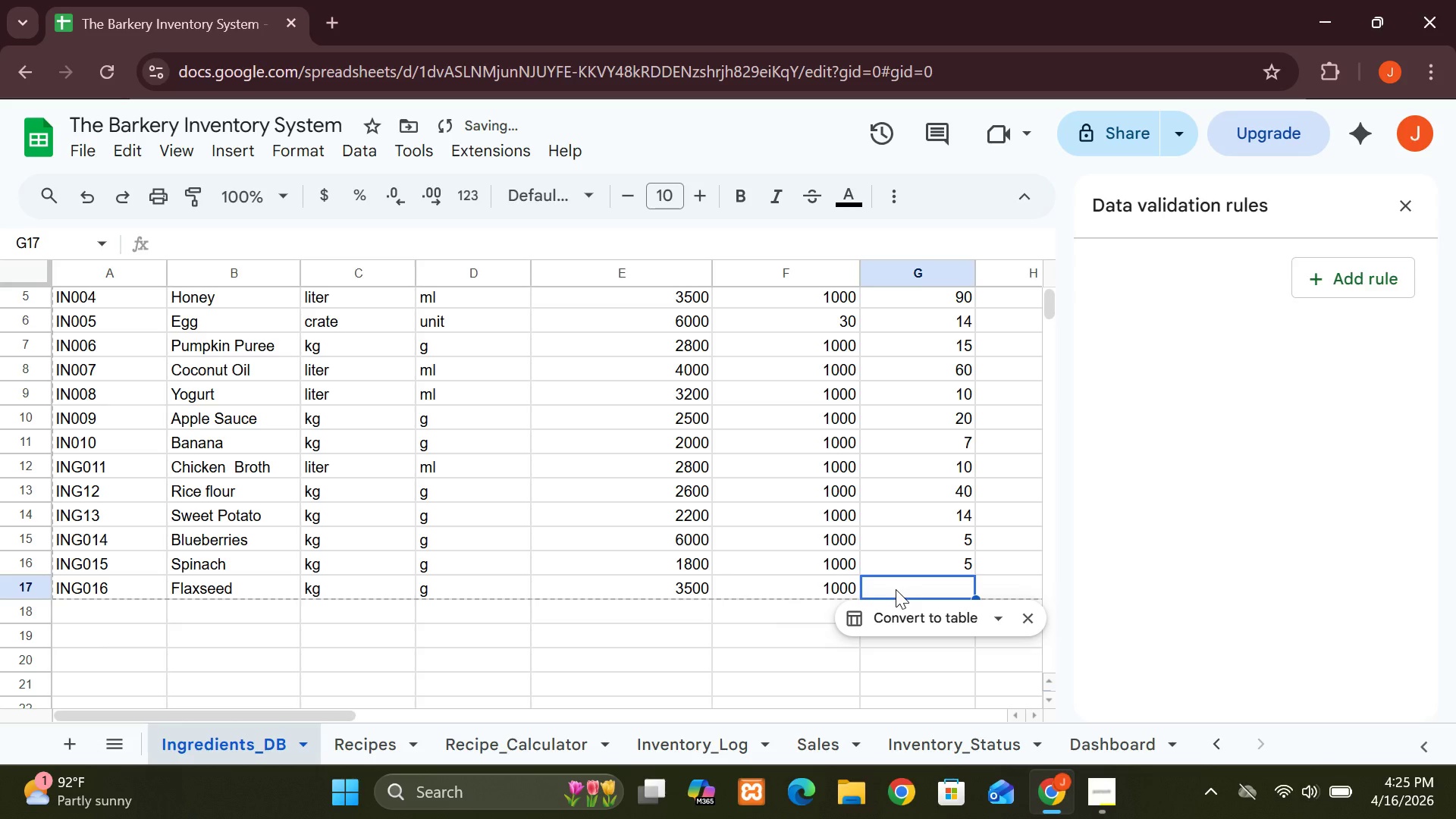 
type(60)
 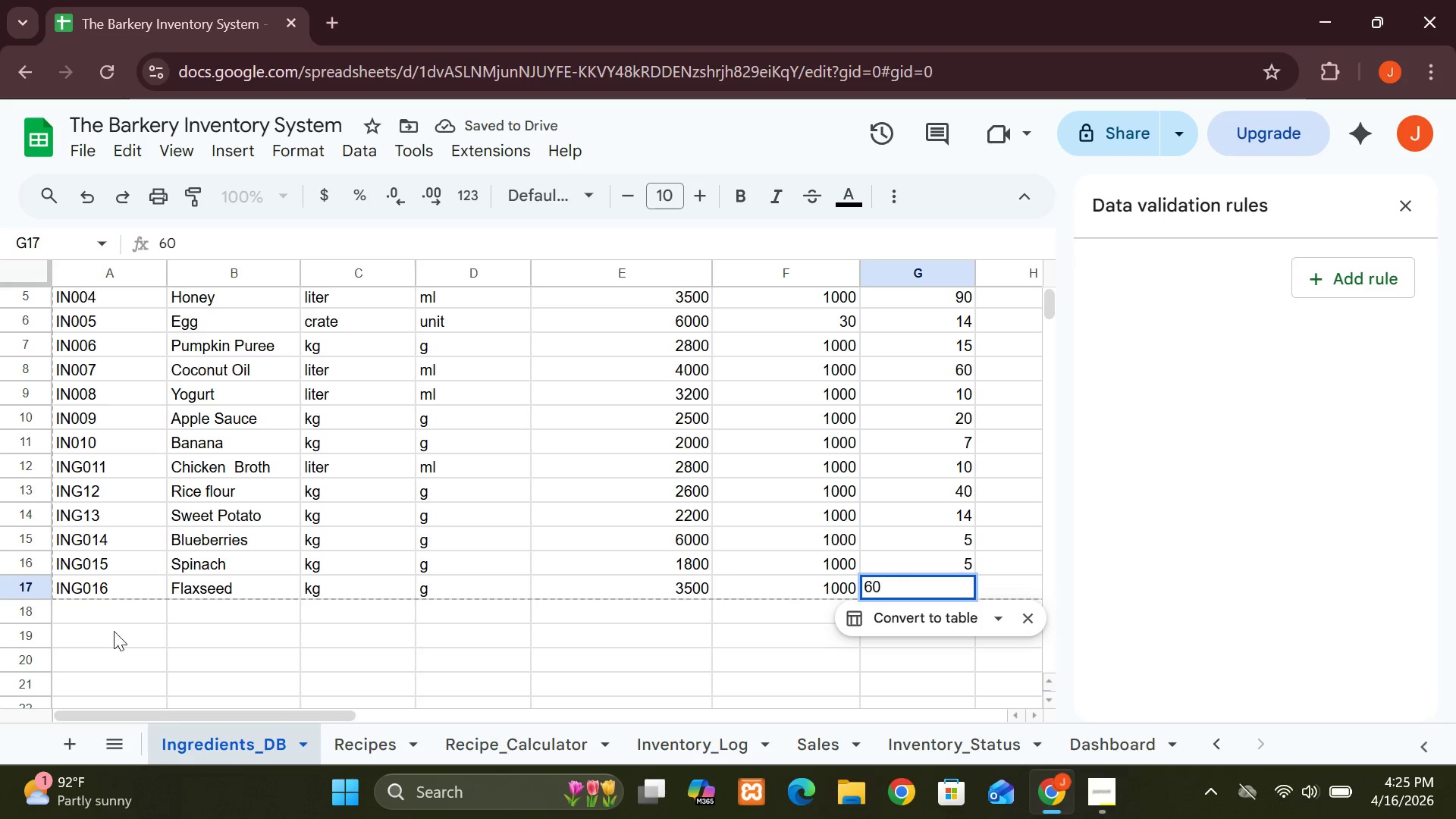 
left_click([91, 617])
 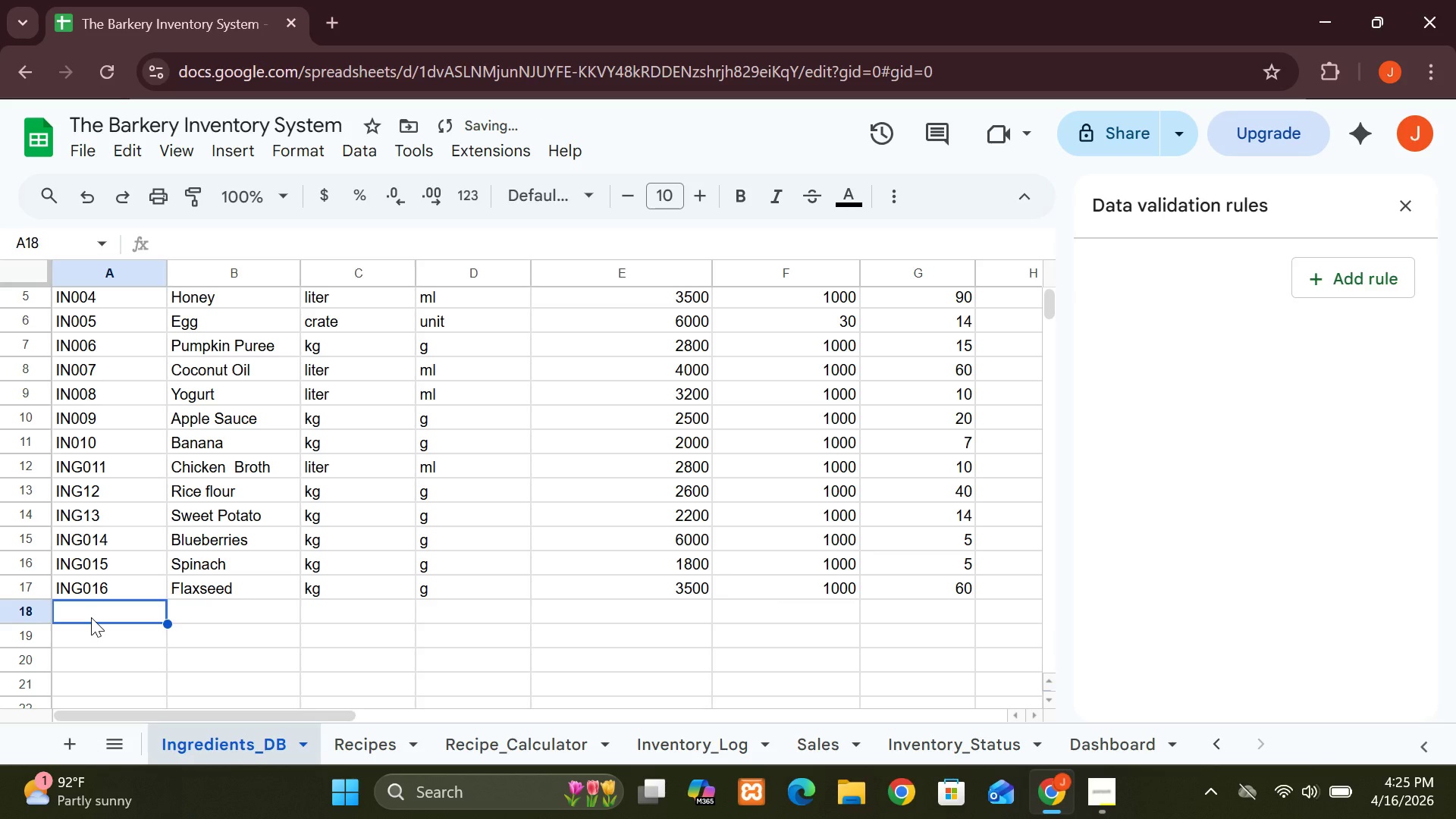 
type(I9)
key(Backspace)
key(Backspace)
type(ING017)
 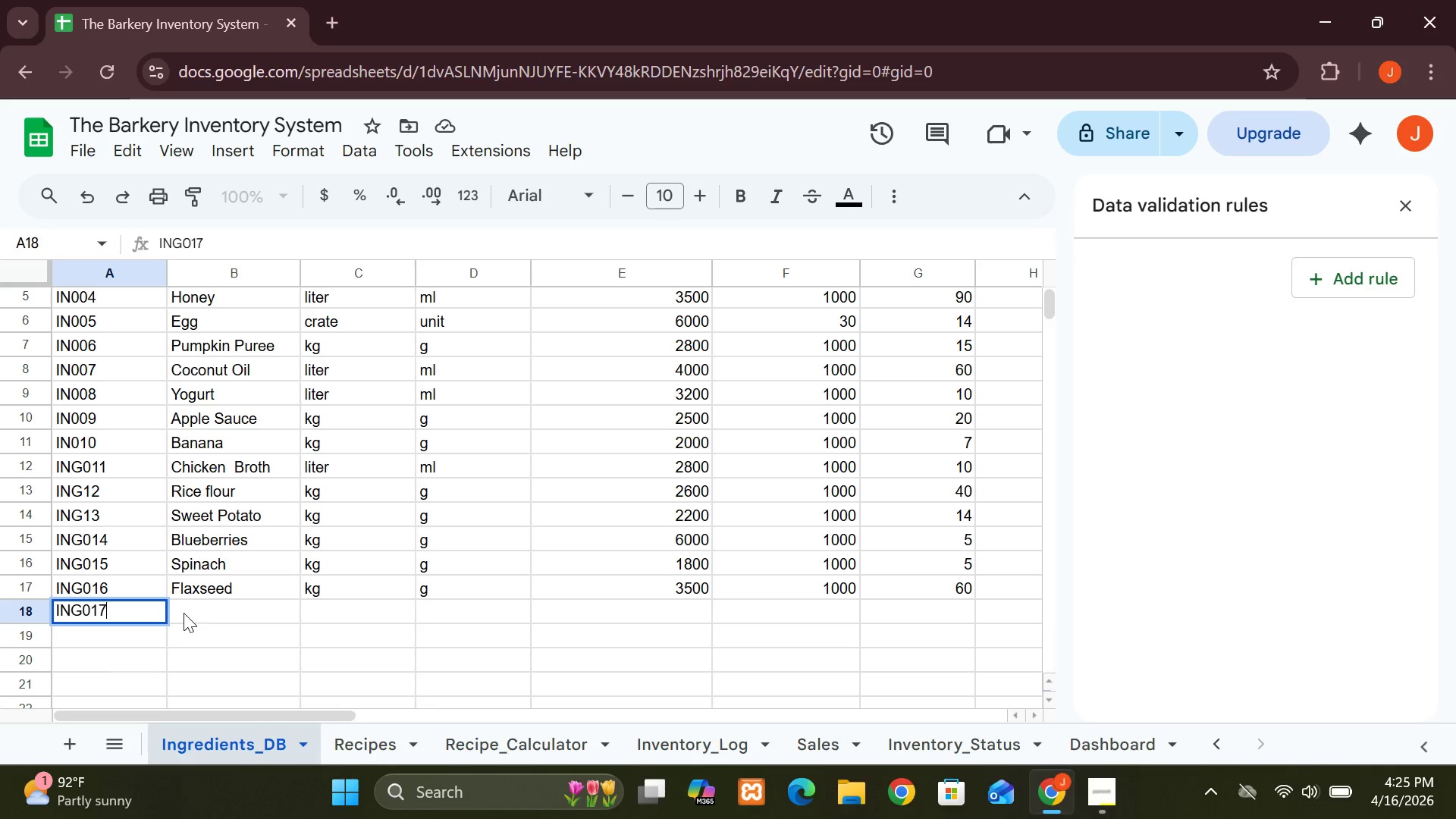 
left_click([190, 608])
 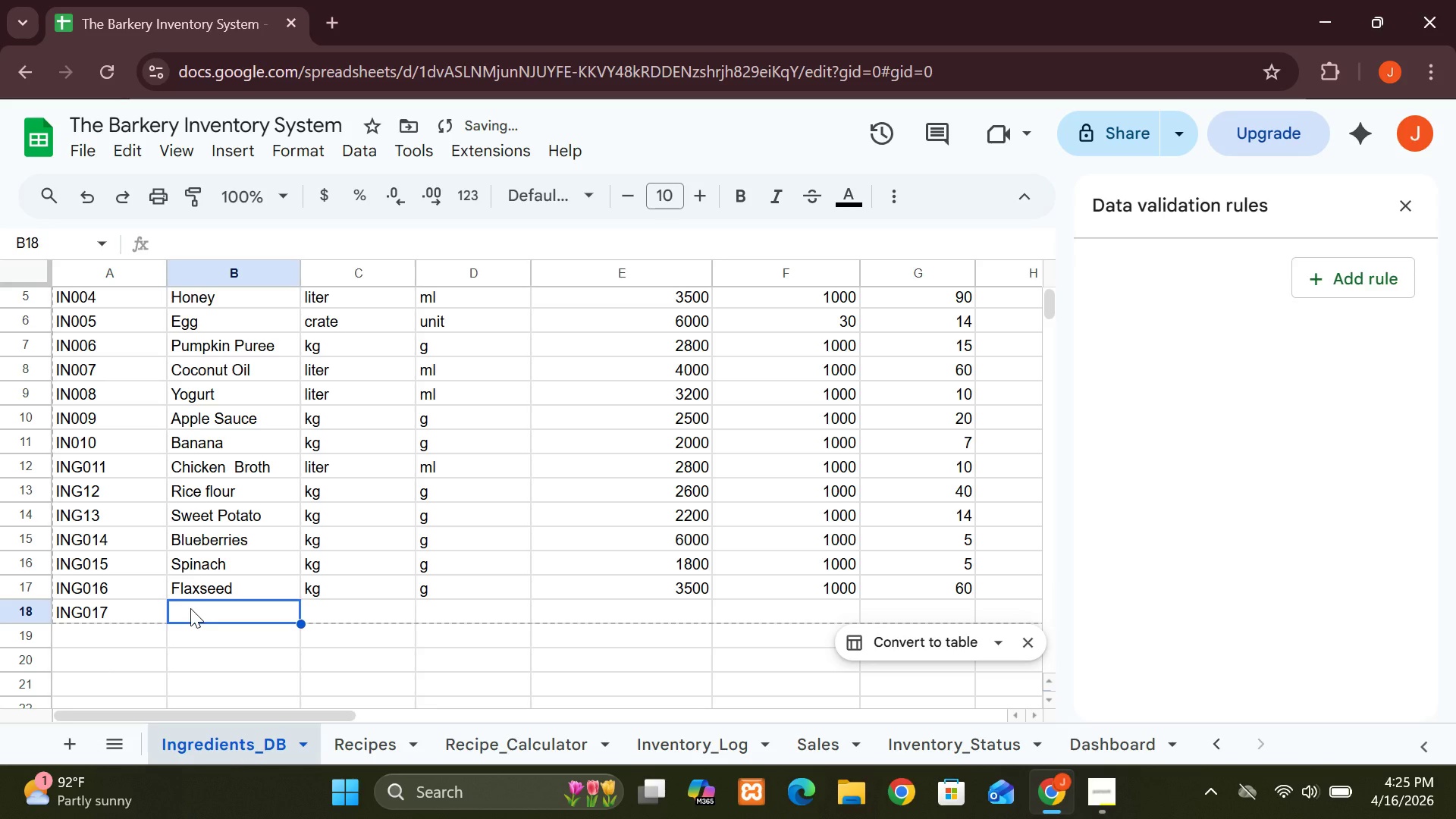 
type(Chia)
 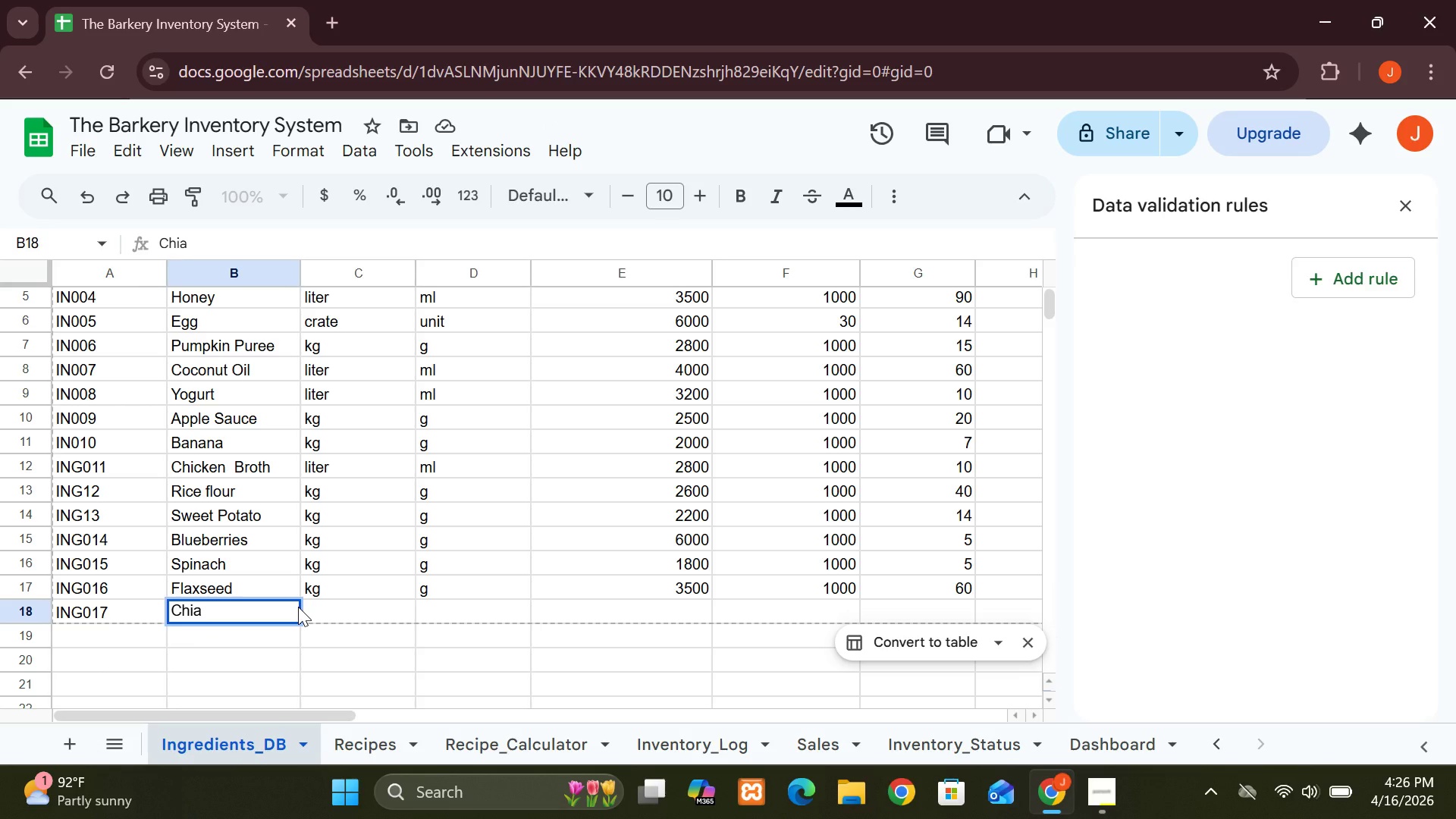 
wait(12.19)
 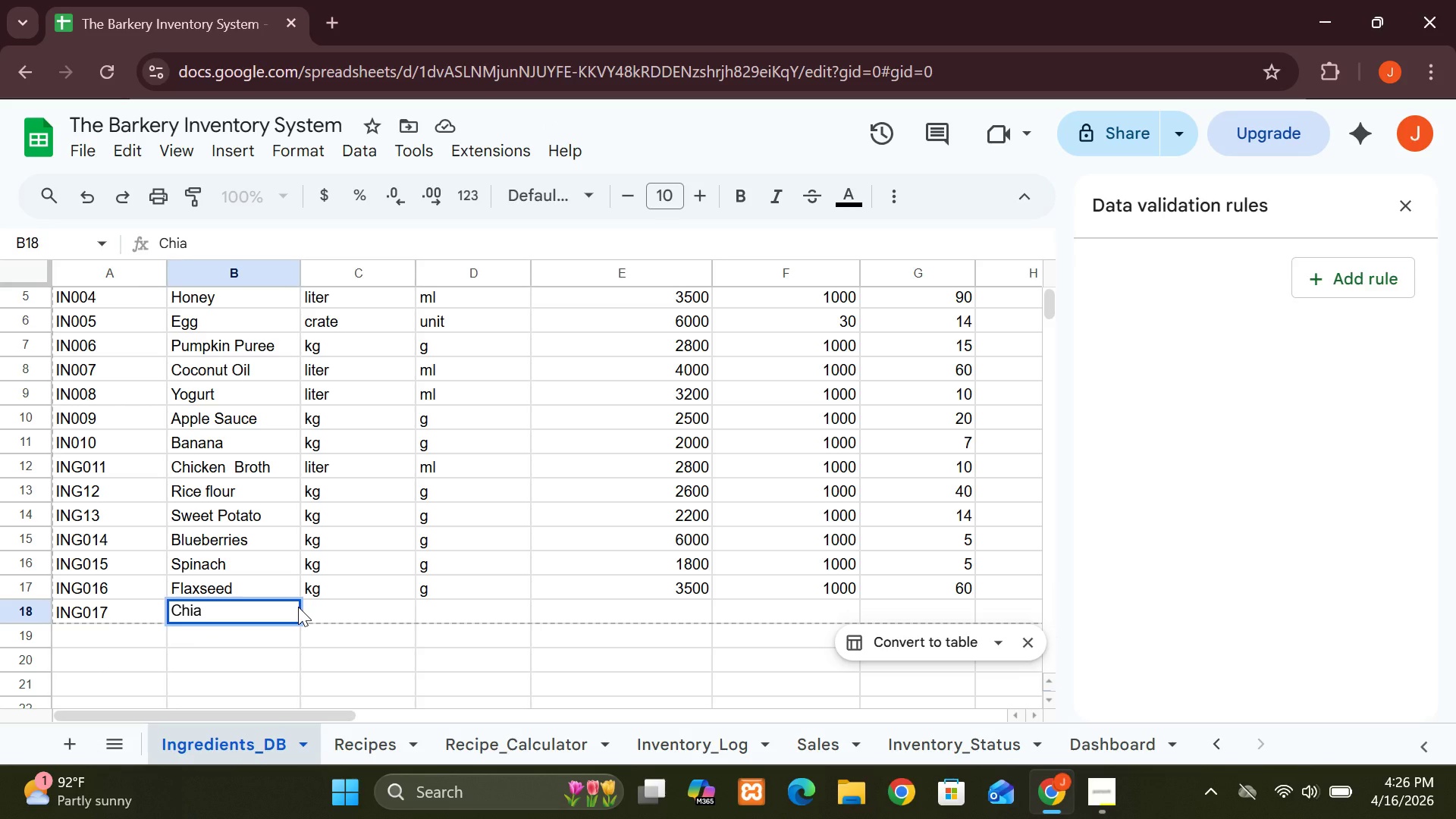 
type( Seeds)
 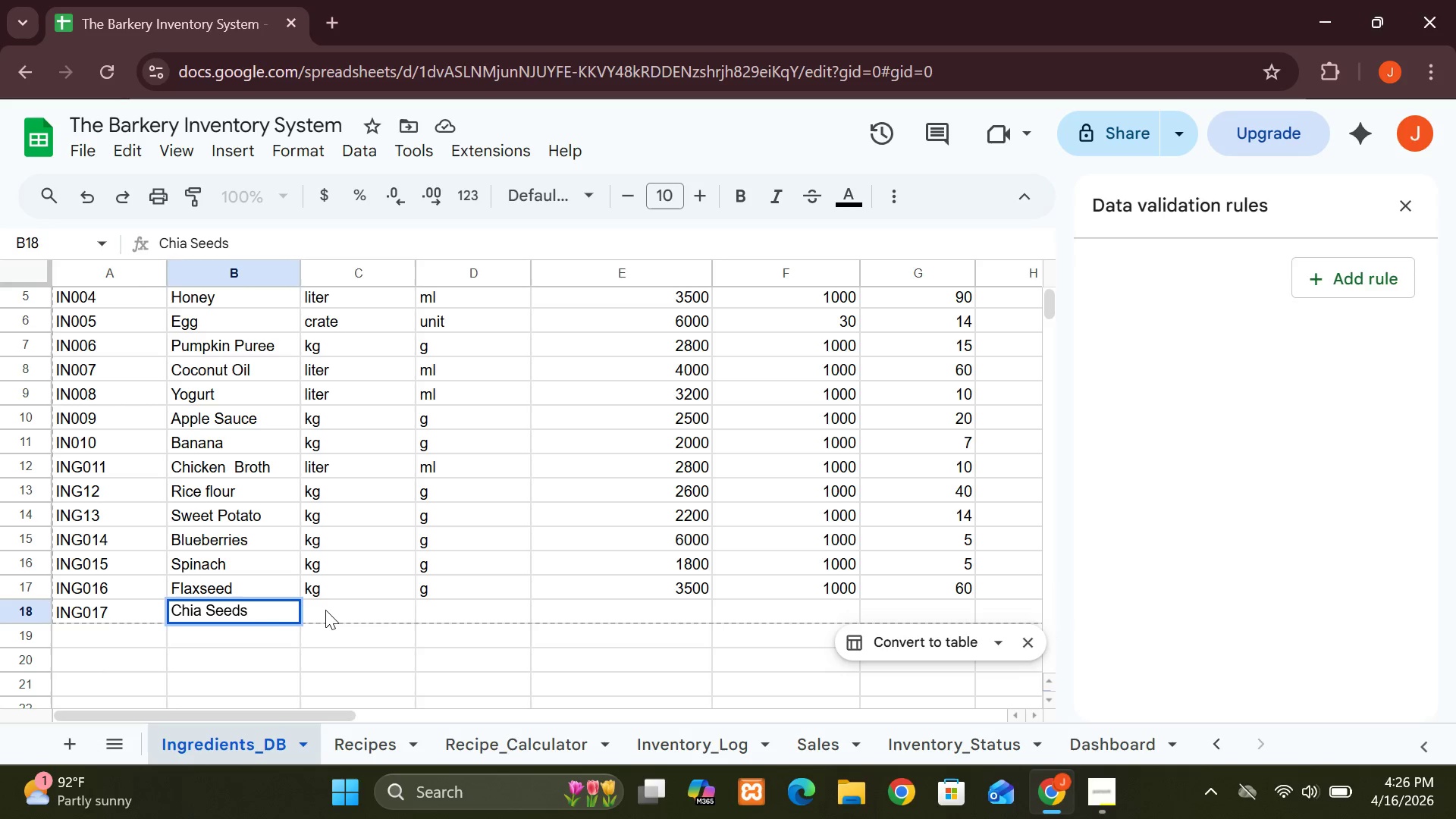 
left_click([328, 612])
 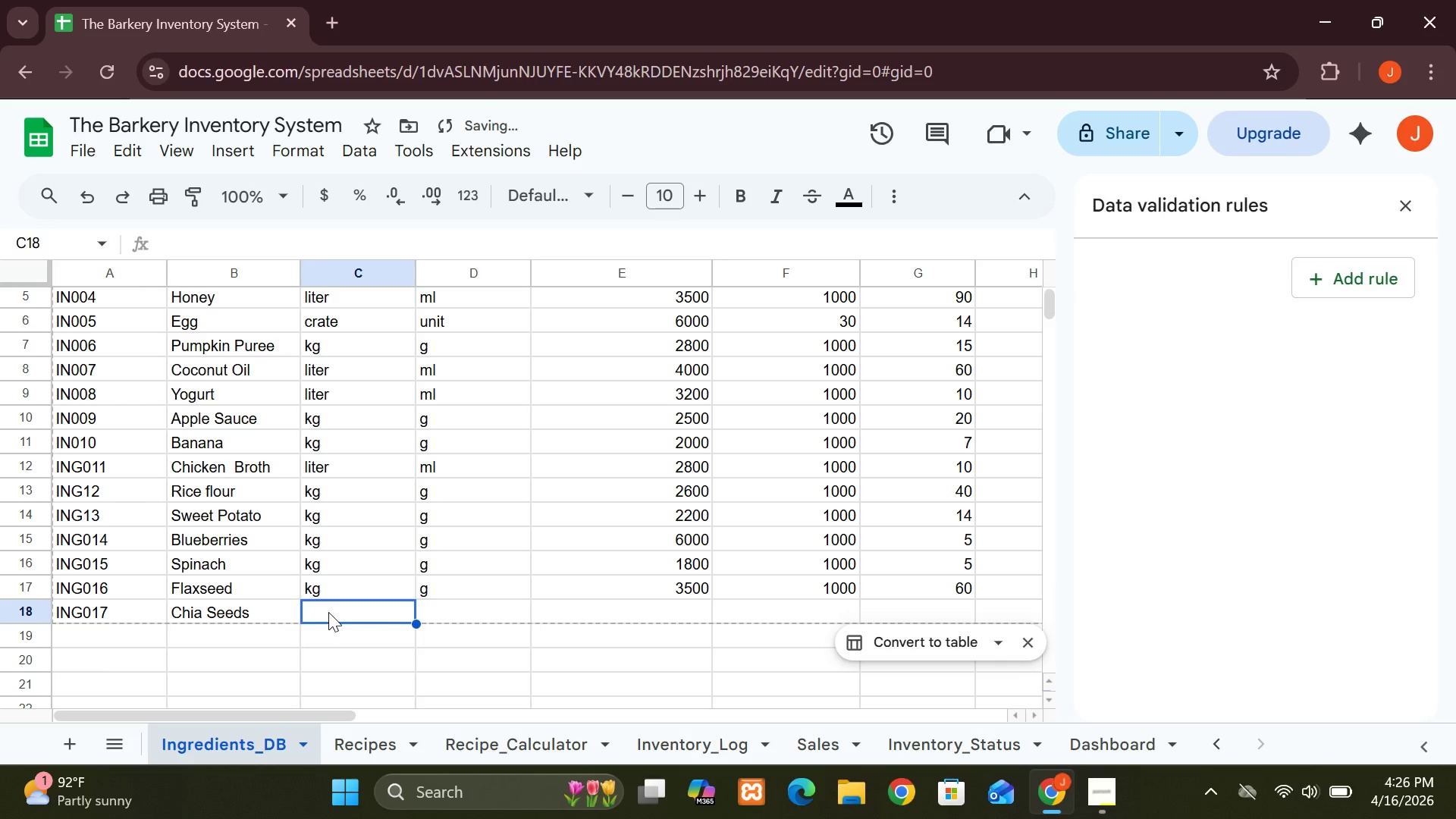 
type(kg)
 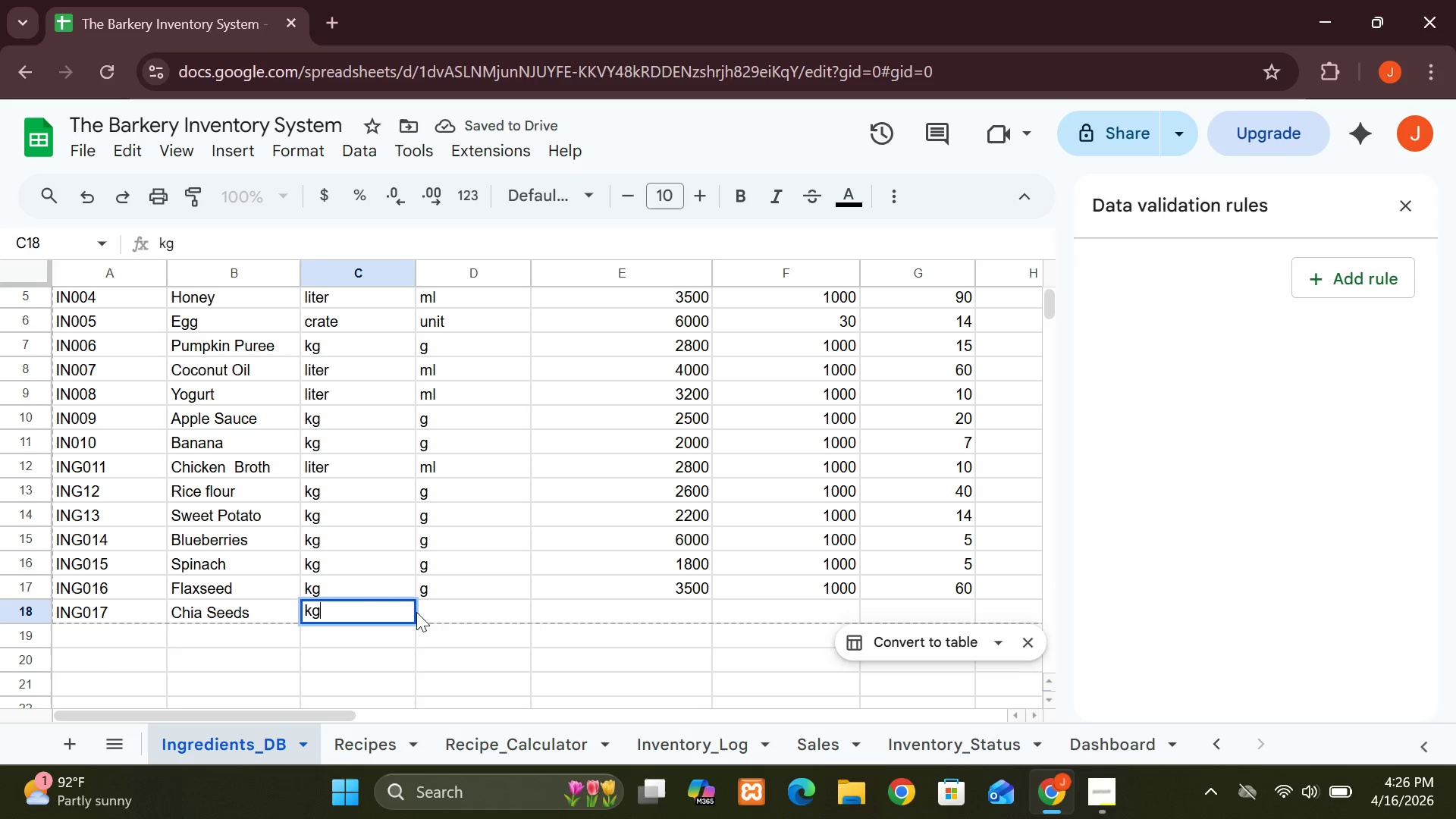 
left_click([441, 613])
 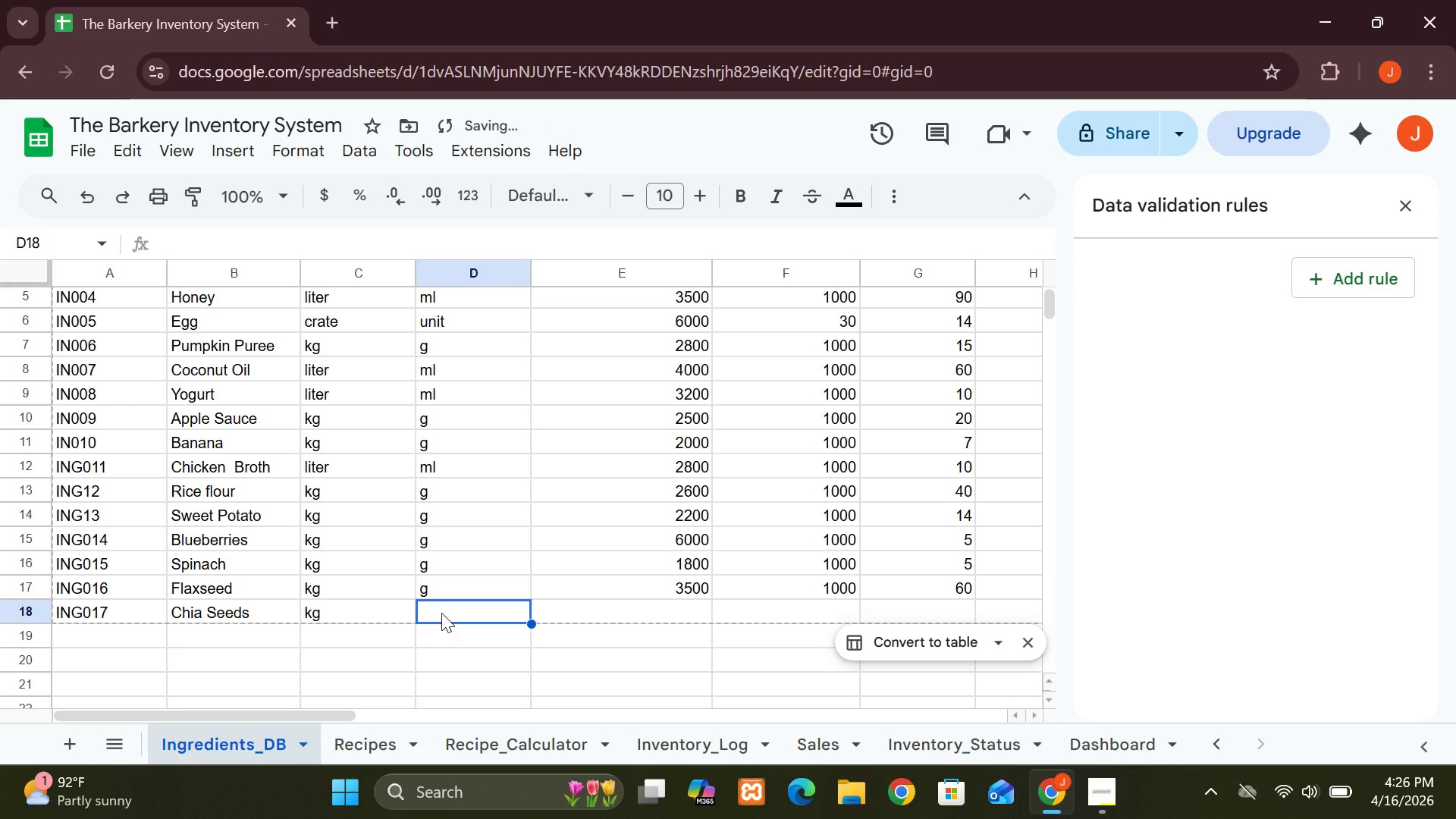 
key(G)
 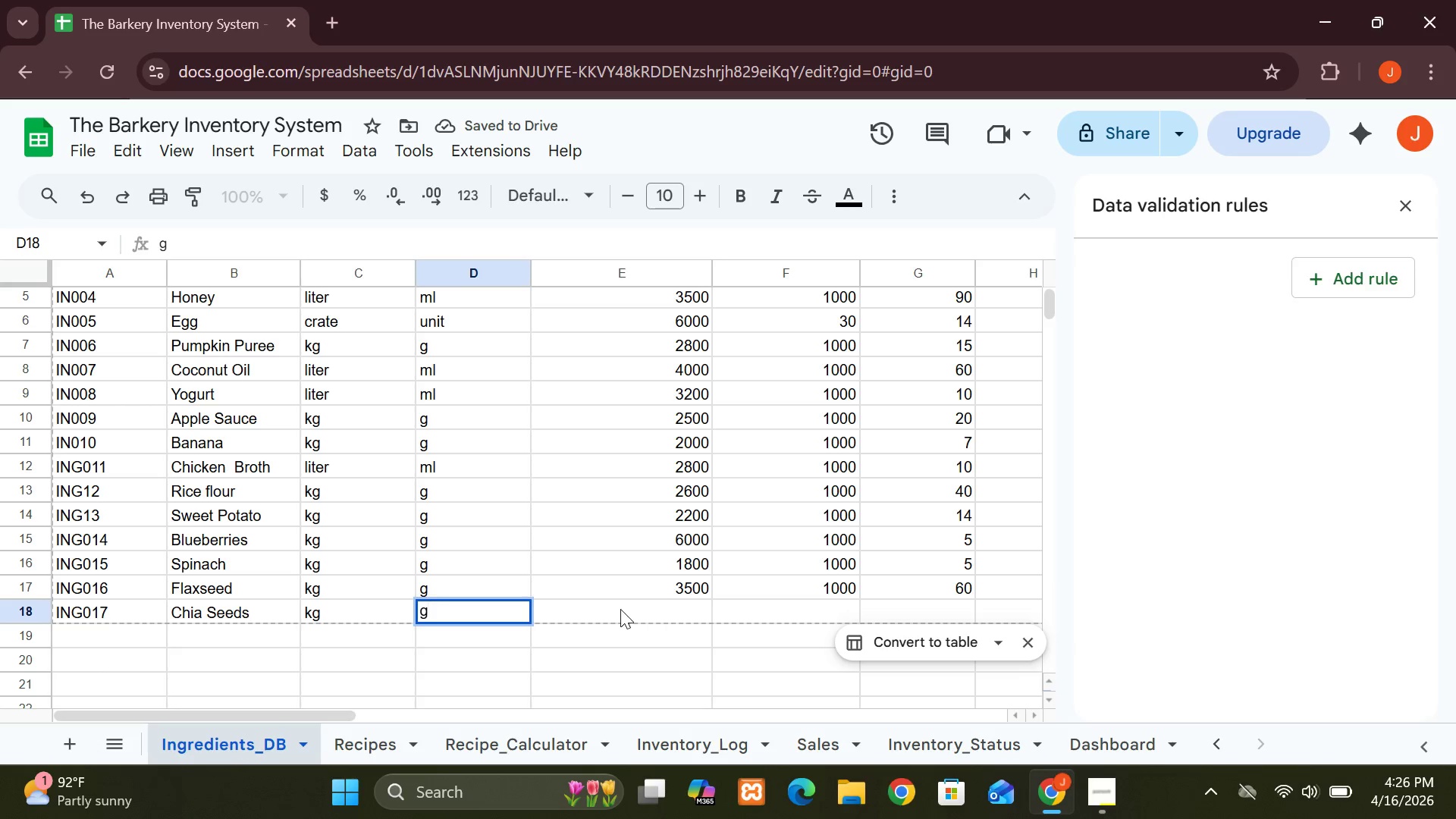 
left_click([620, 609])
 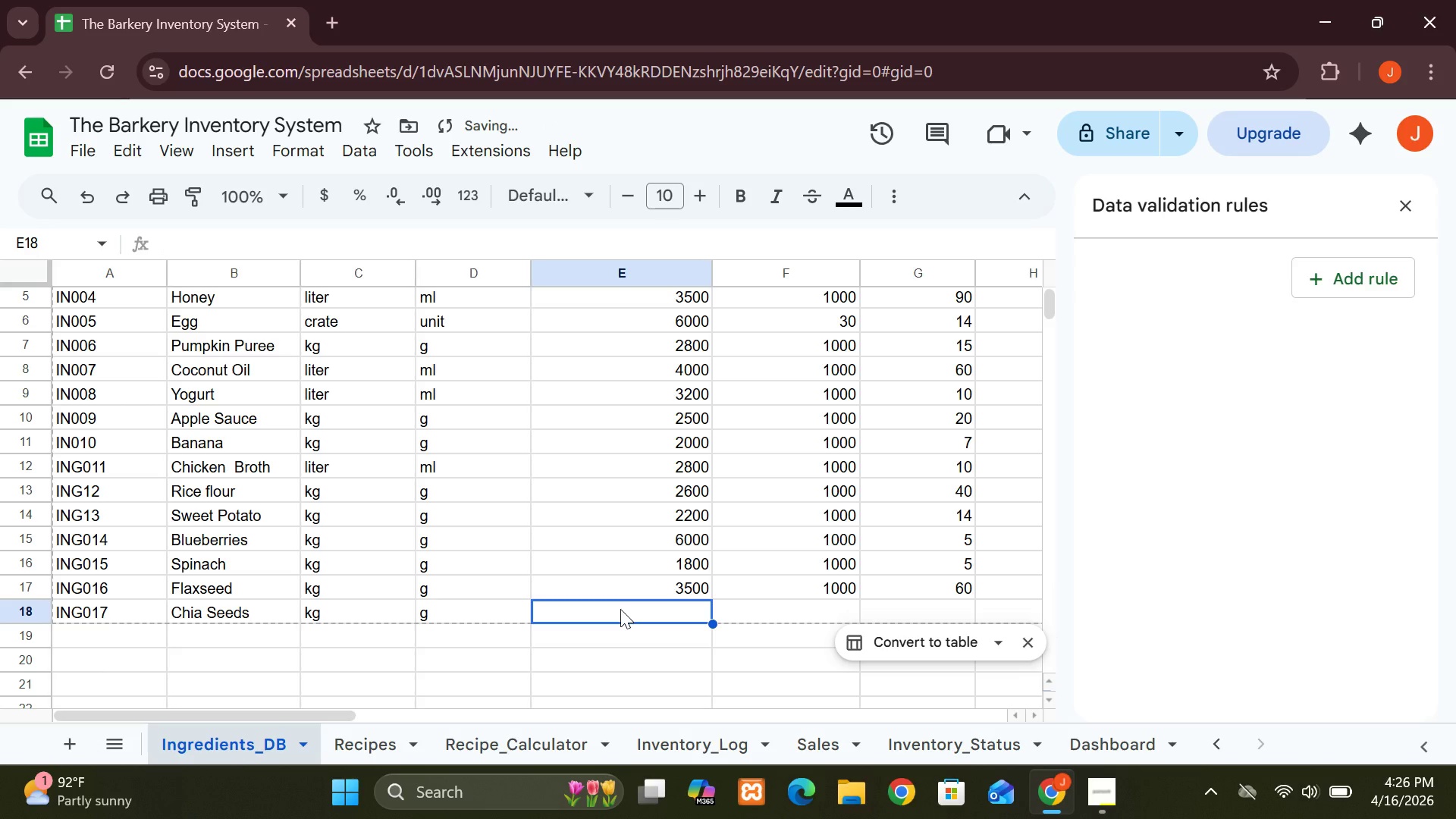 
type(4500)
 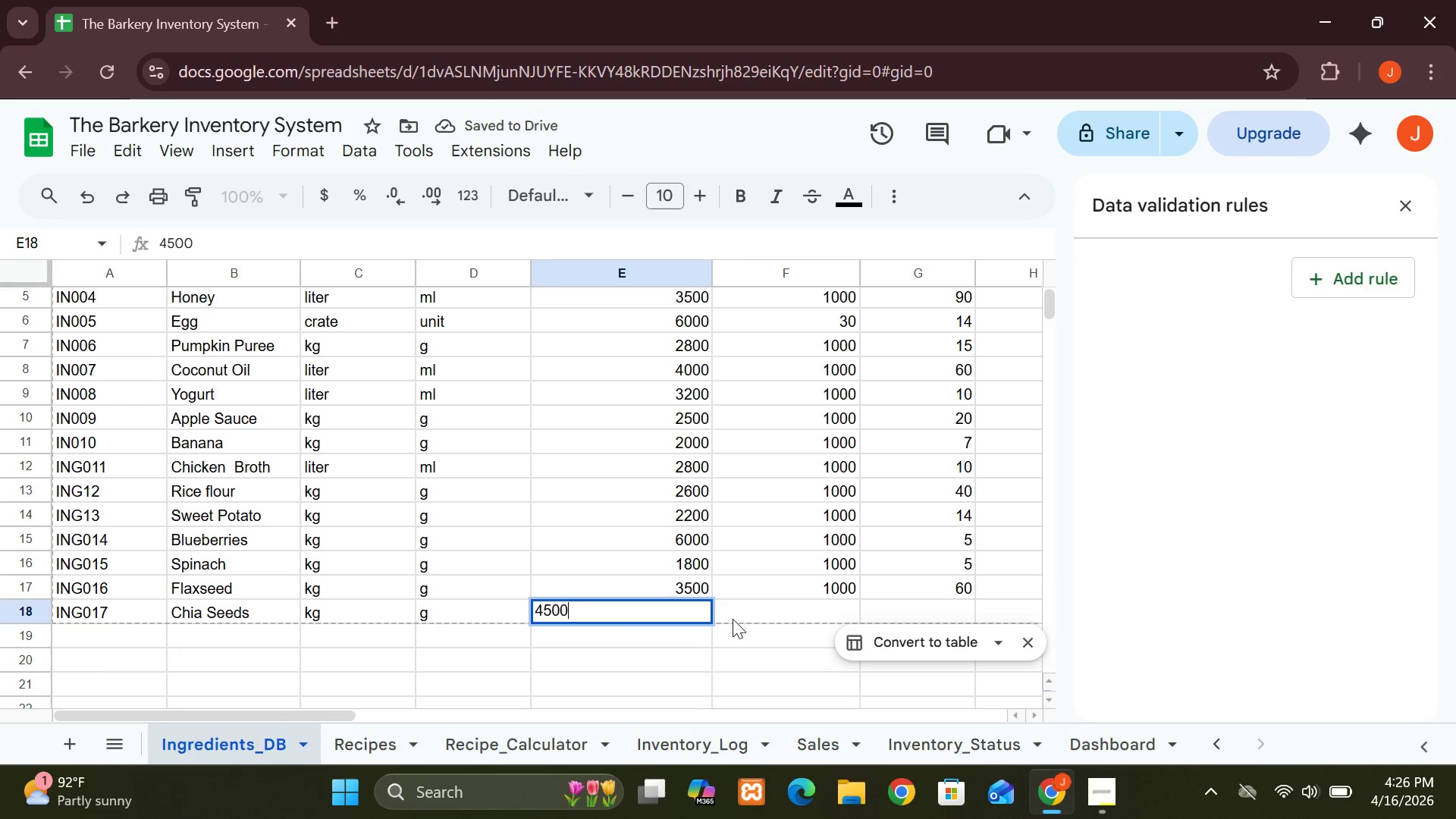 
left_click([748, 619])
 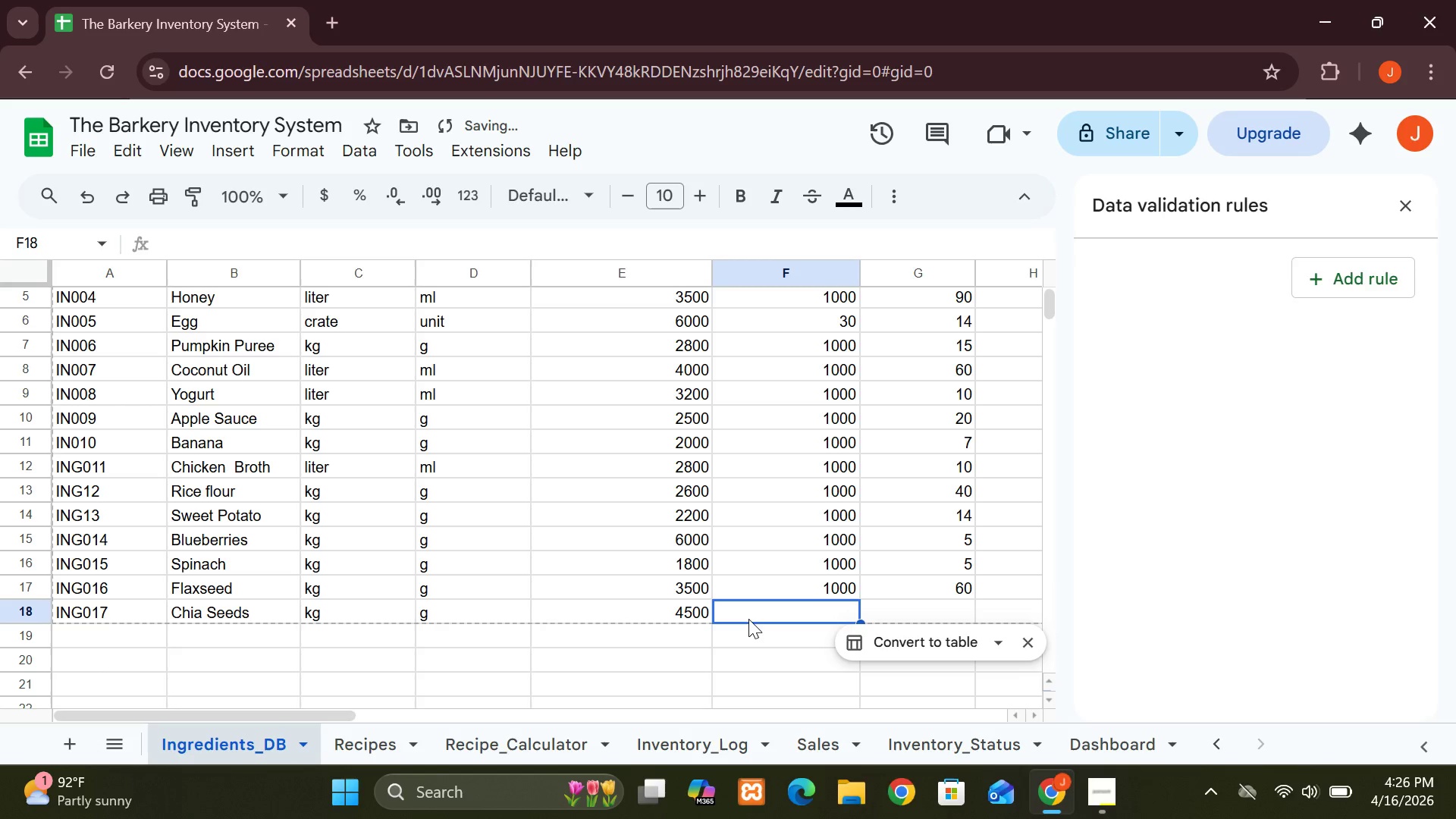 
type(1000)
 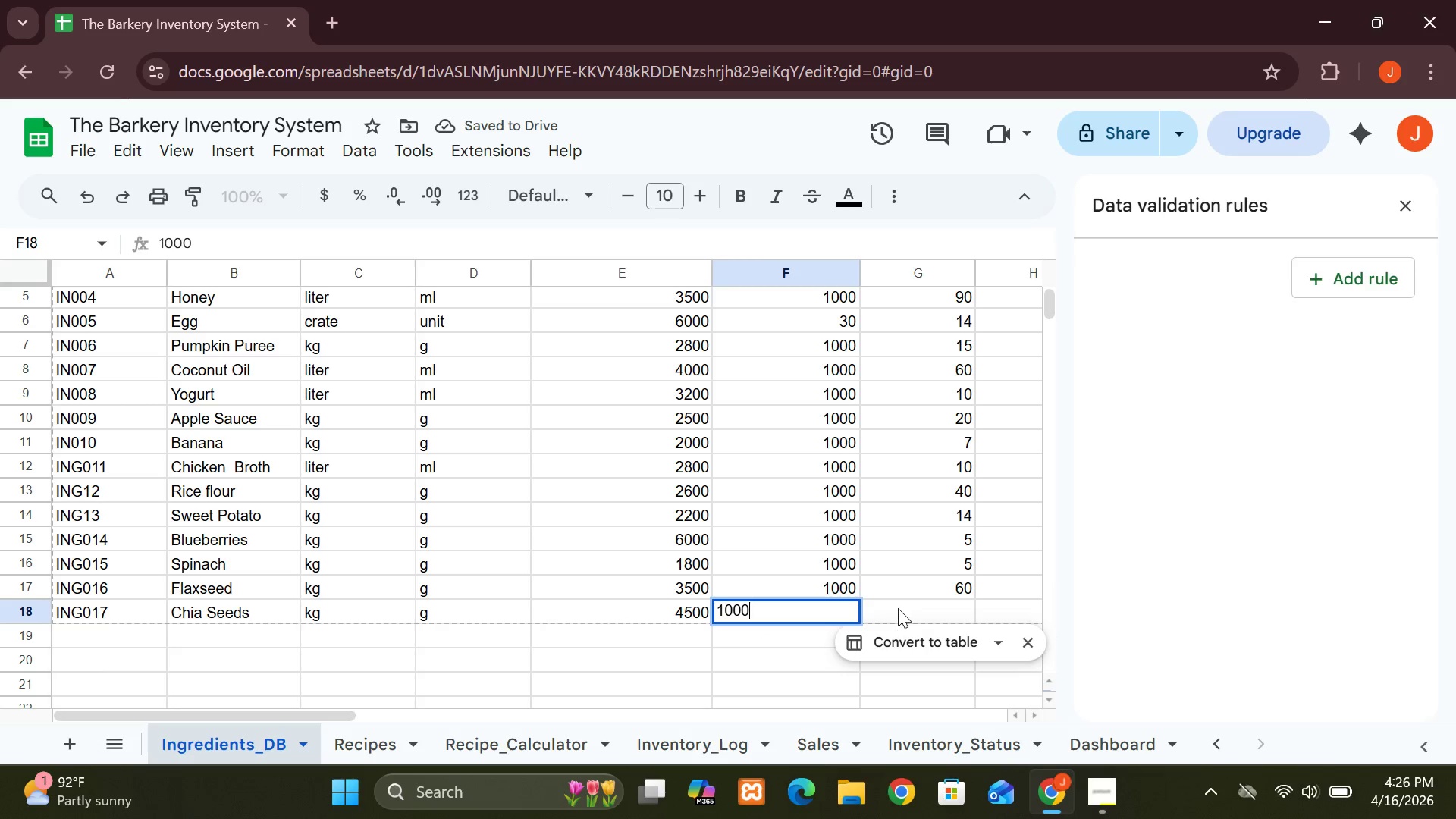 
left_click([917, 604])
 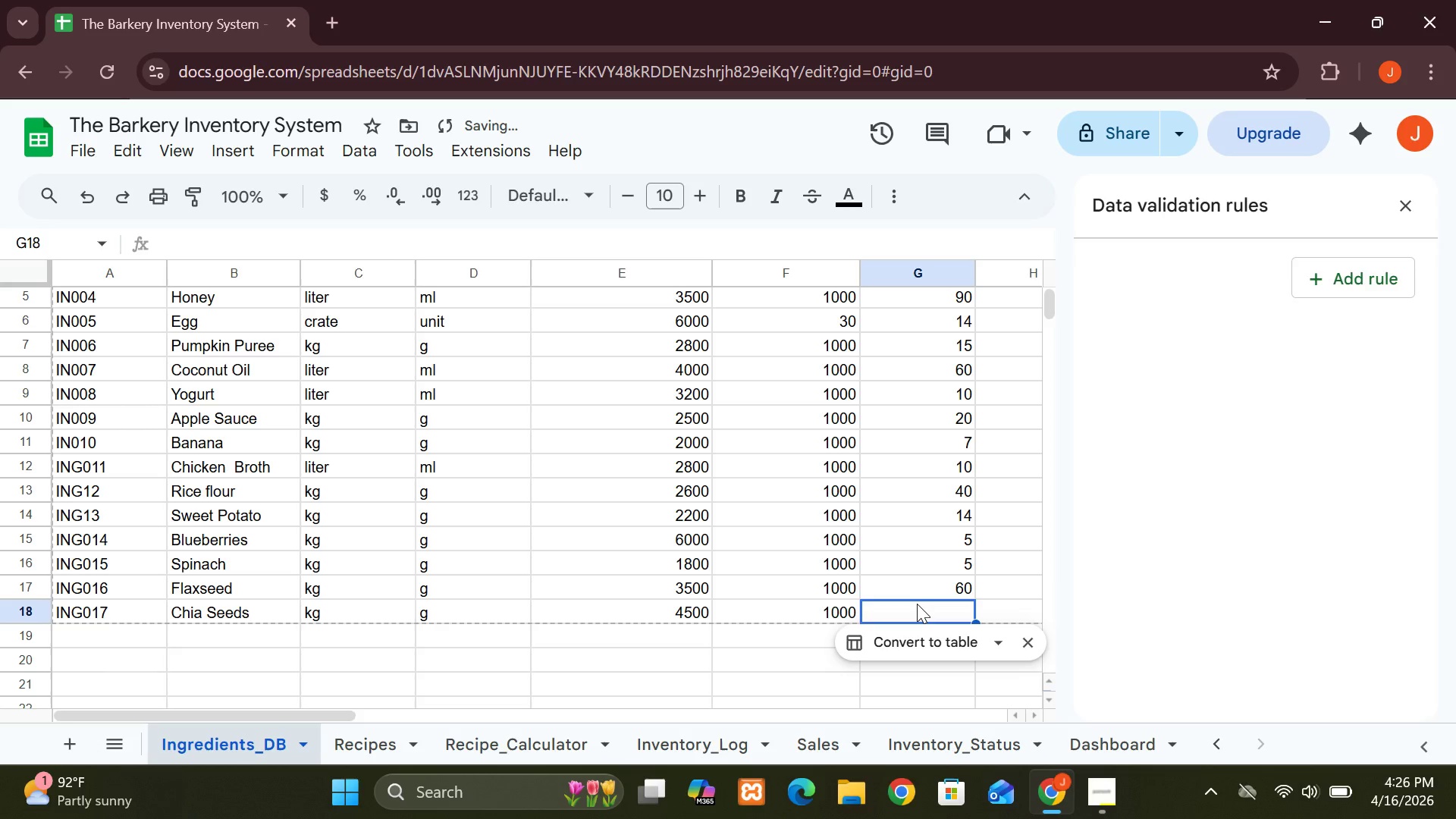 
type(365)
 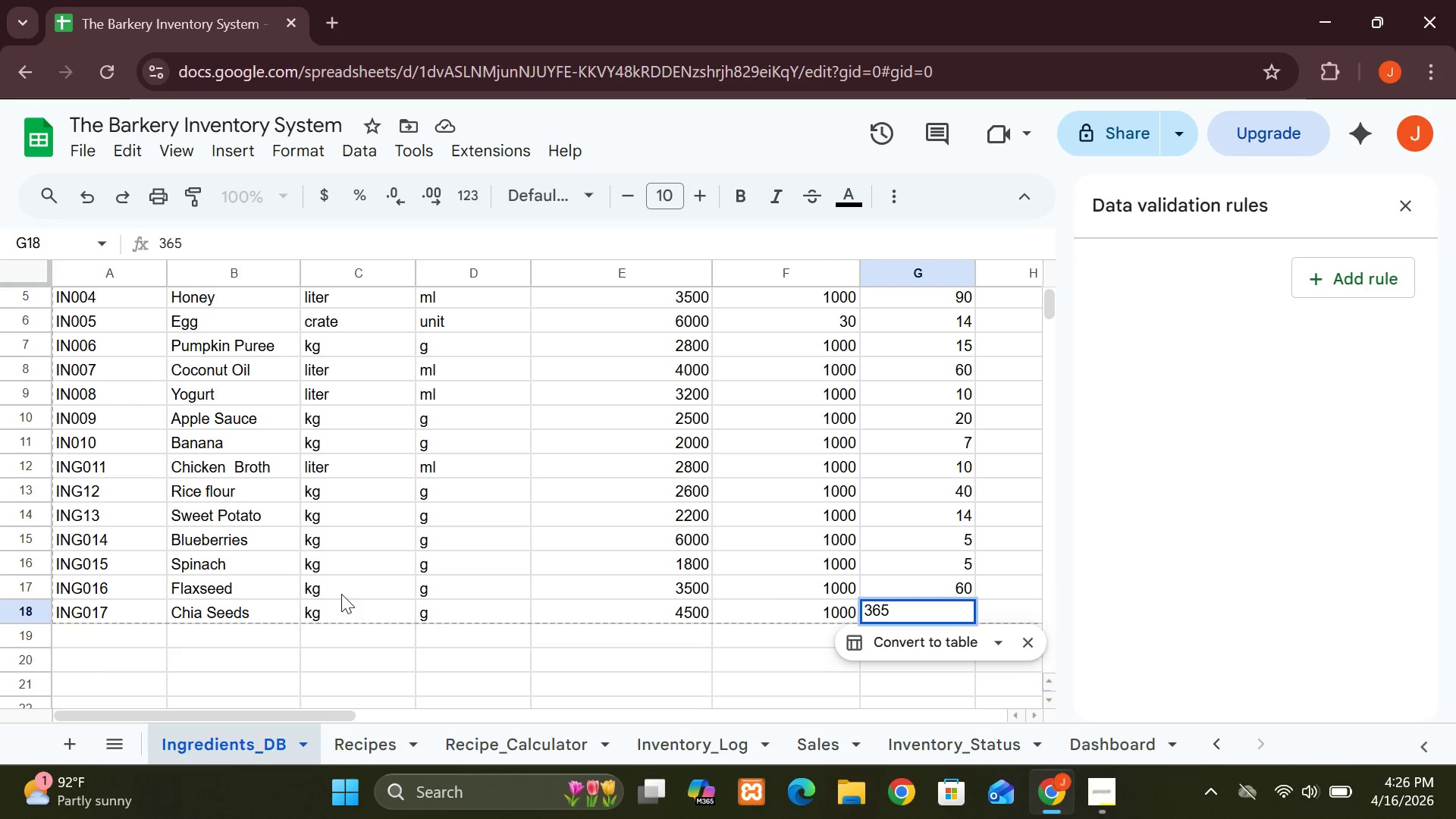 
left_click([124, 642])
 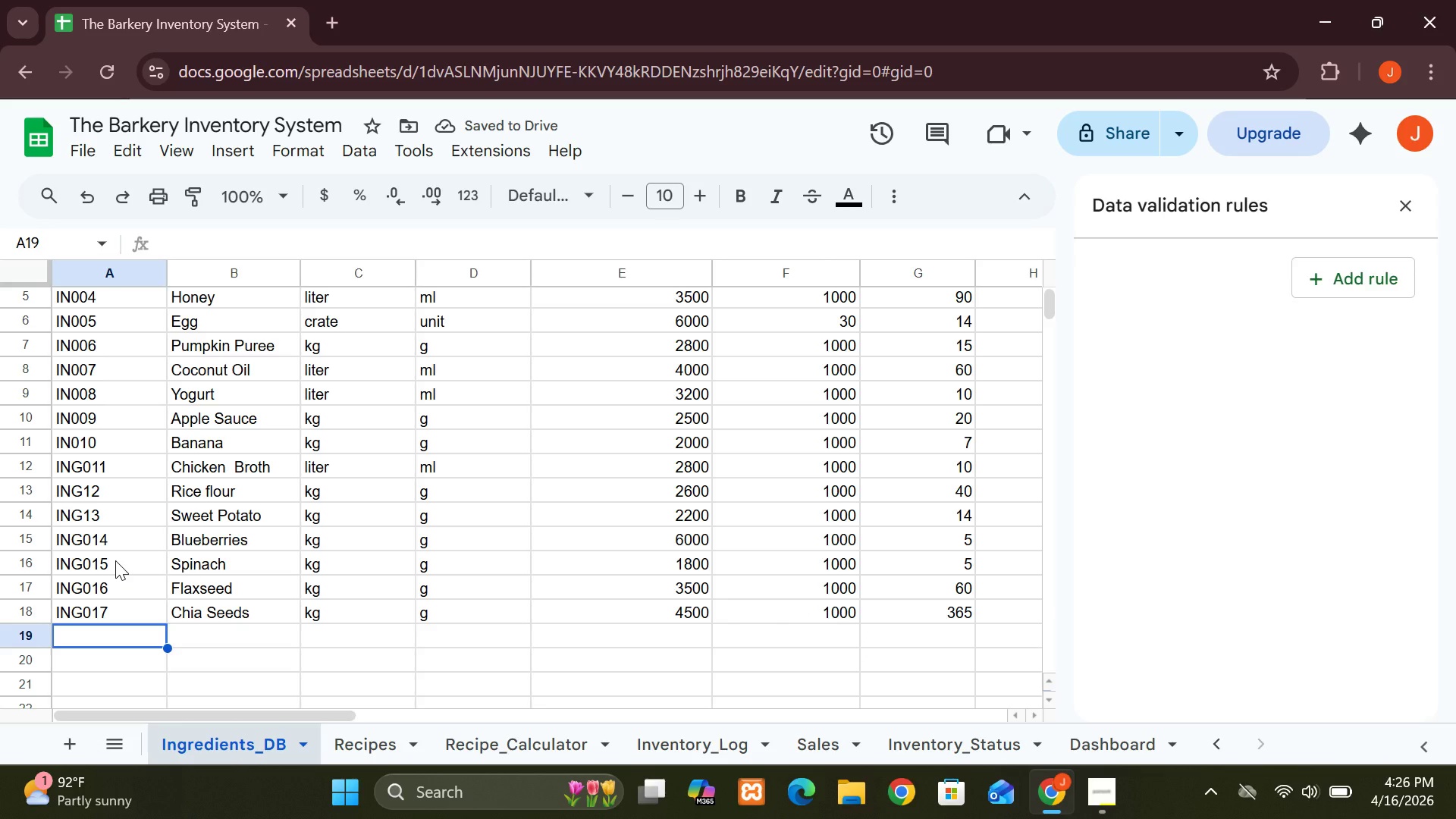 
type(ING18)
 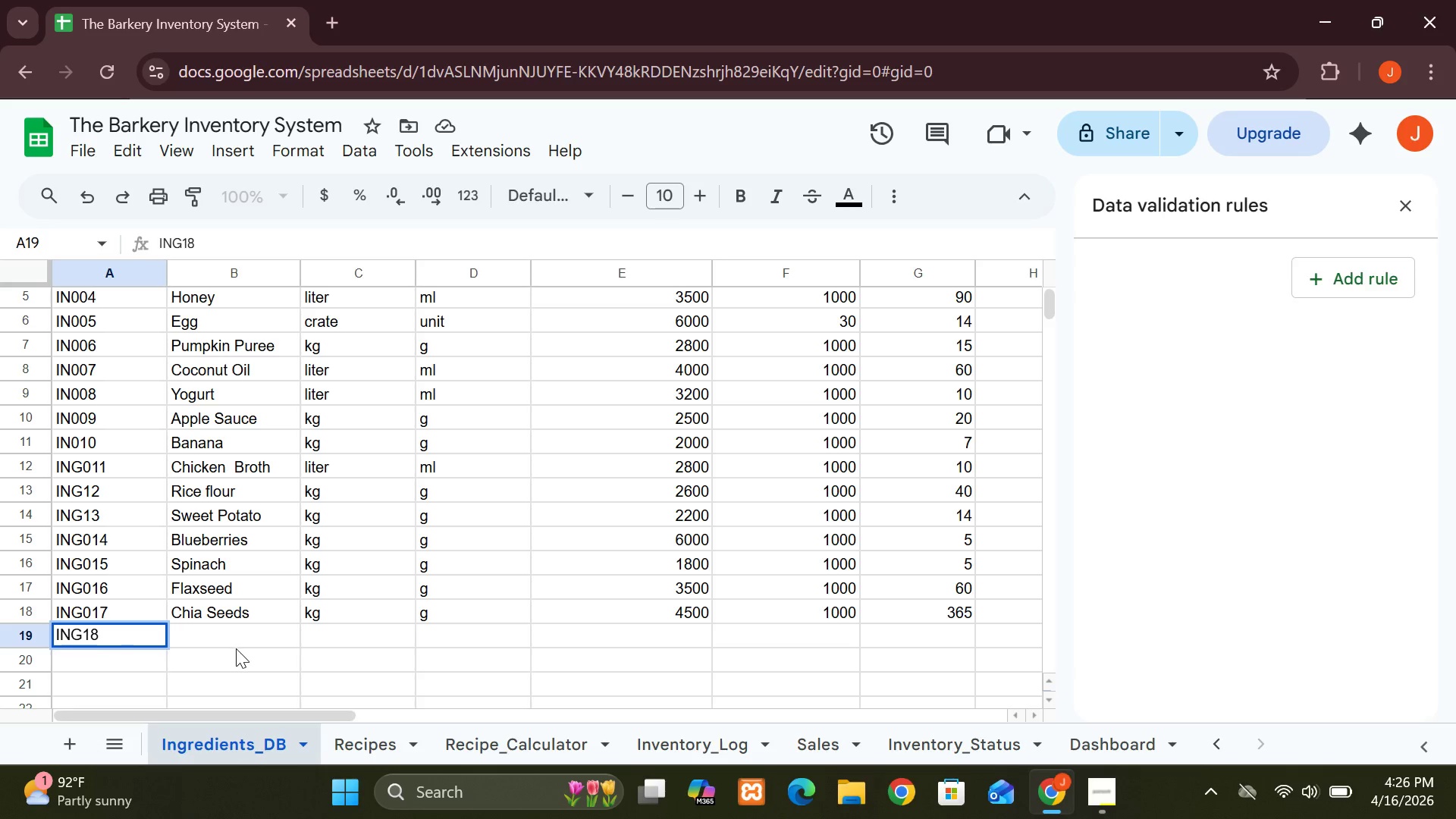 
left_click([220, 634])
 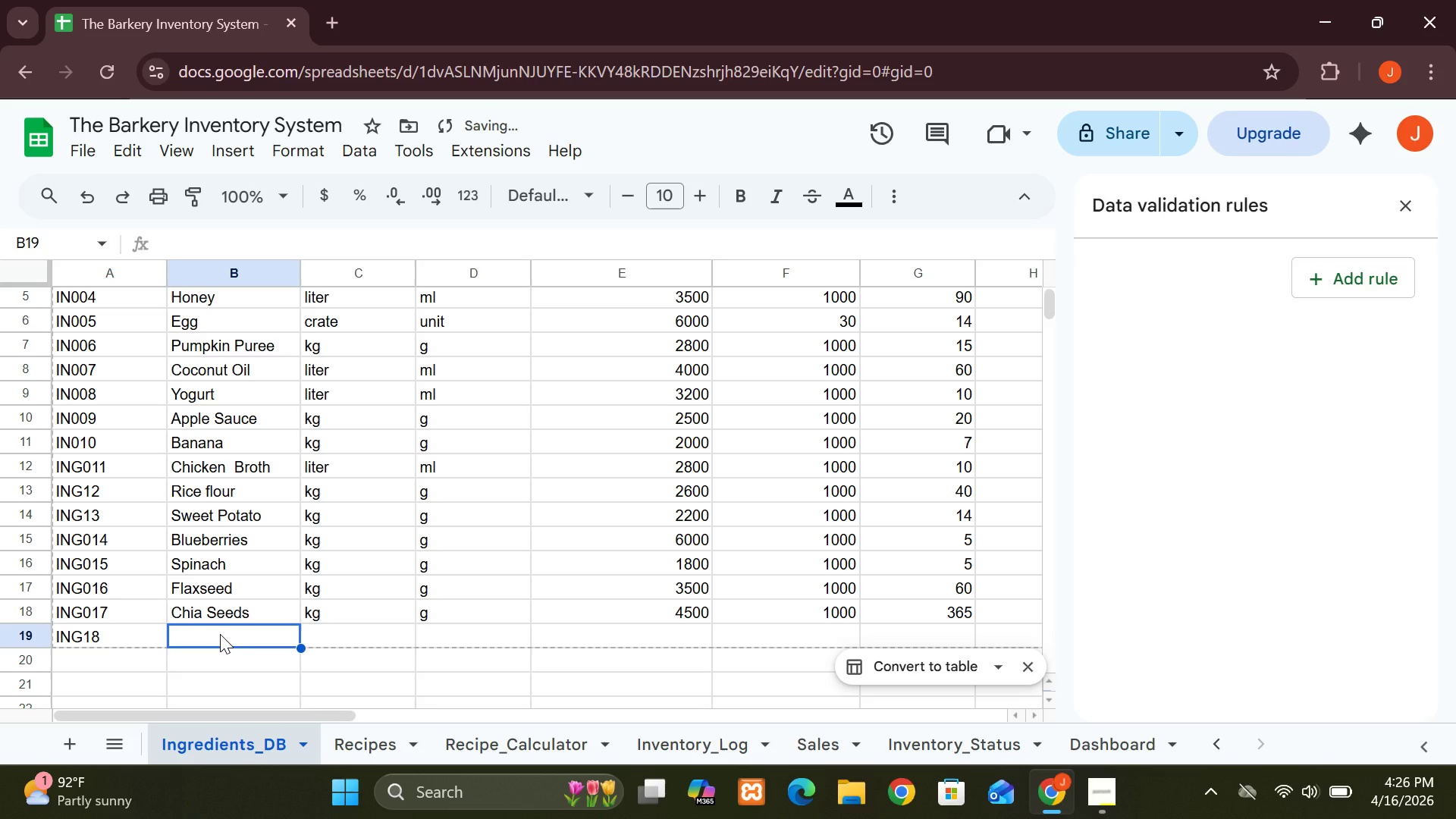 
type(Gla)
 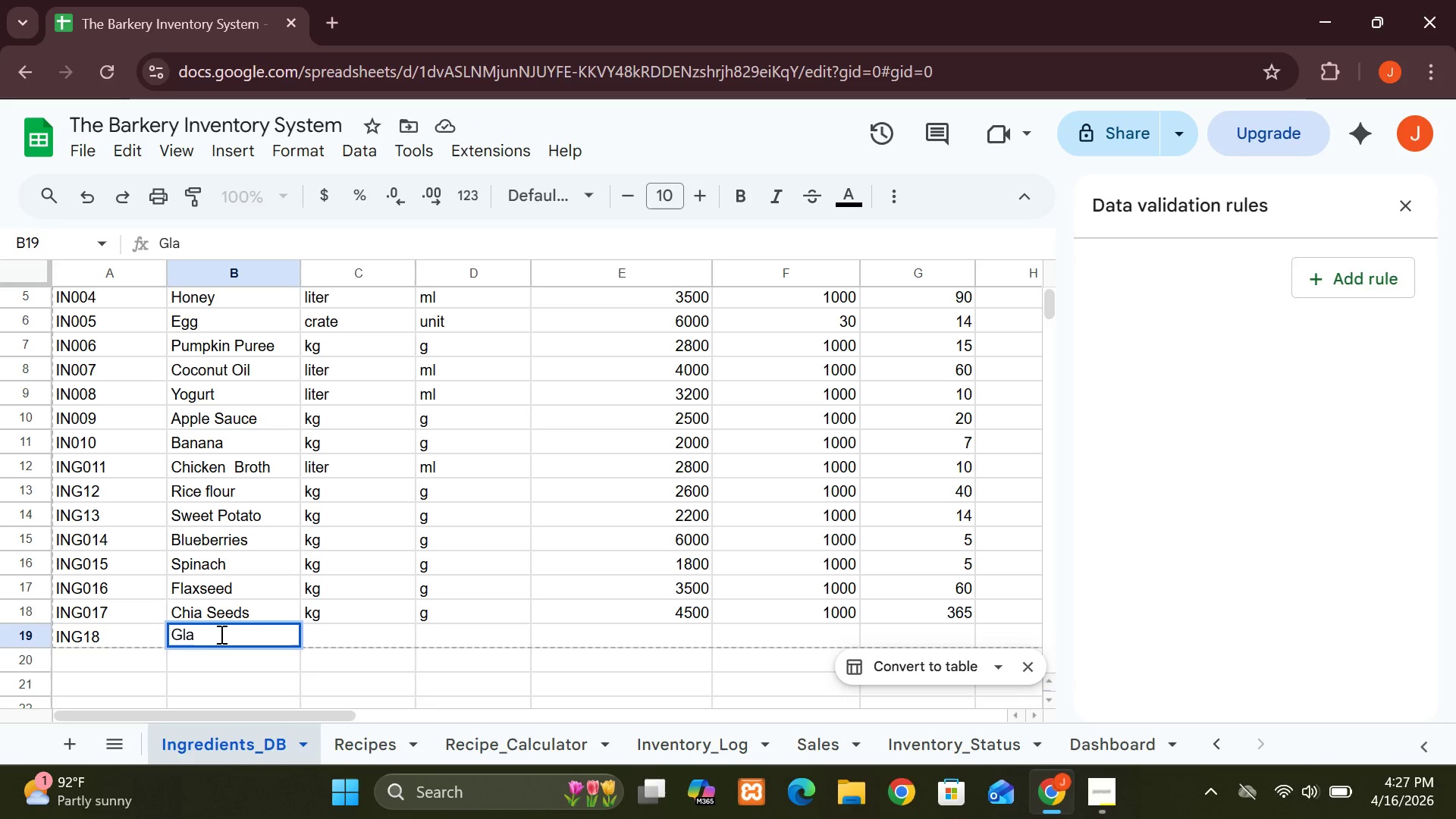 
key(Backspace)
key(Backspace)
type(elatin)
 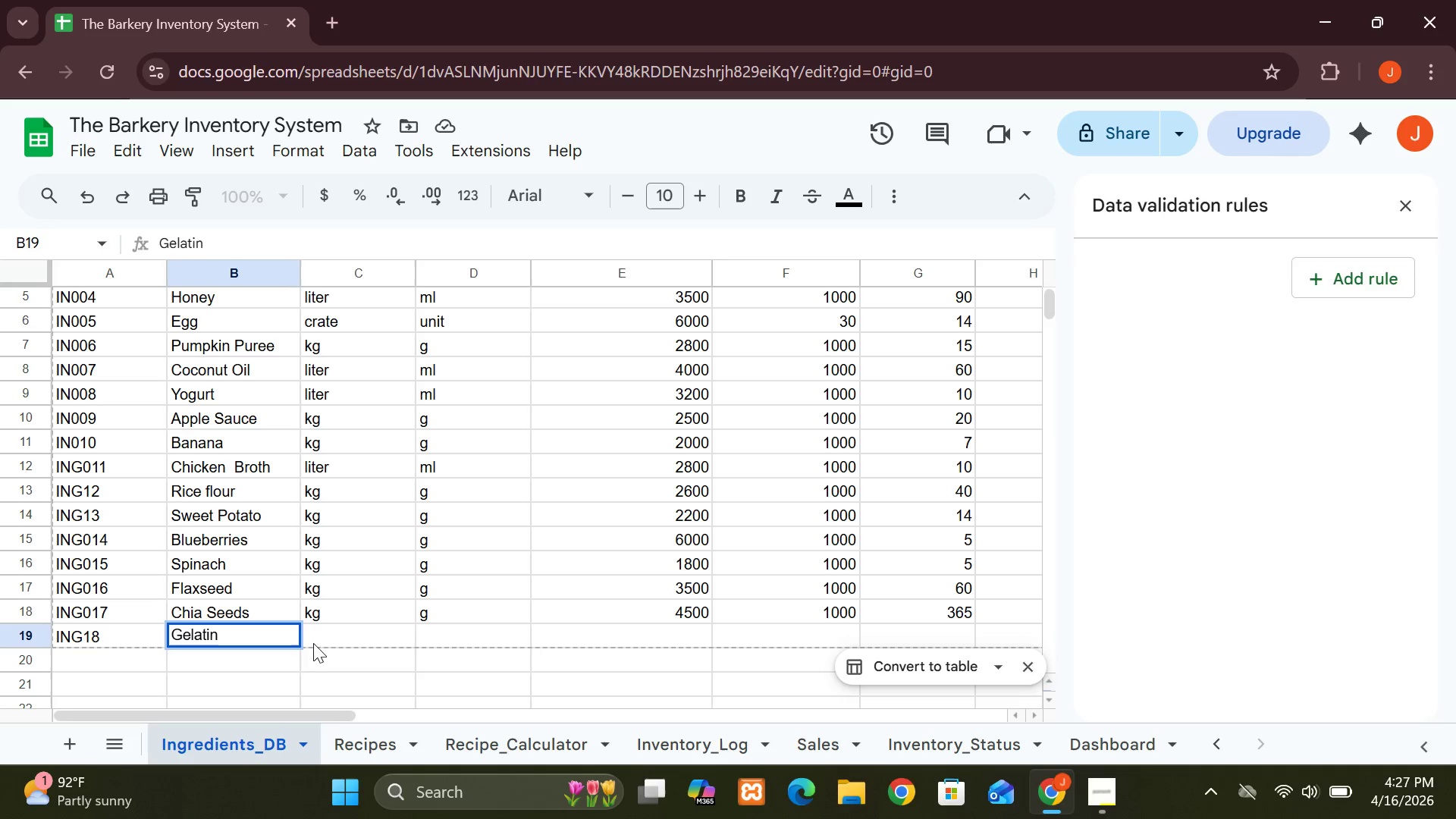 
left_click([331, 643])
 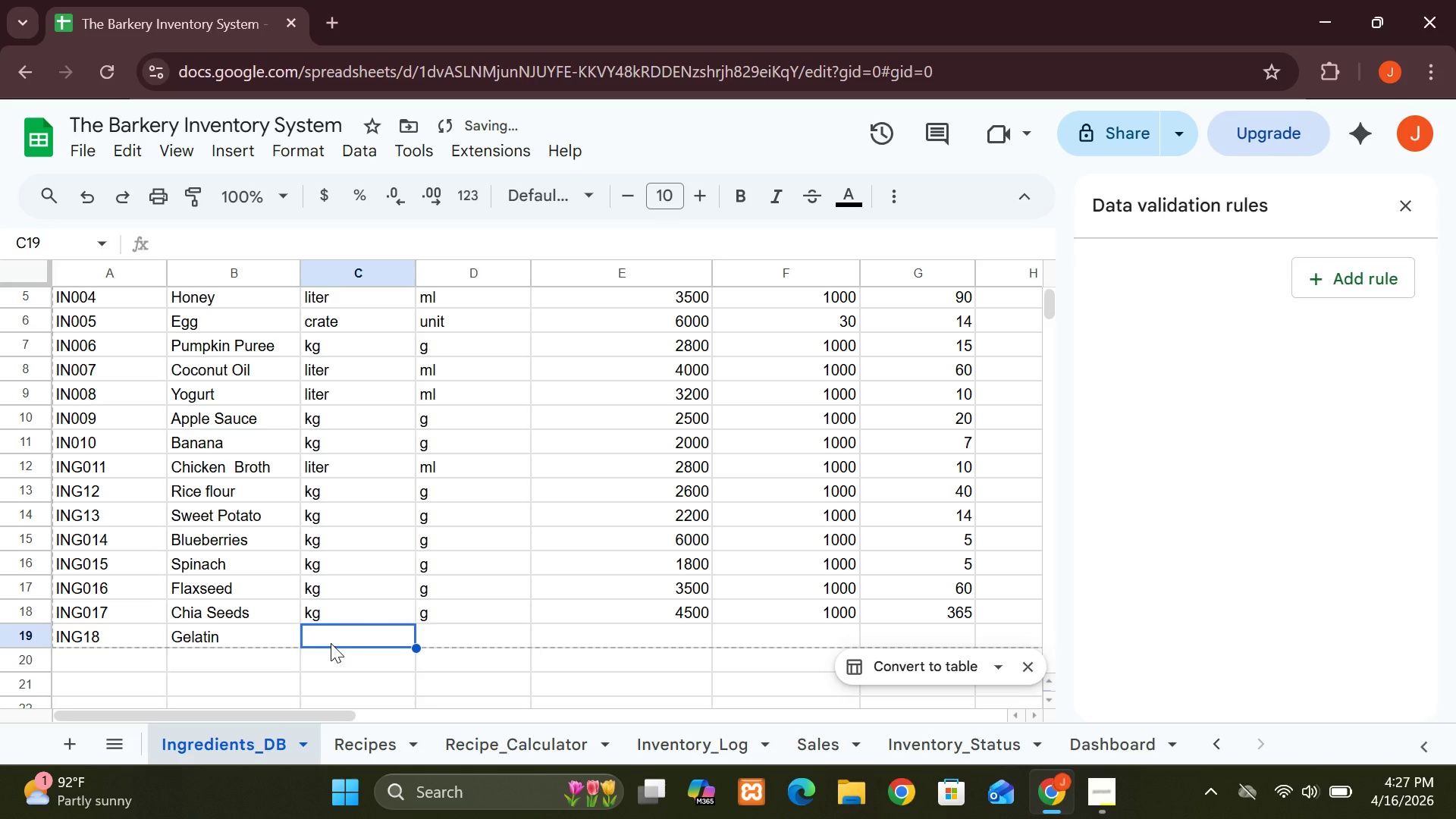 
type(kg)
 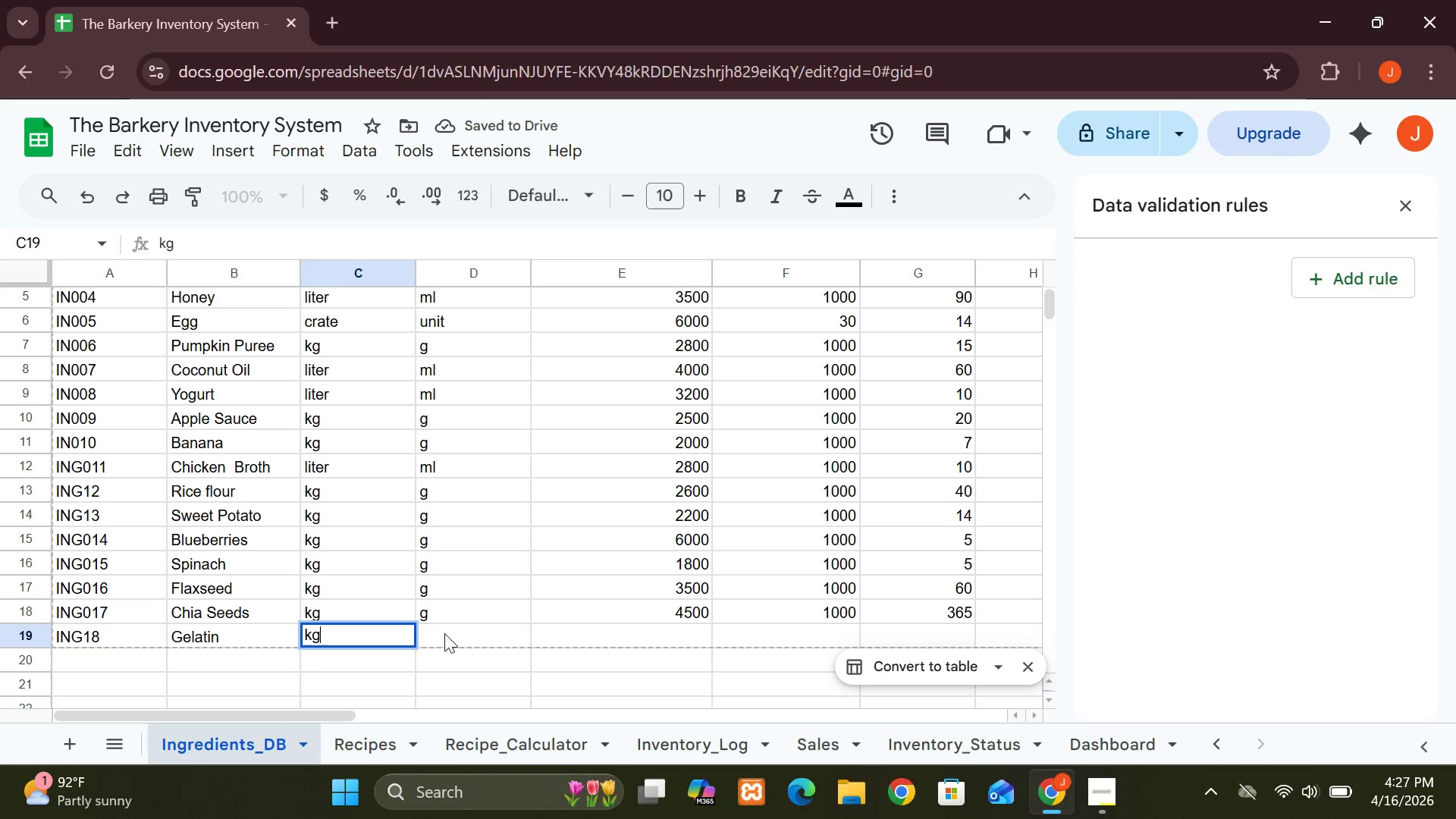 
left_click([445, 638])
 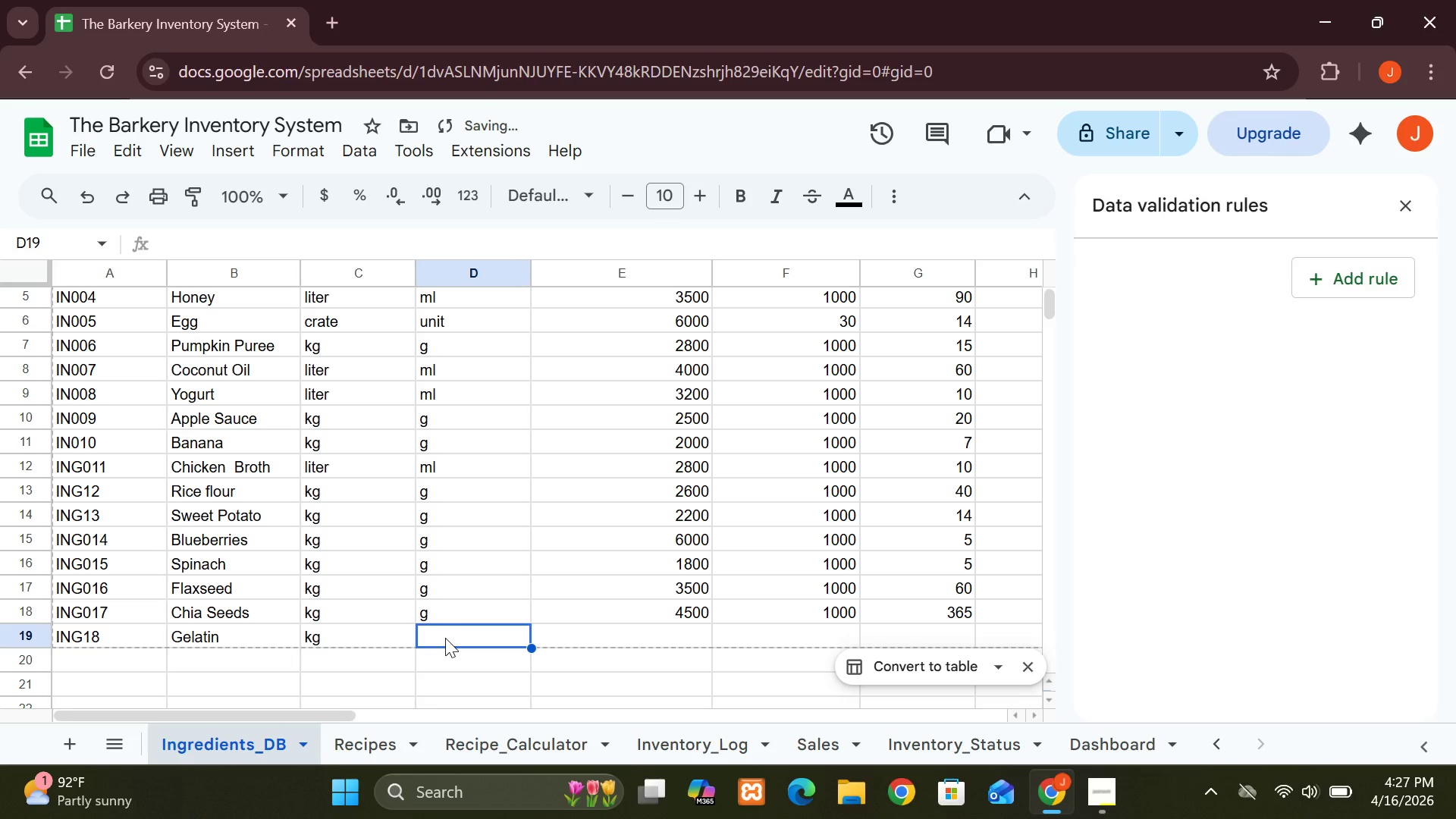 
key(G)
 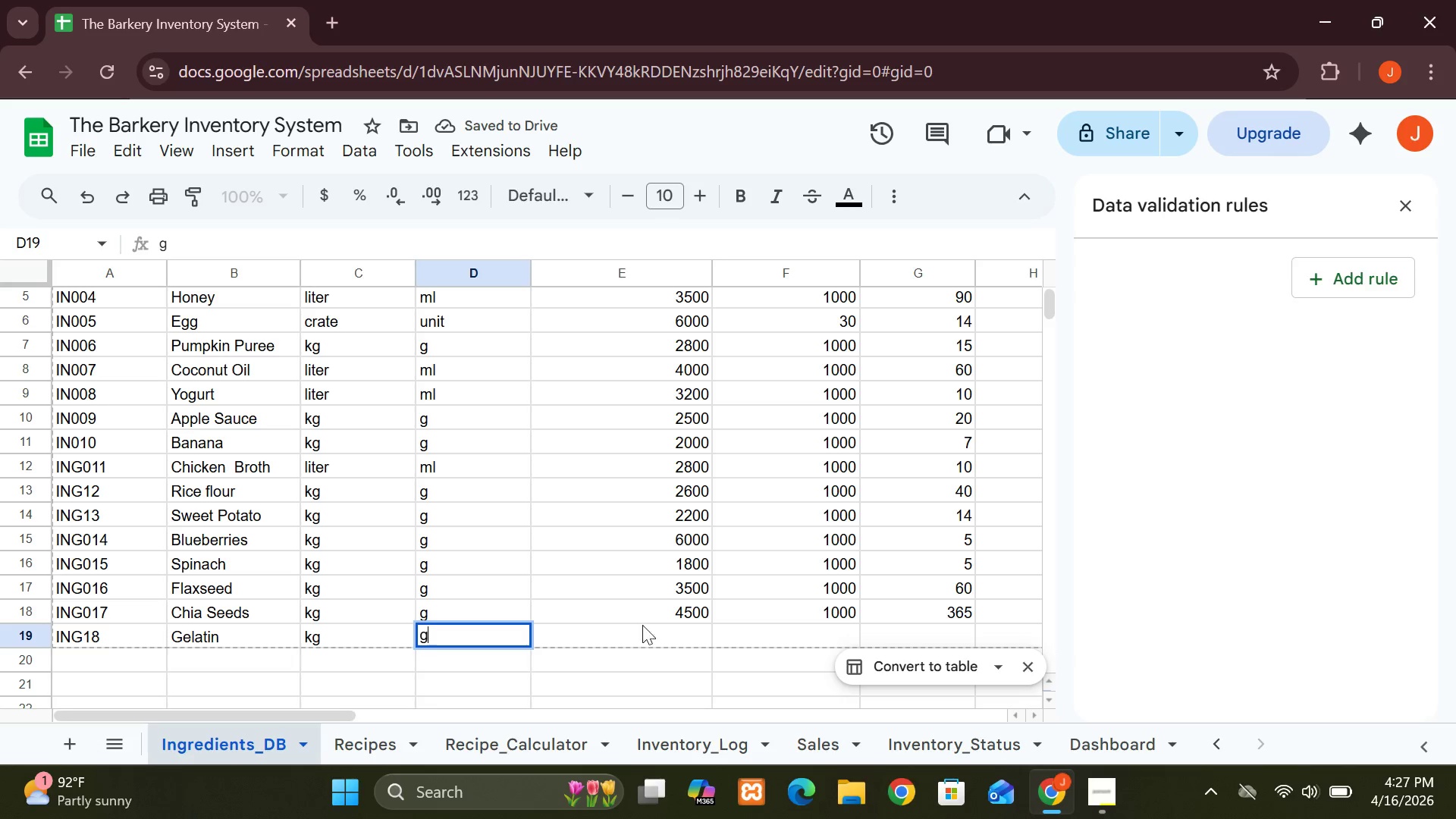 
left_click([645, 633])
 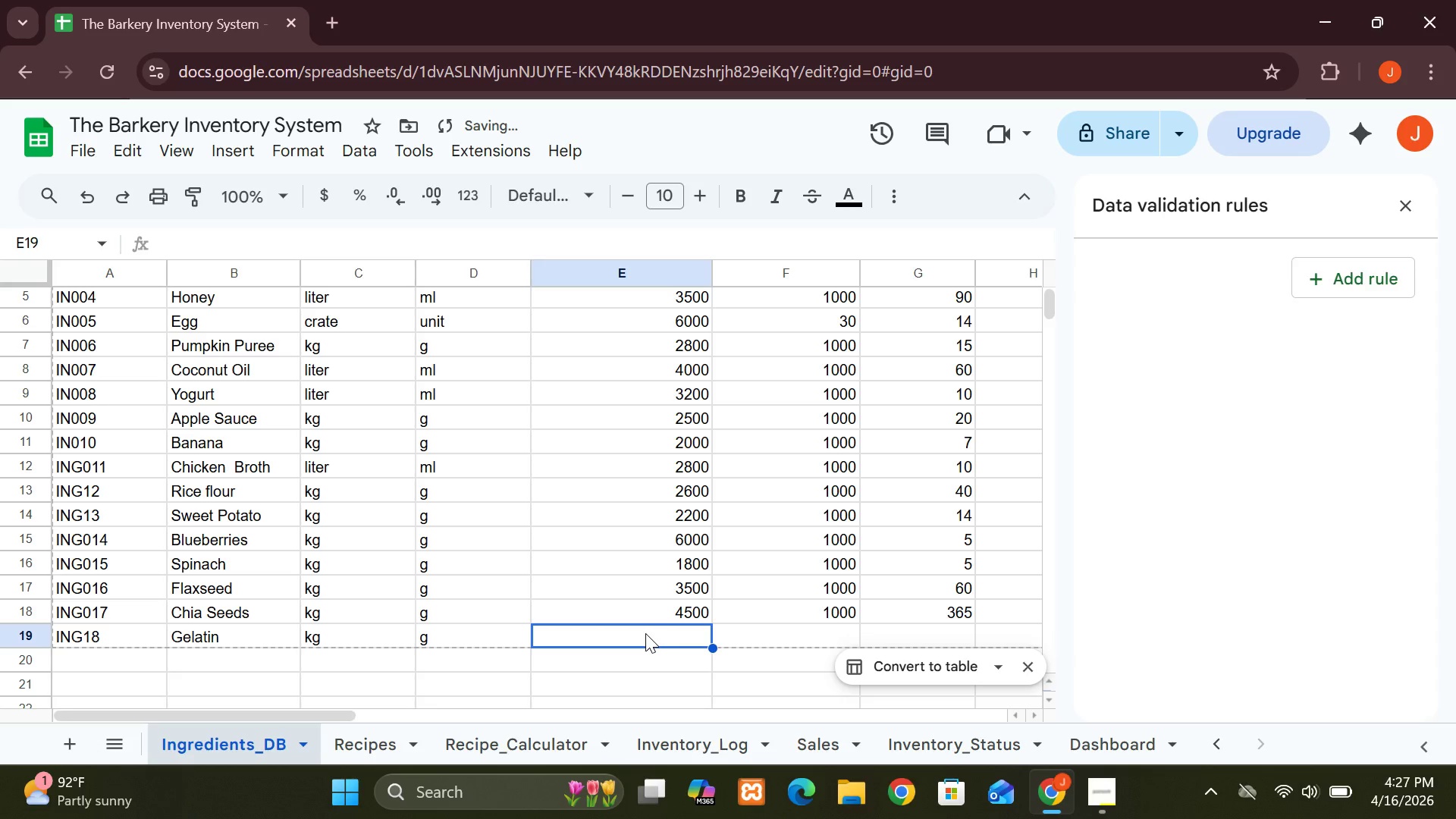 
type(5000)
 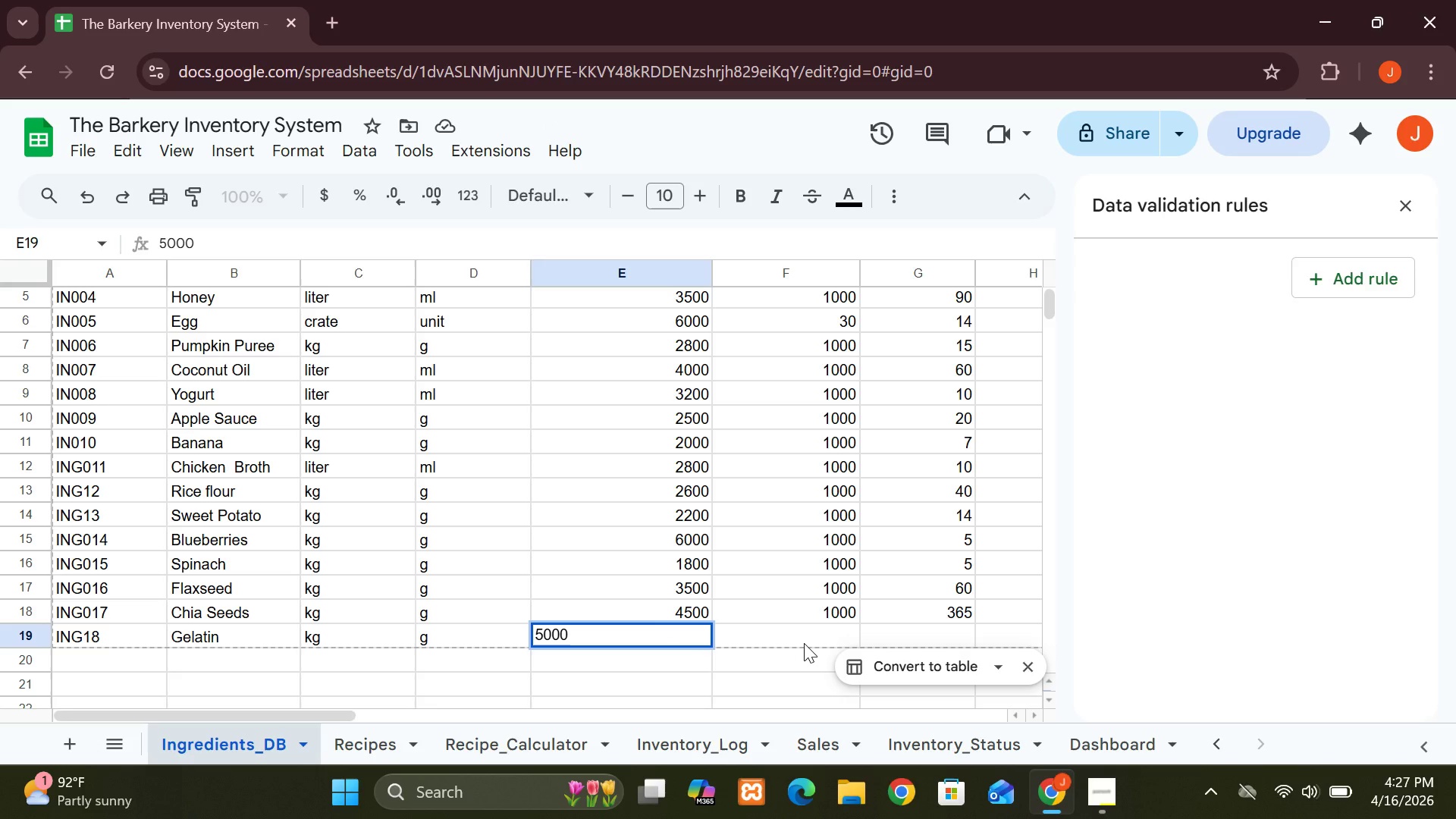 
left_click([802, 642])
 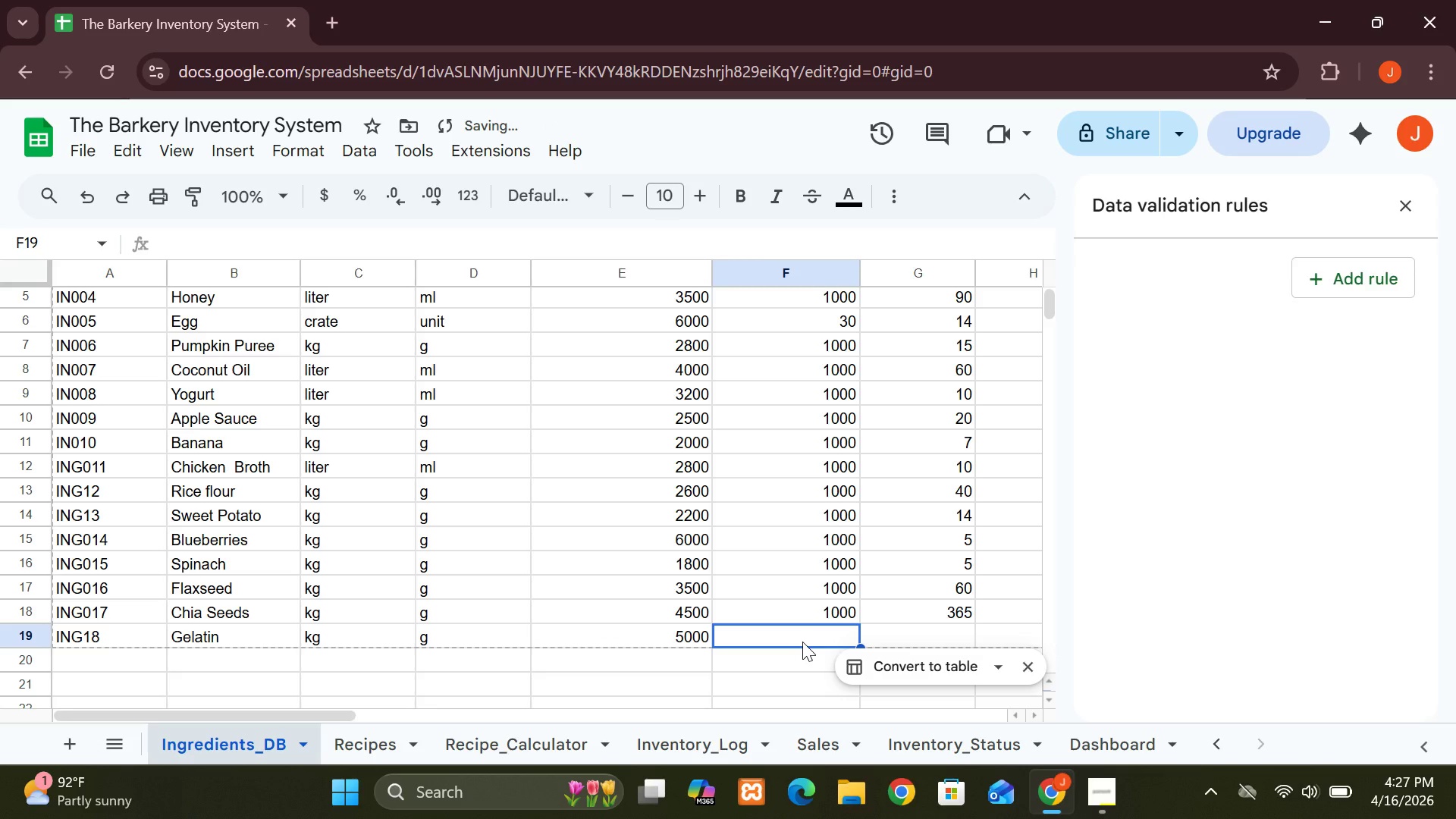 
type(1000)
 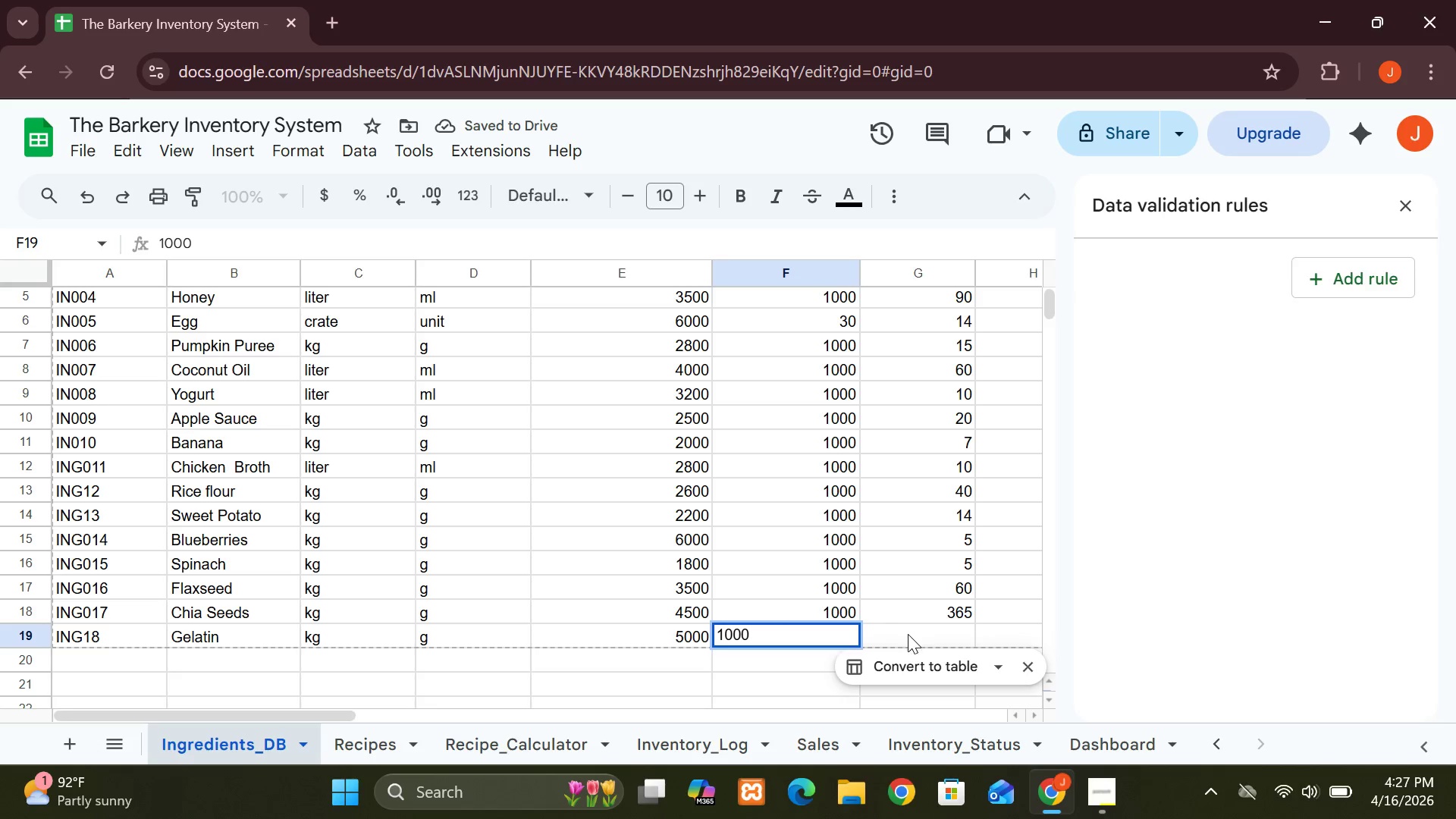 
left_click([910, 647])
 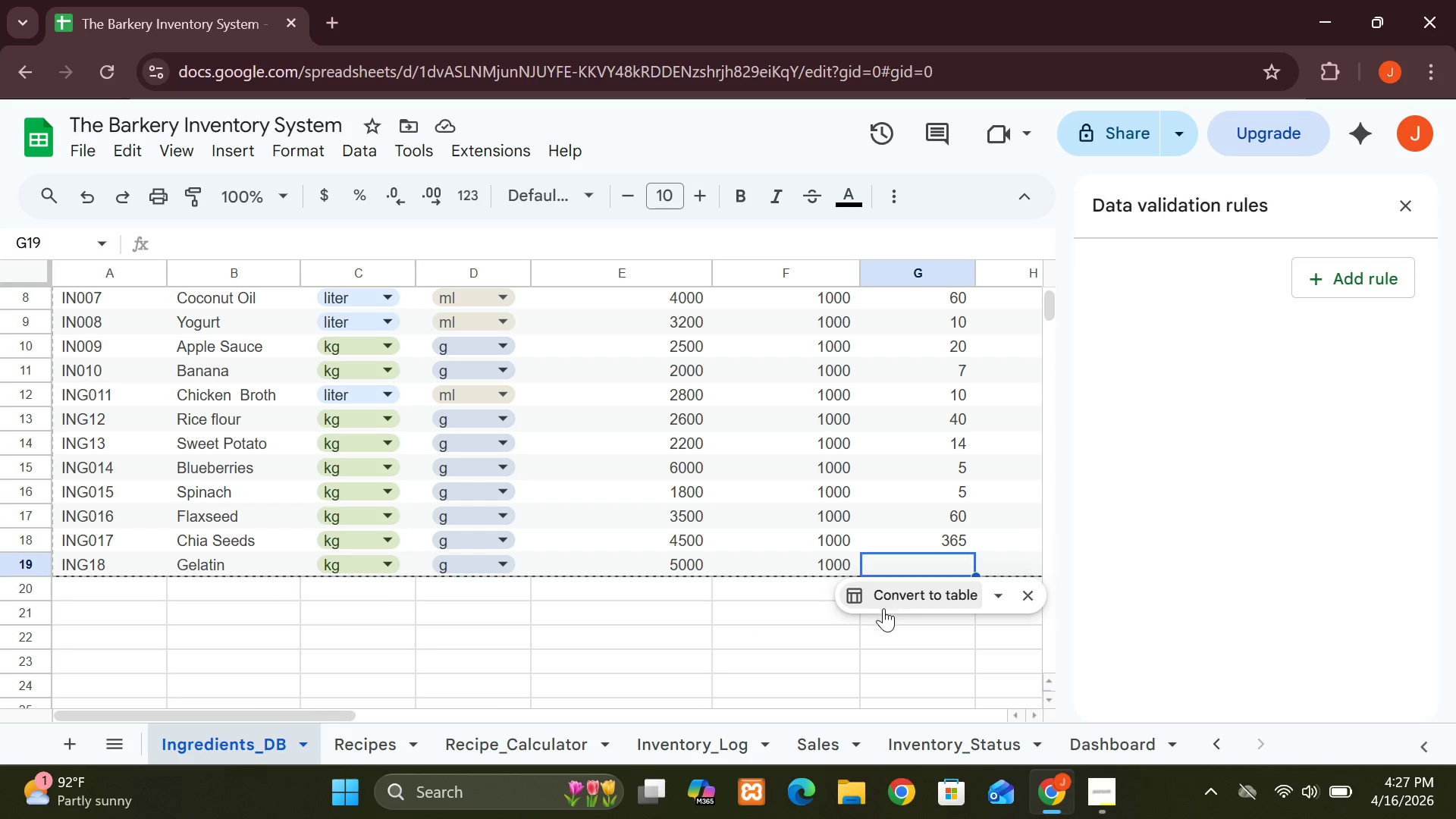 
wait(24.76)
 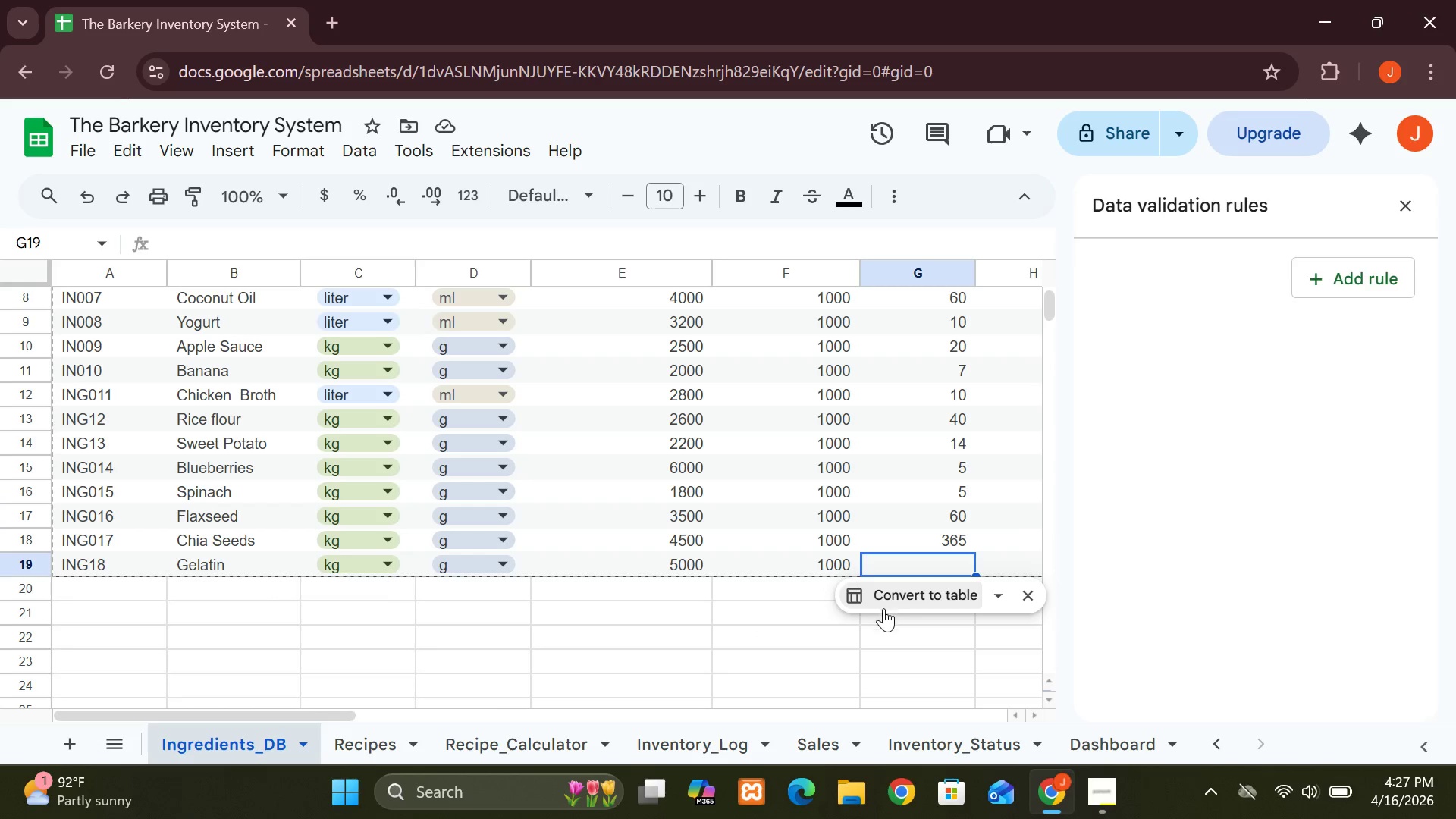 
left_click([960, 539])
 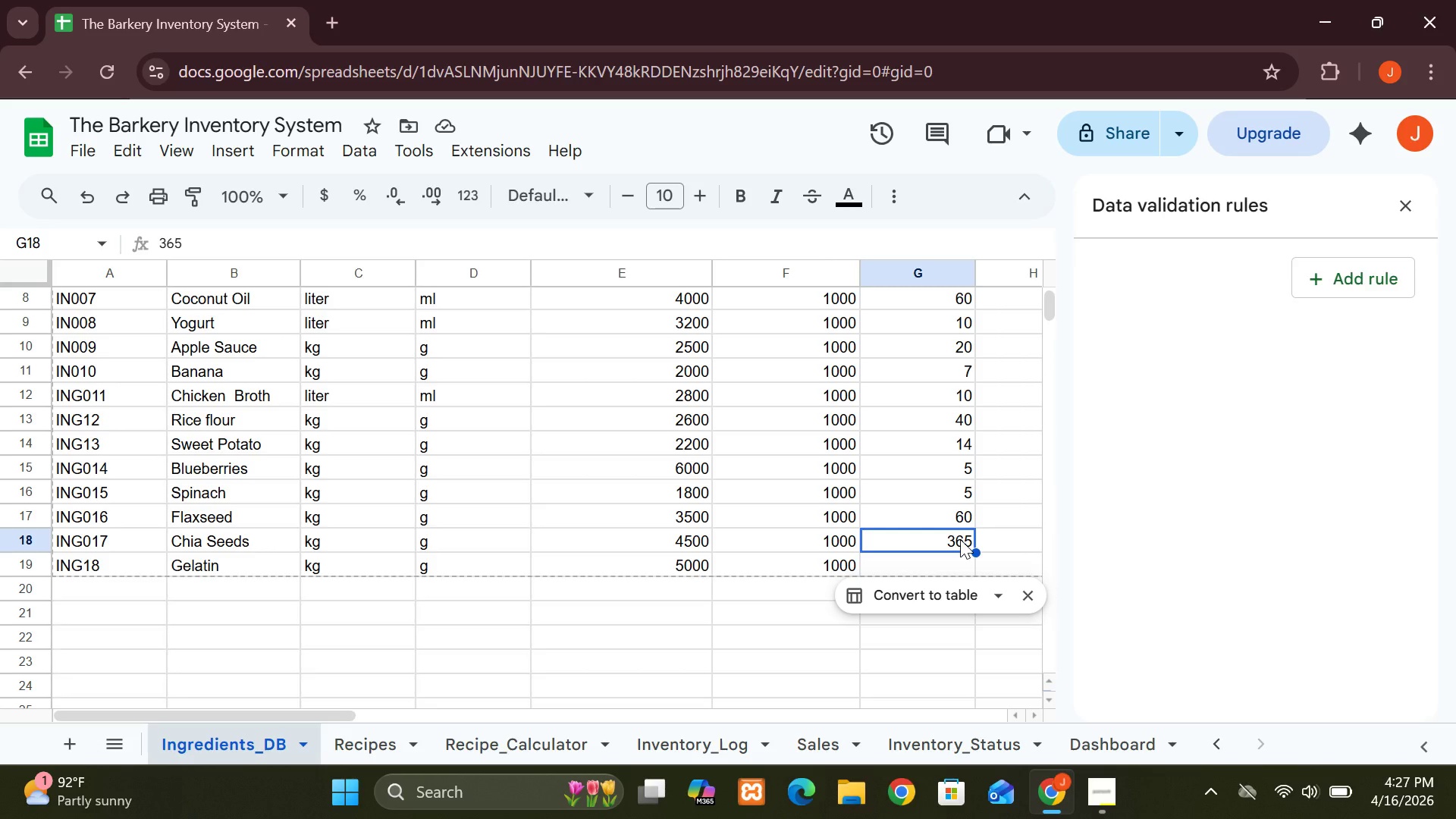 
left_click([960, 539])
 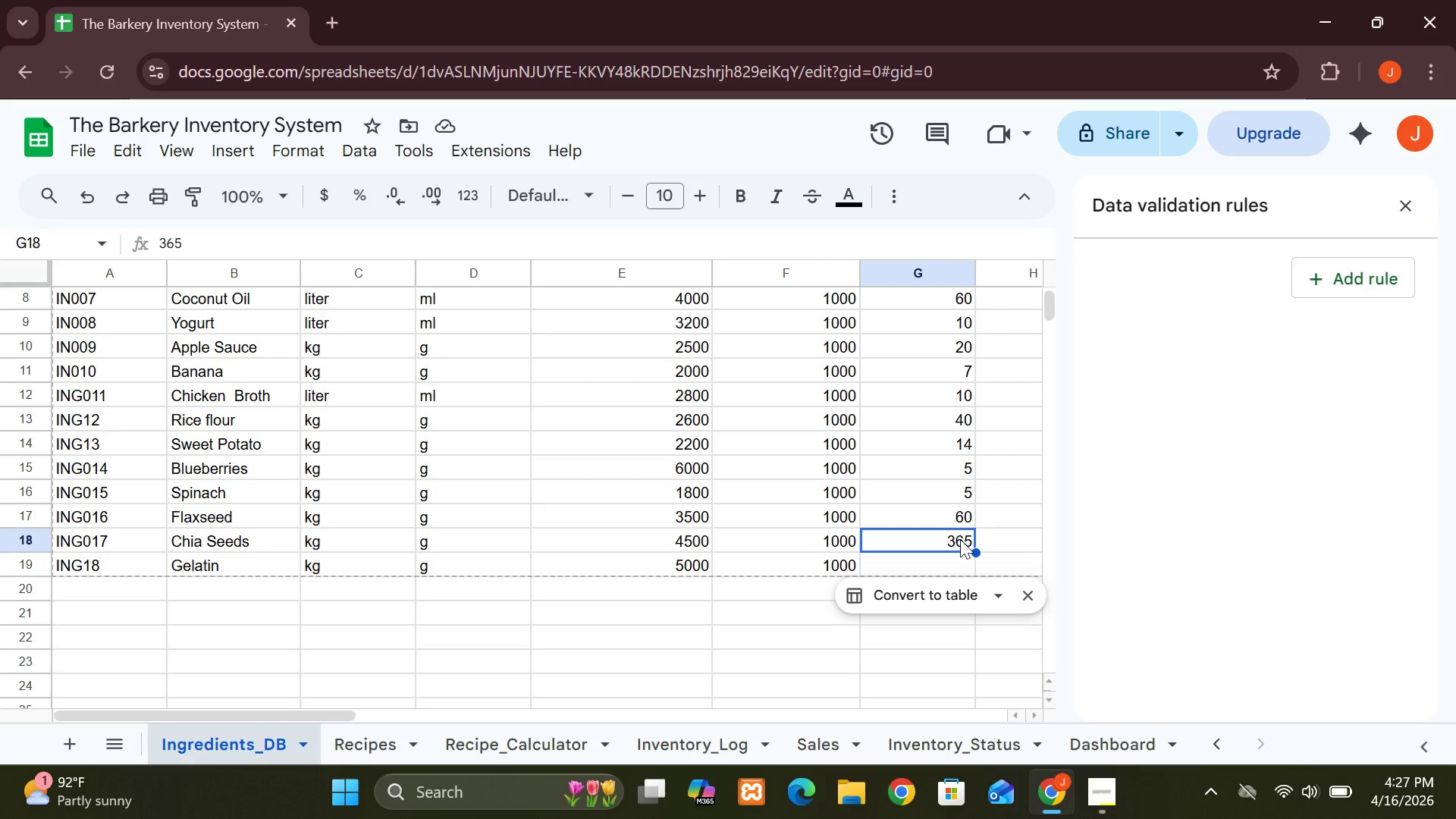 
double_click([960, 539])
 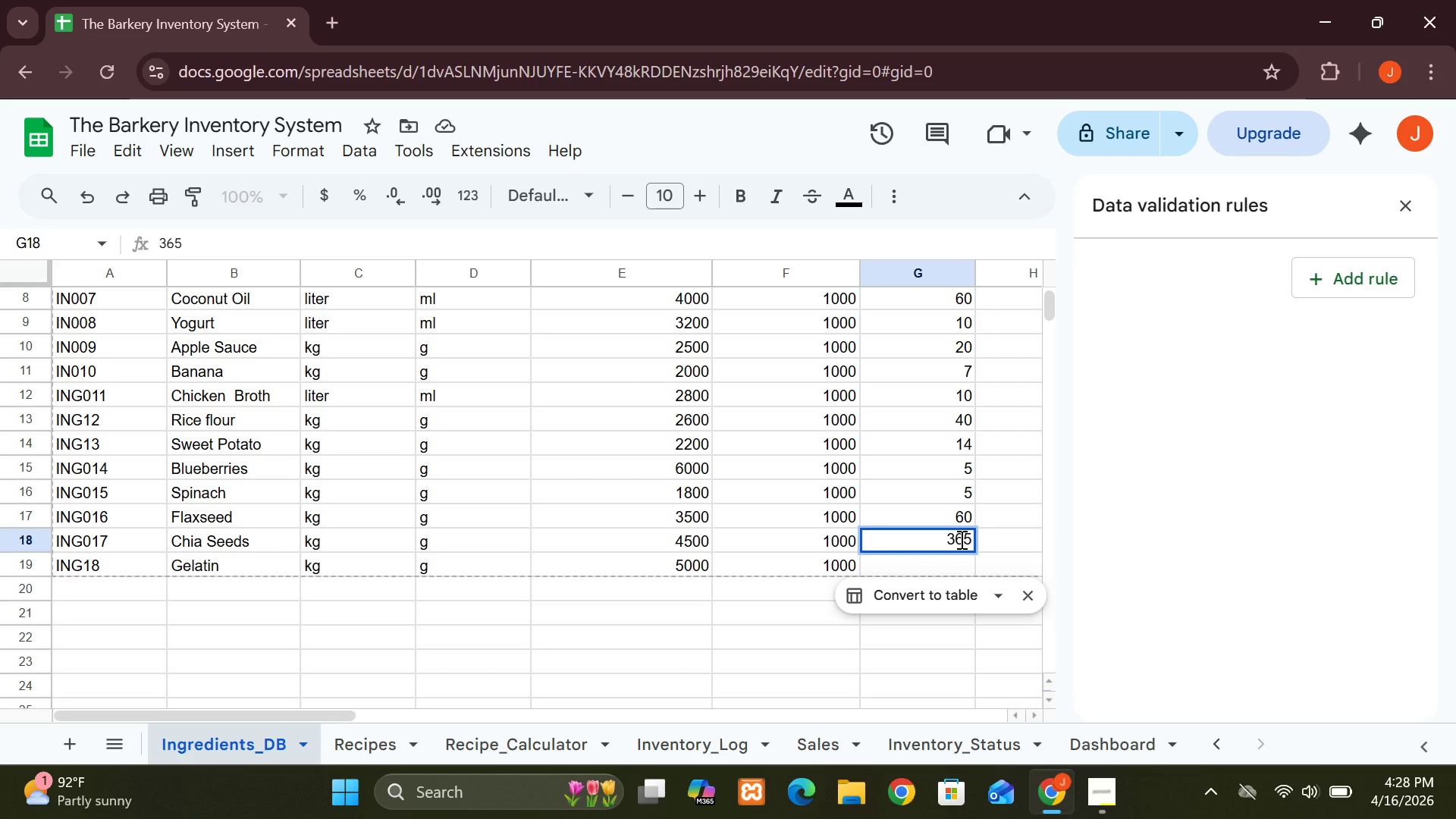 
key(Backspace)
key(Backspace)
key(Backspace)
type(60)
 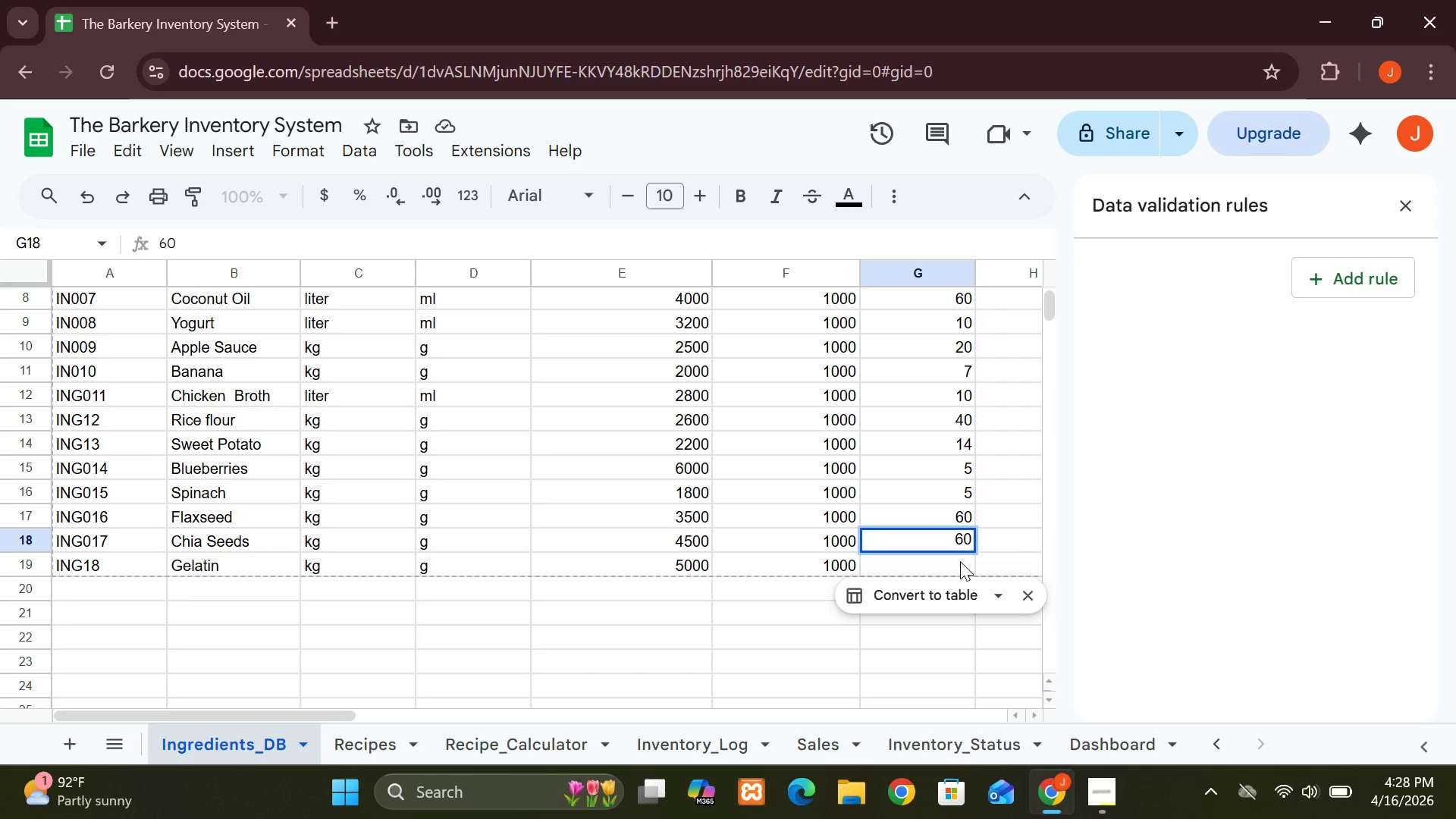 
left_click([960, 563])
 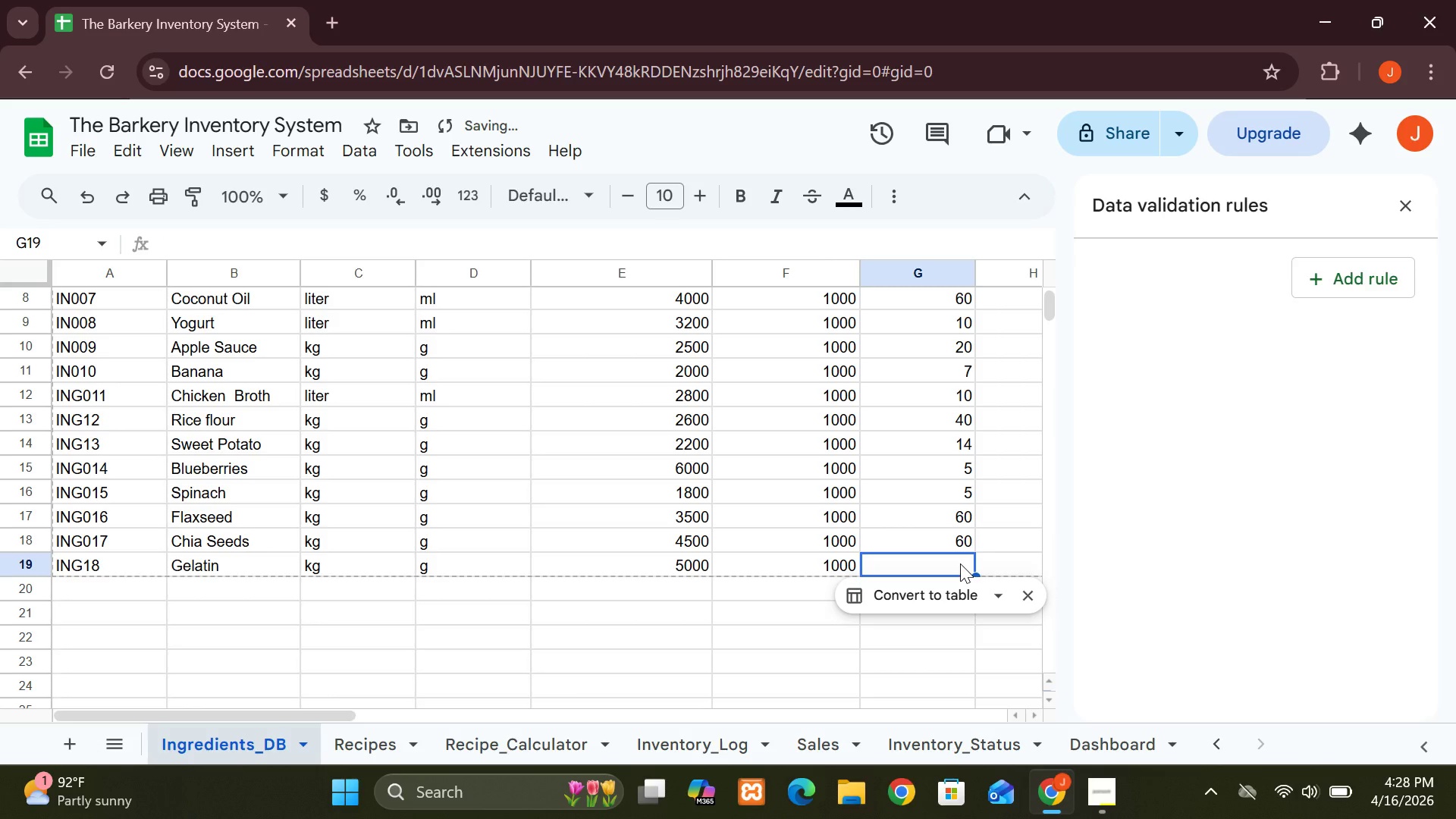 
type(365)
 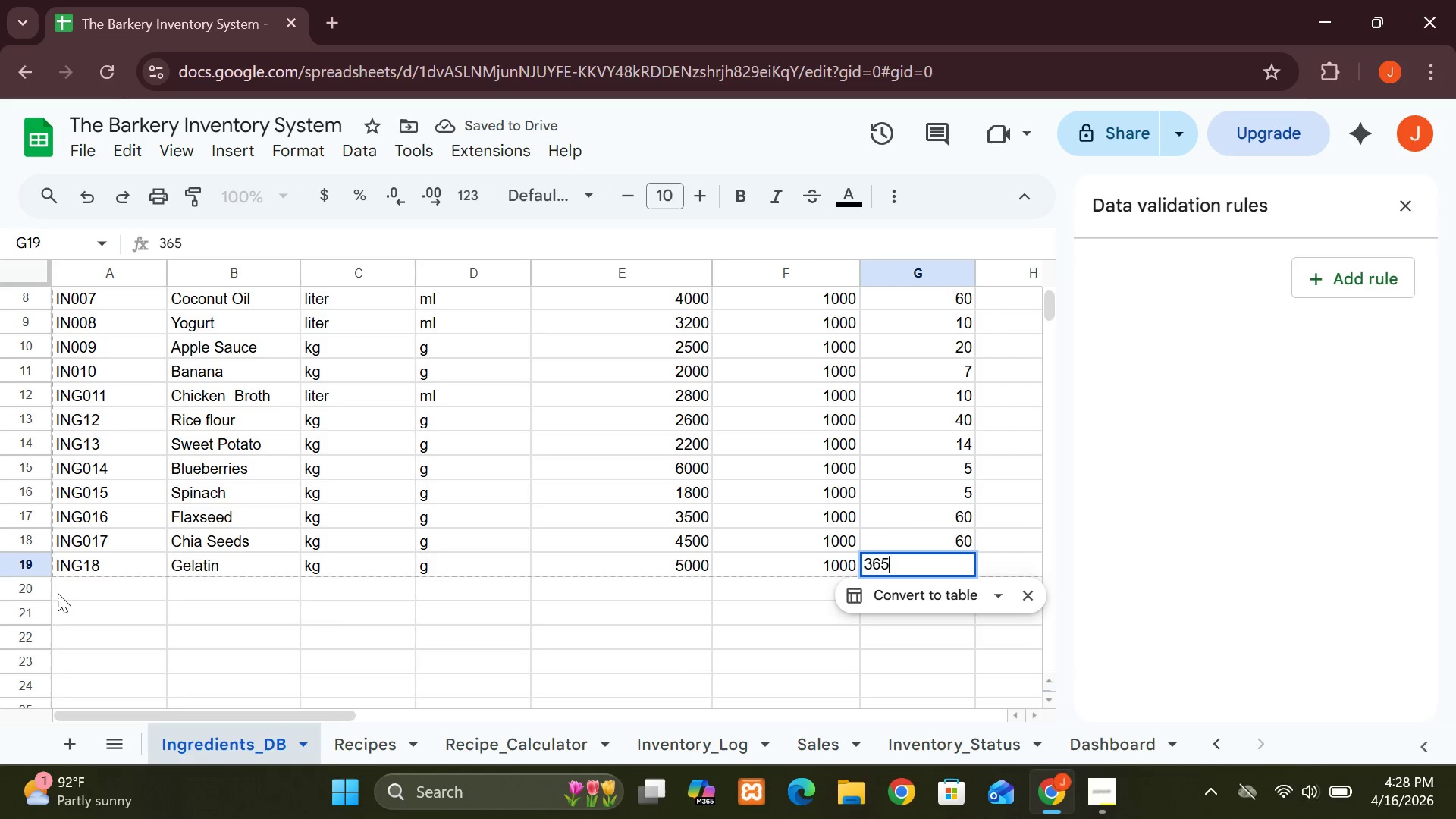 
left_click([83, 586])
 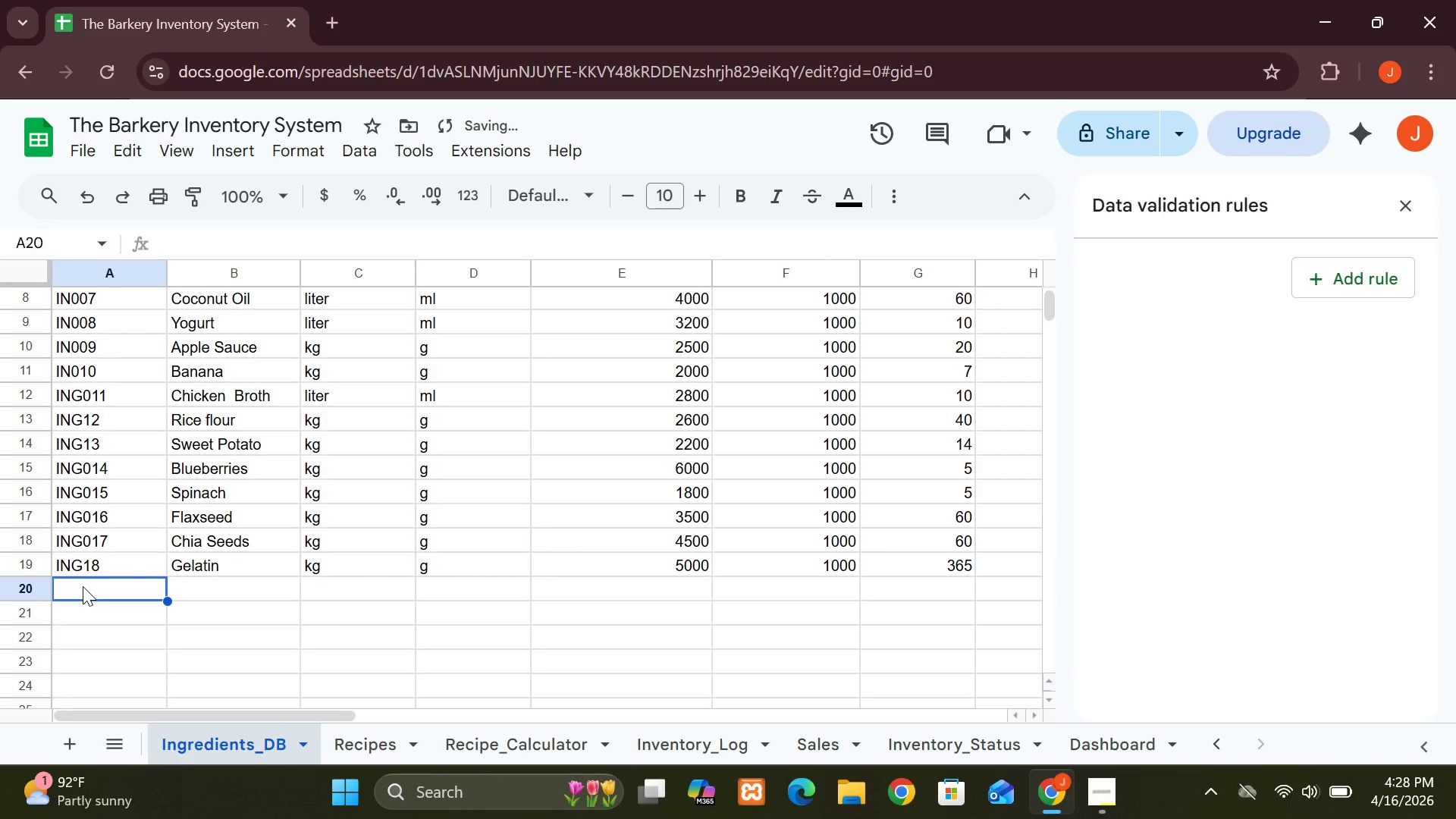 
type(ING19)
 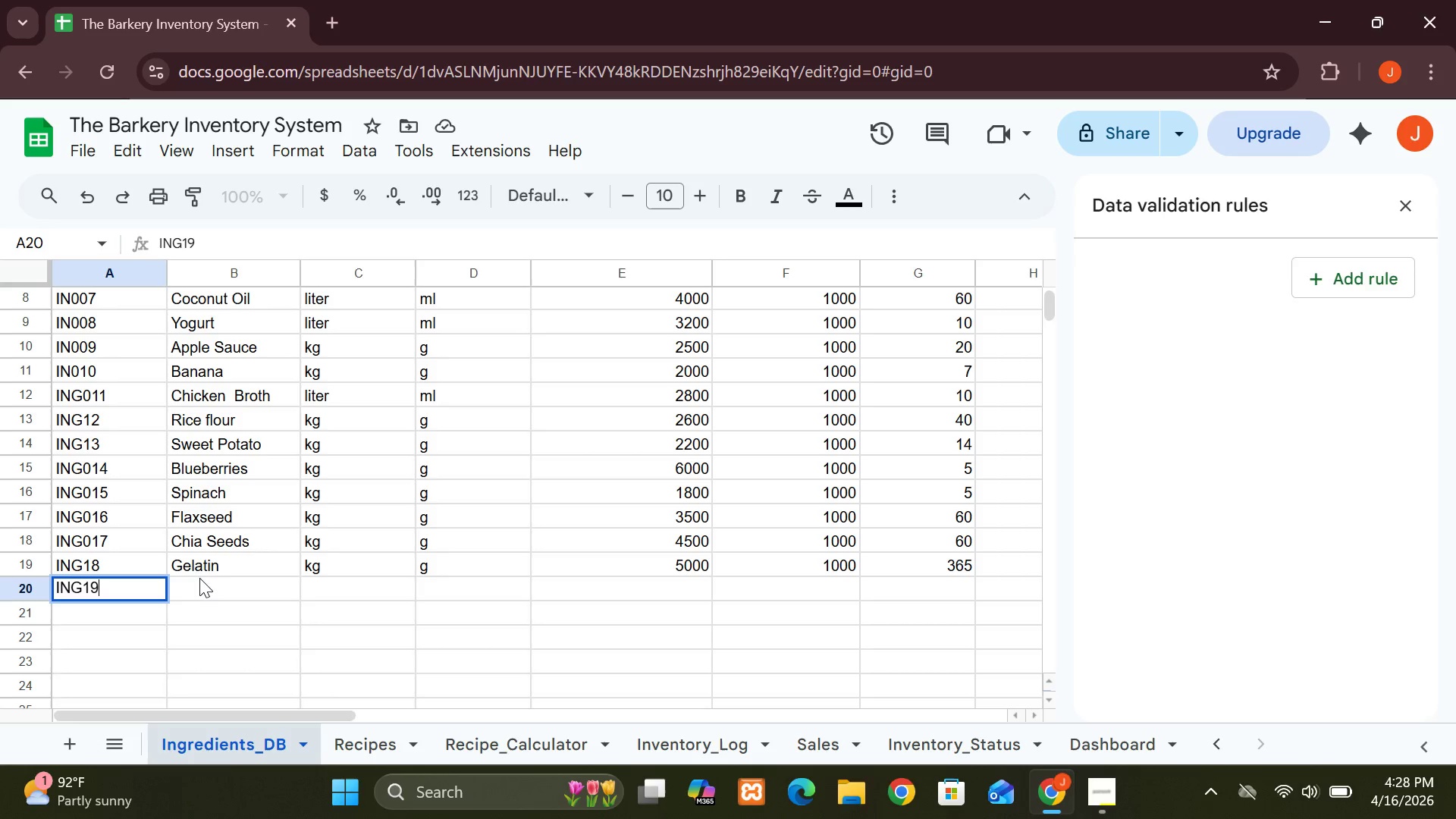 
left_click([200, 586])
 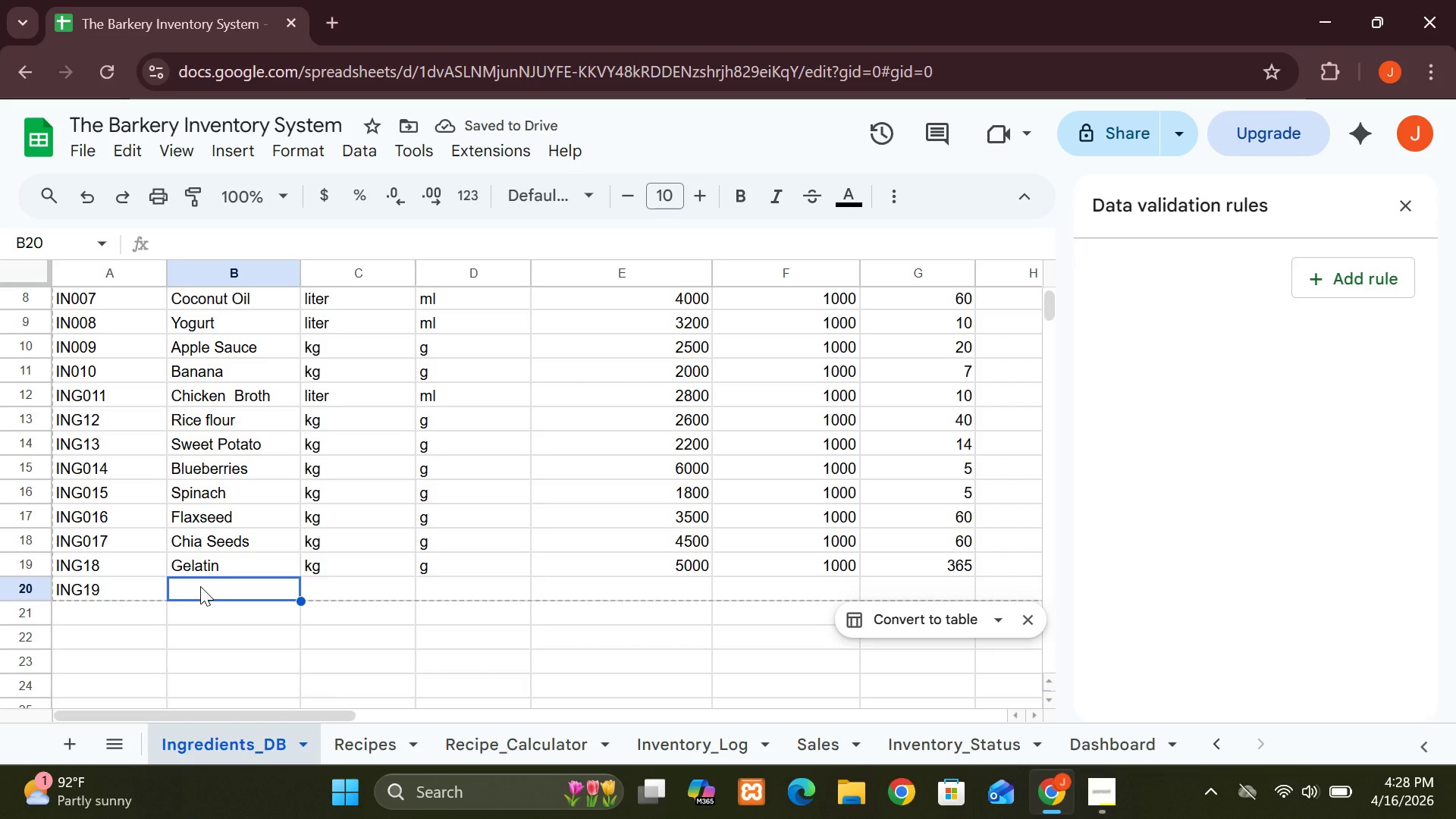 
type(Cheese)
 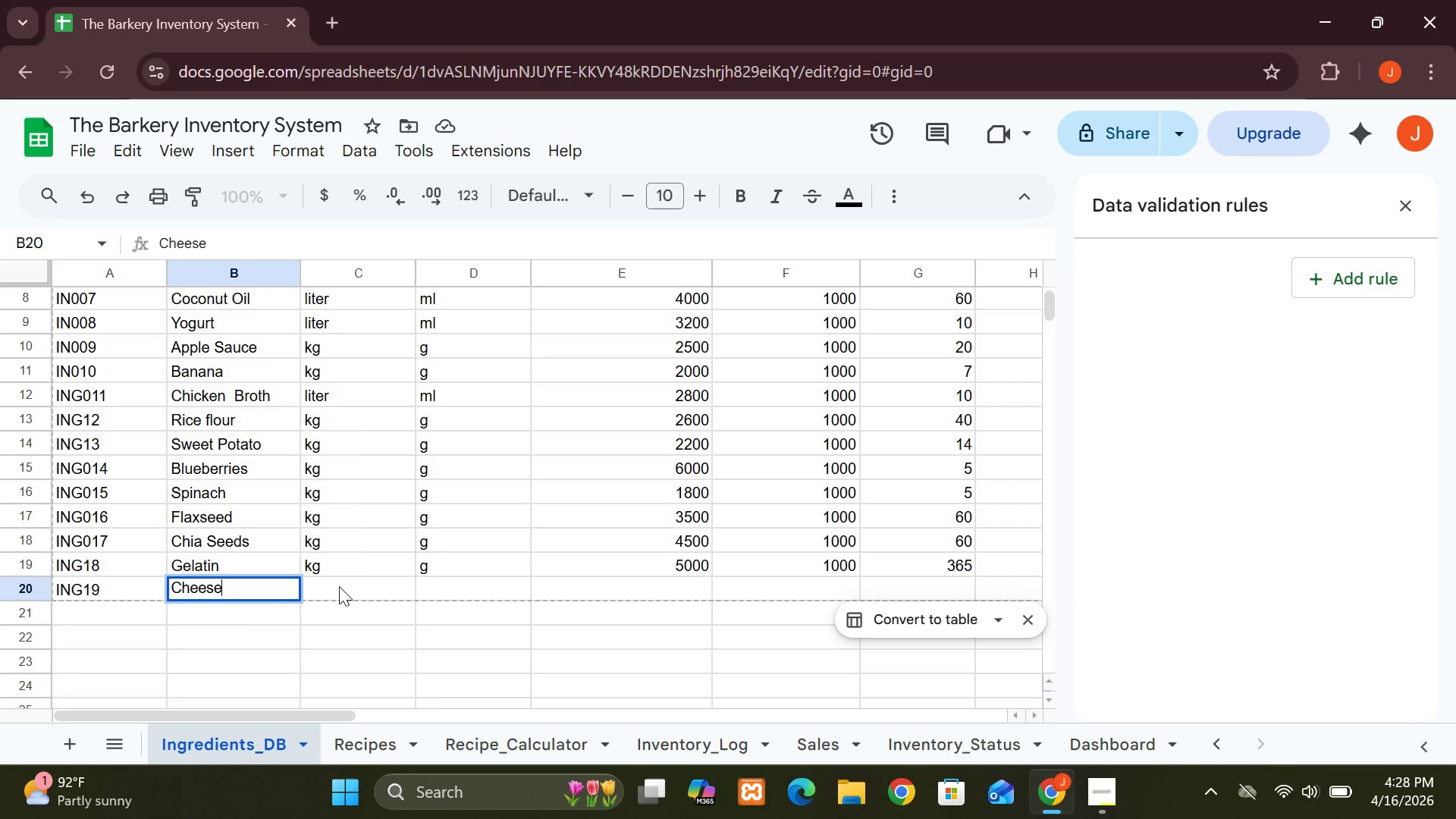 
left_click([343, 586])
 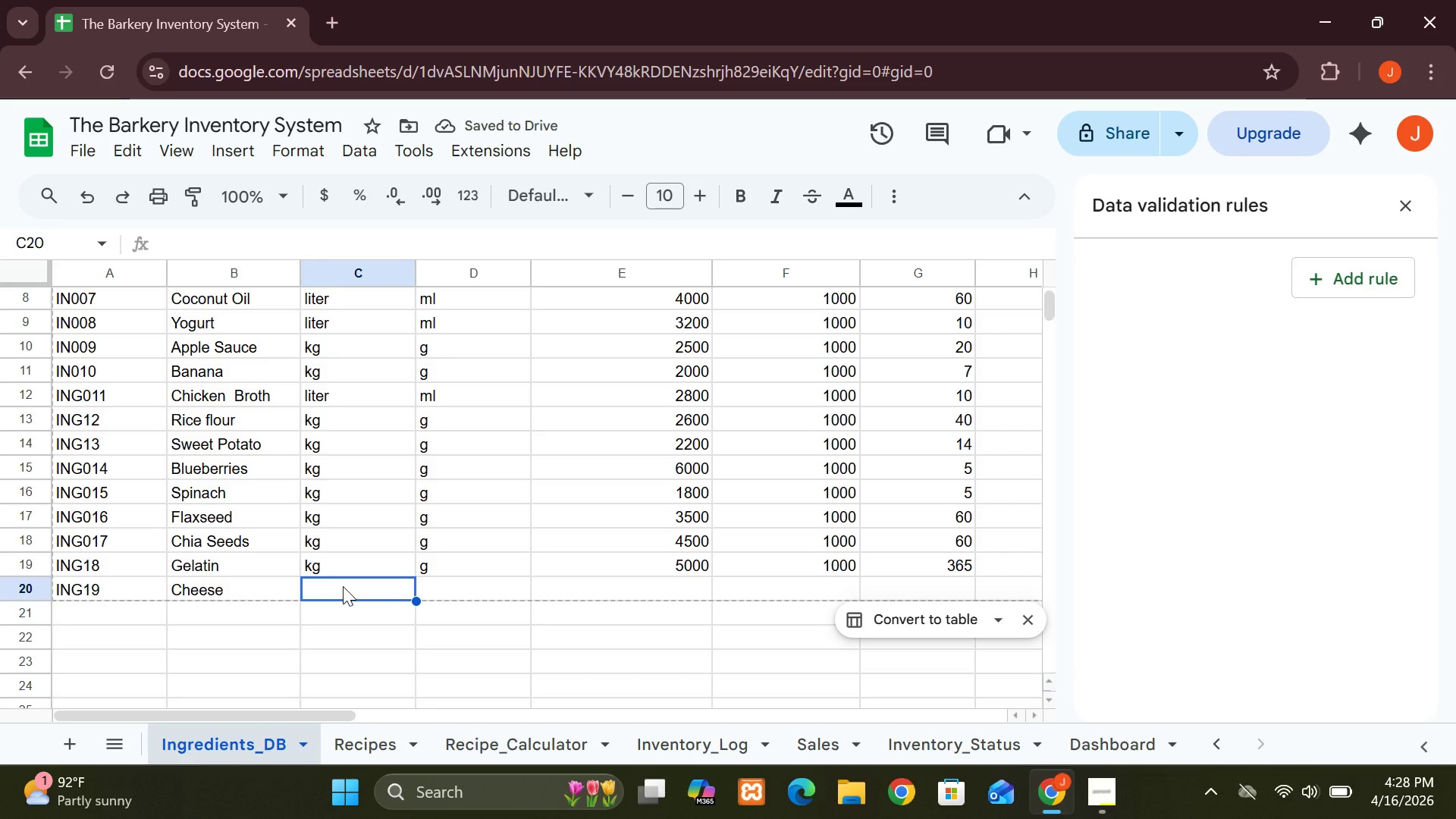 
type(kg)
 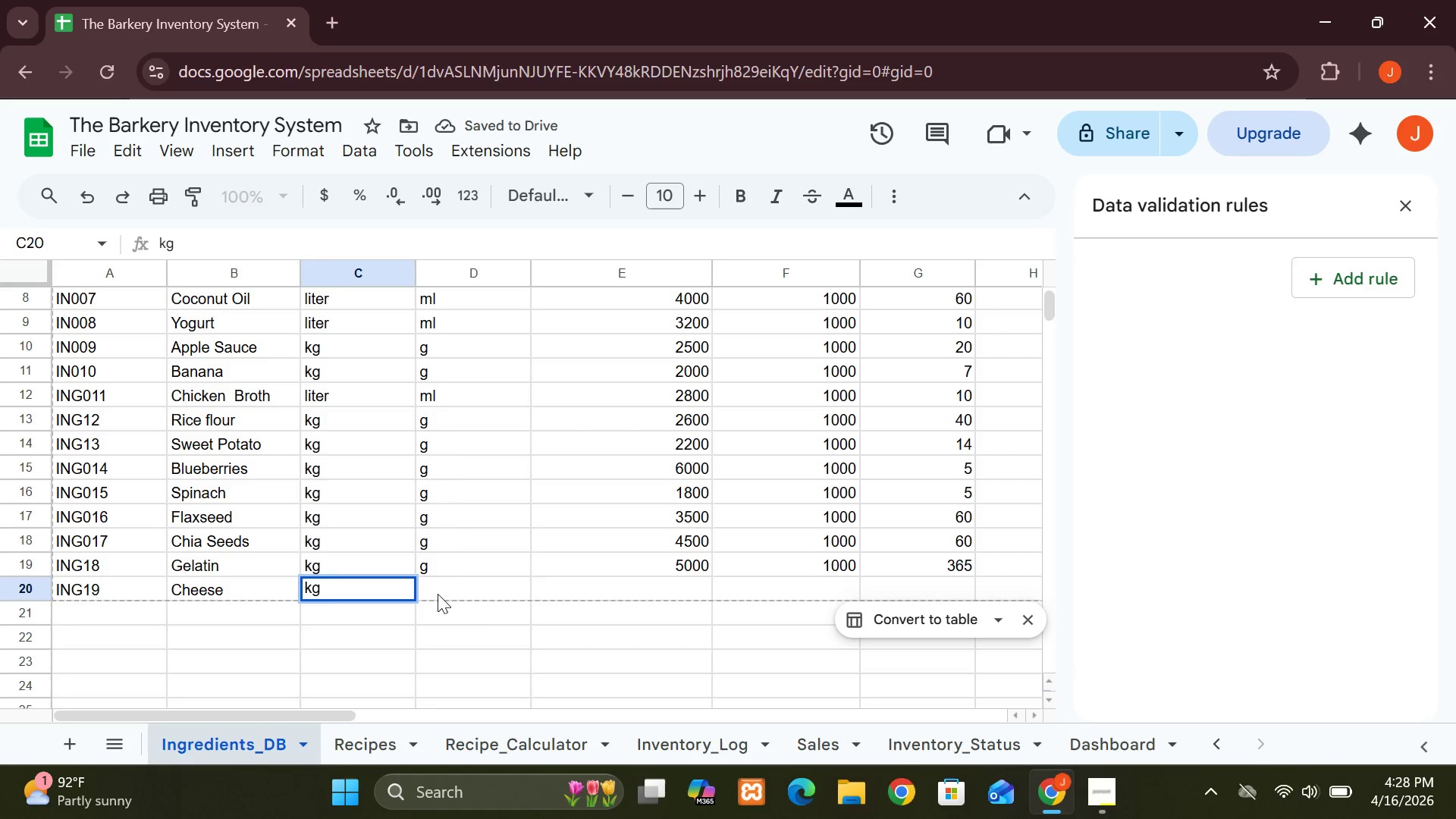 
left_click([441, 594])
 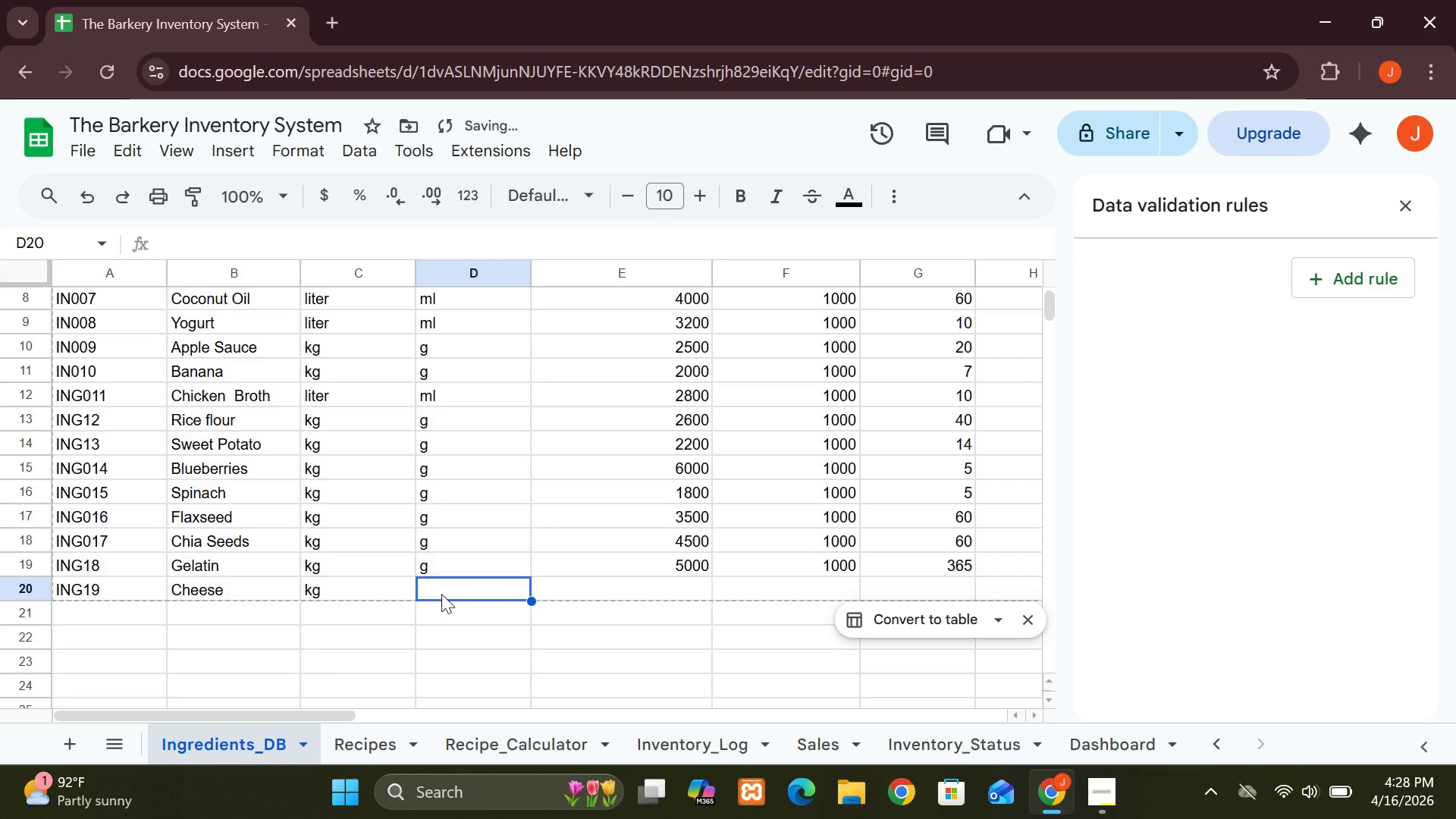 
key(G)
 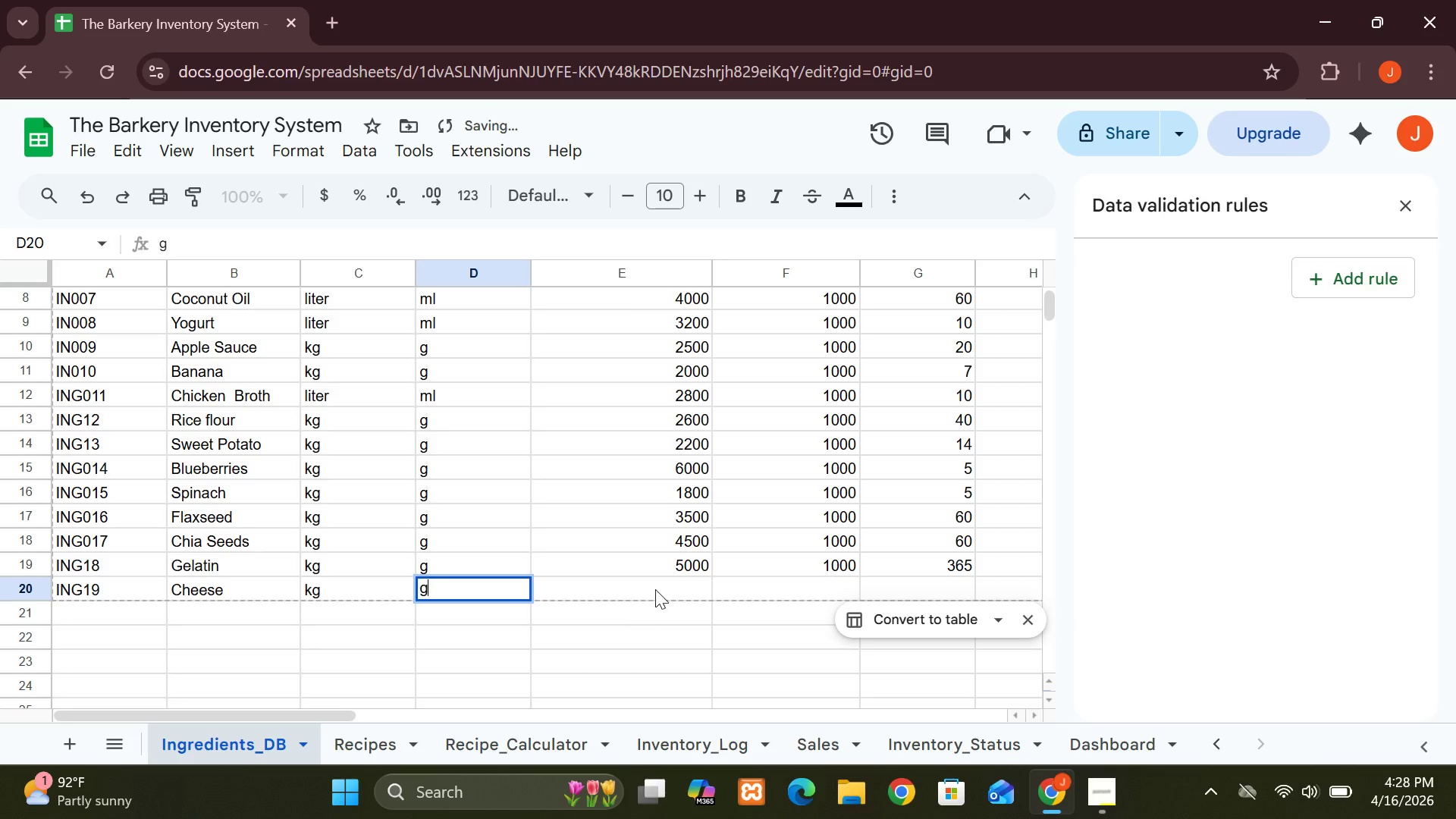 
left_click([657, 585])
 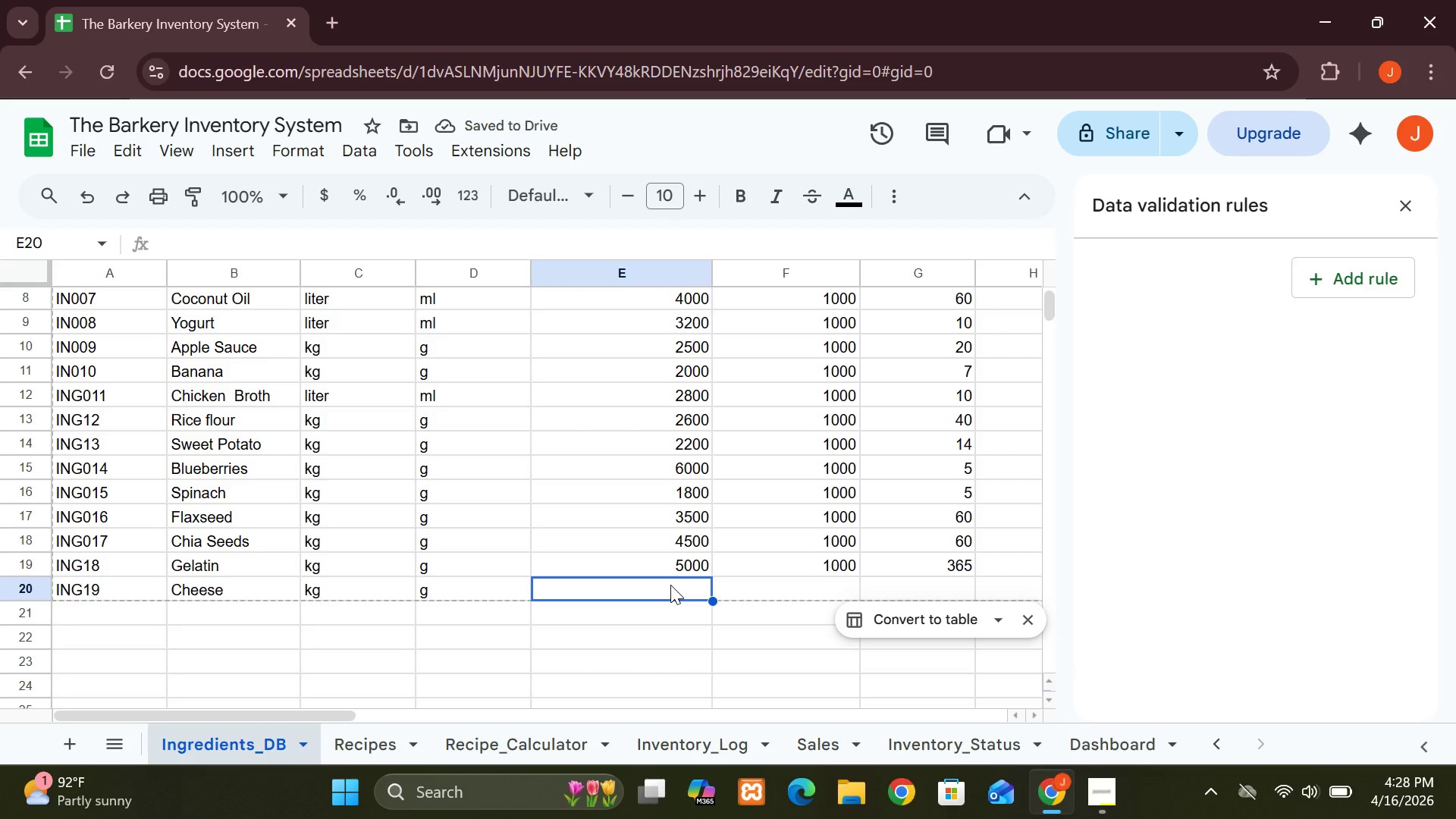 
type(5500)
 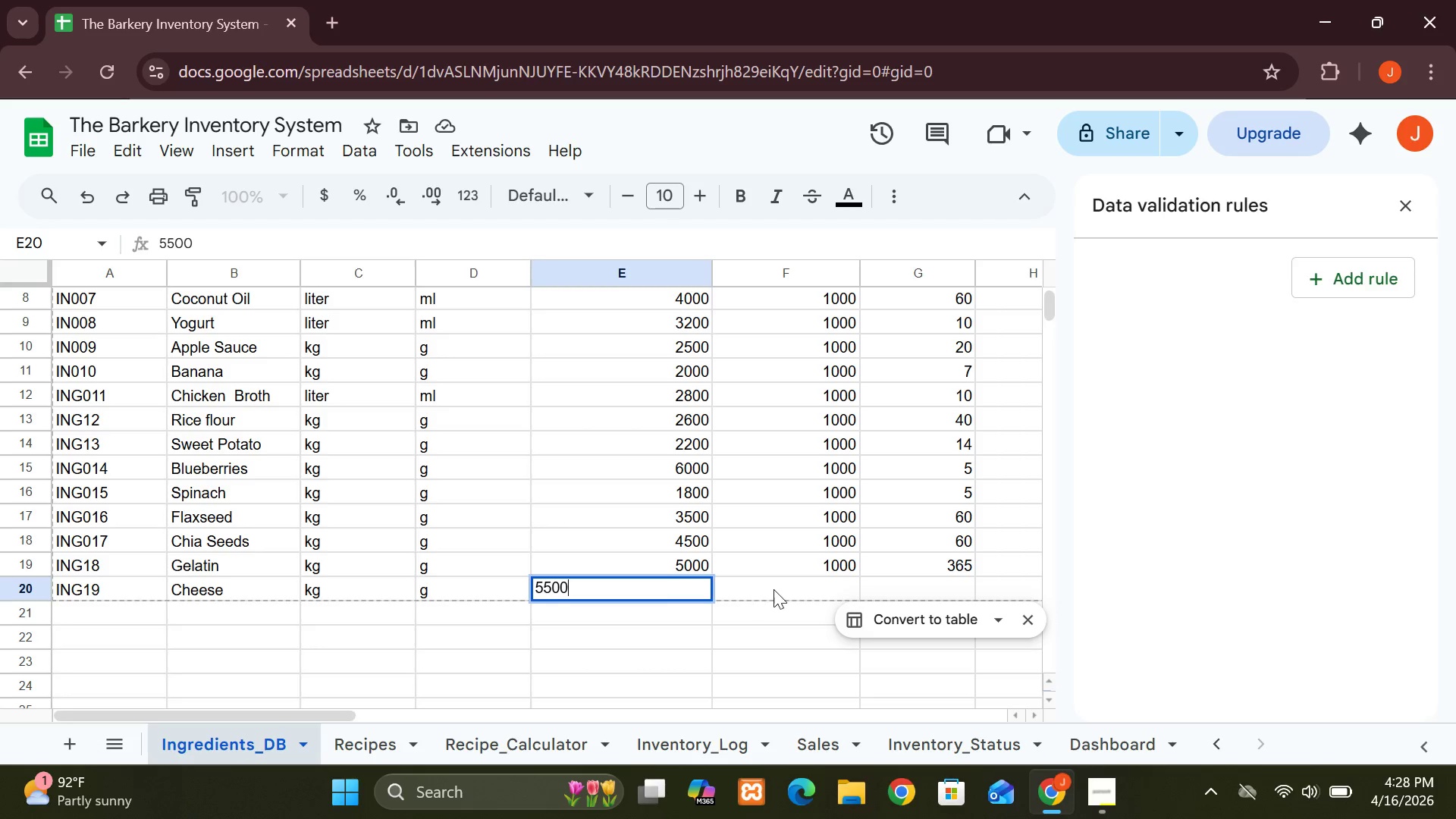 
left_click([777, 589])
 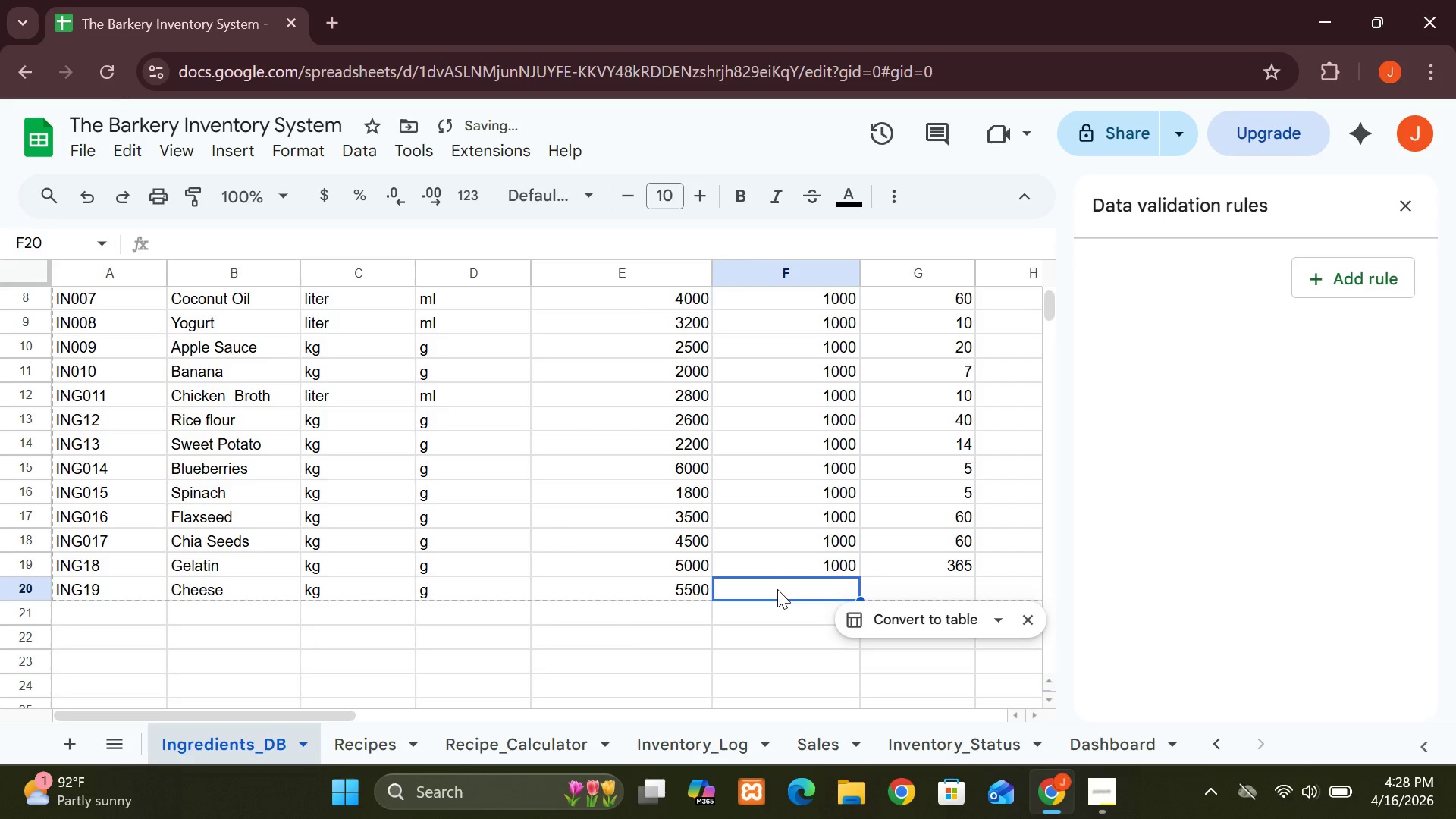 
type(1000)
 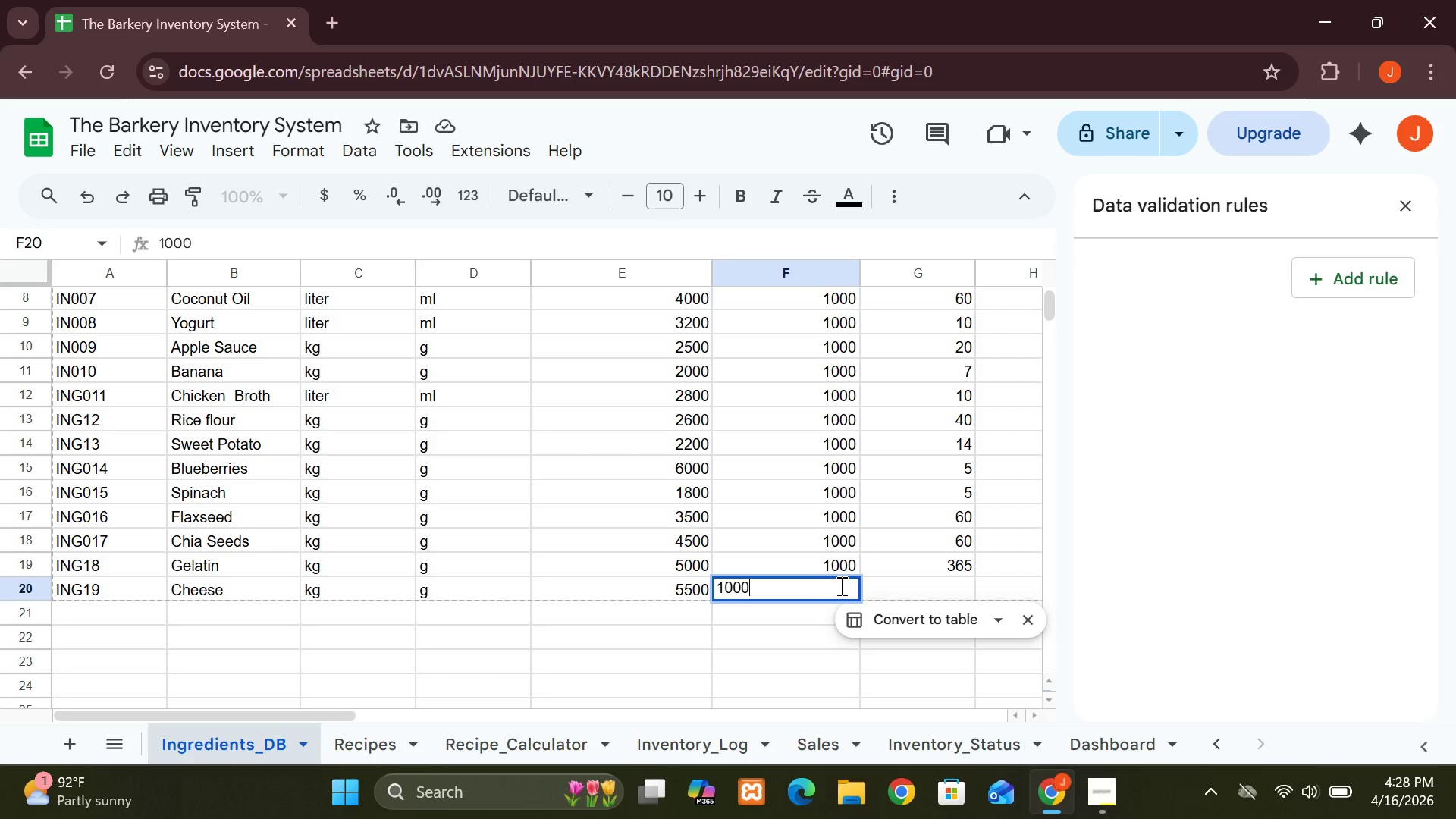 
wait(7.48)
 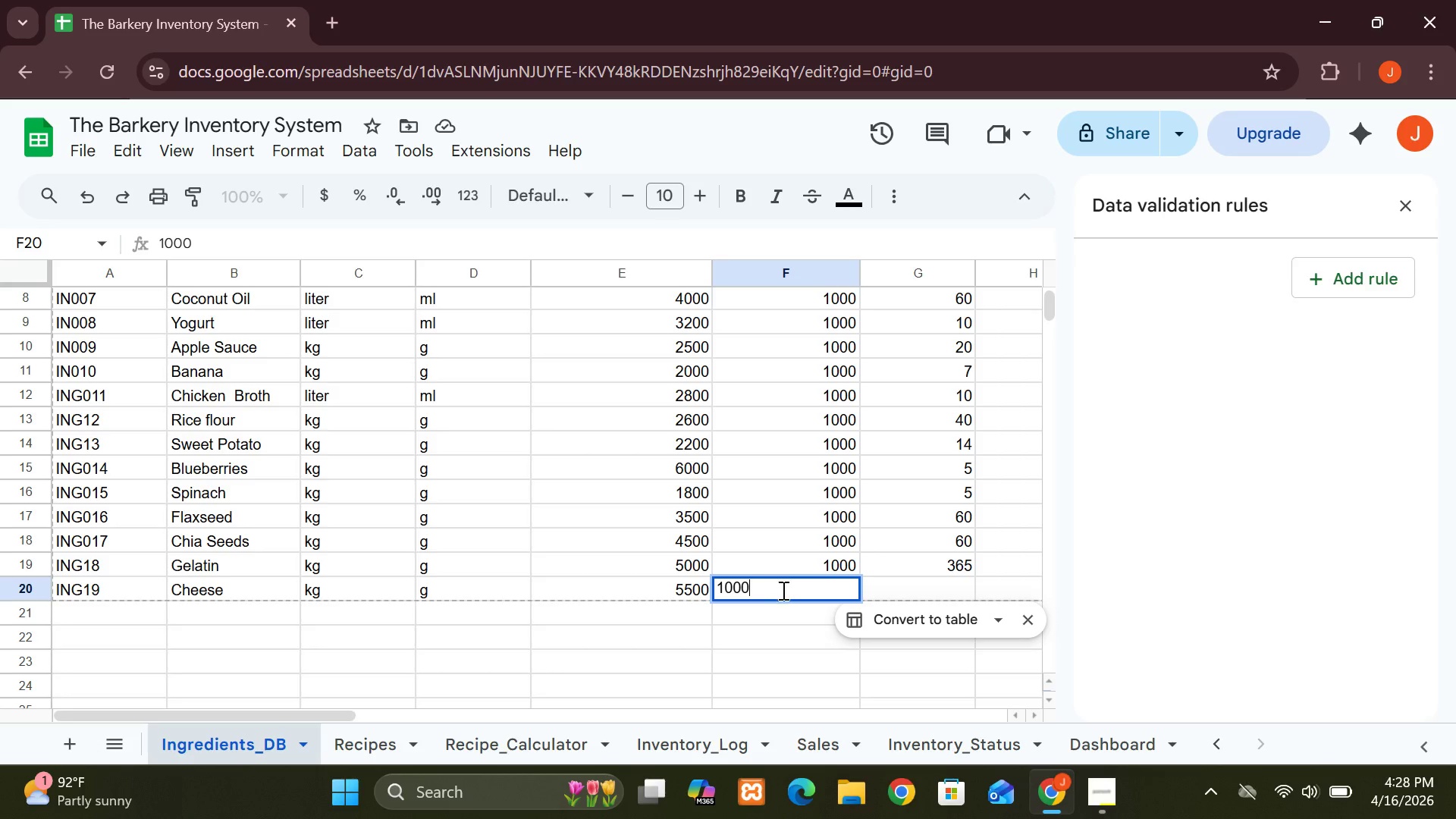 
left_click([912, 582])
 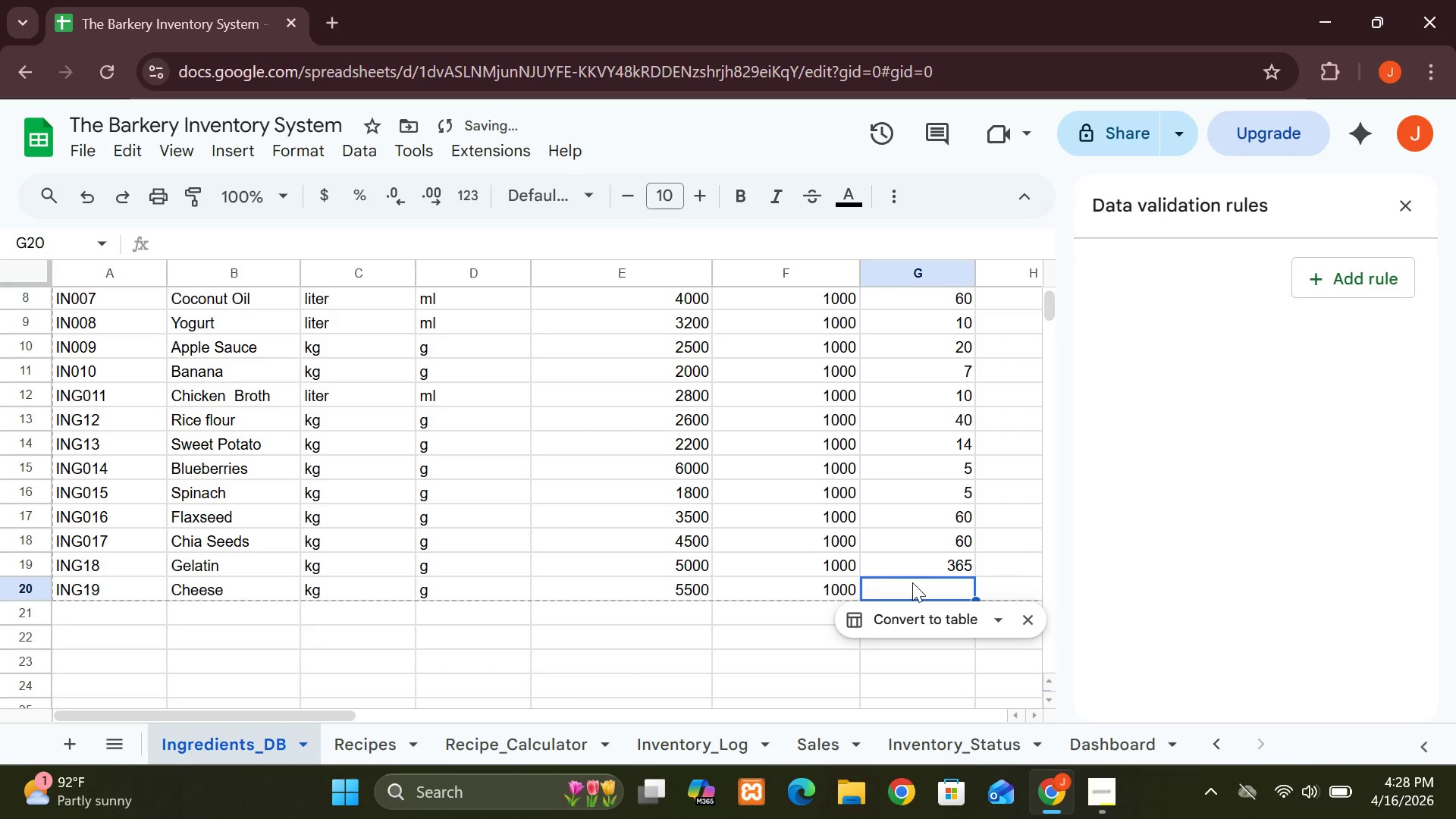 
type(20)
 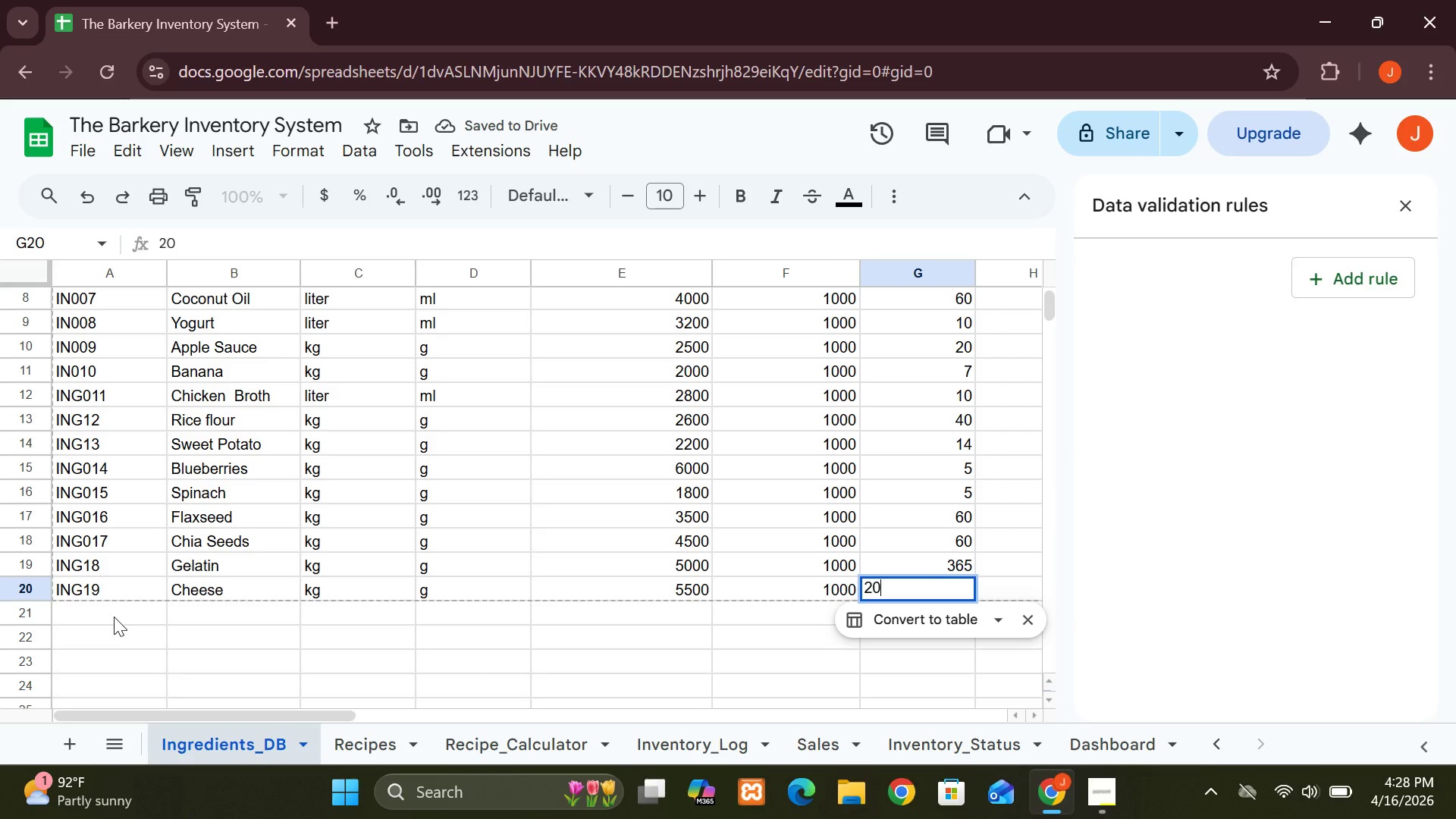 
left_click([108, 616])
 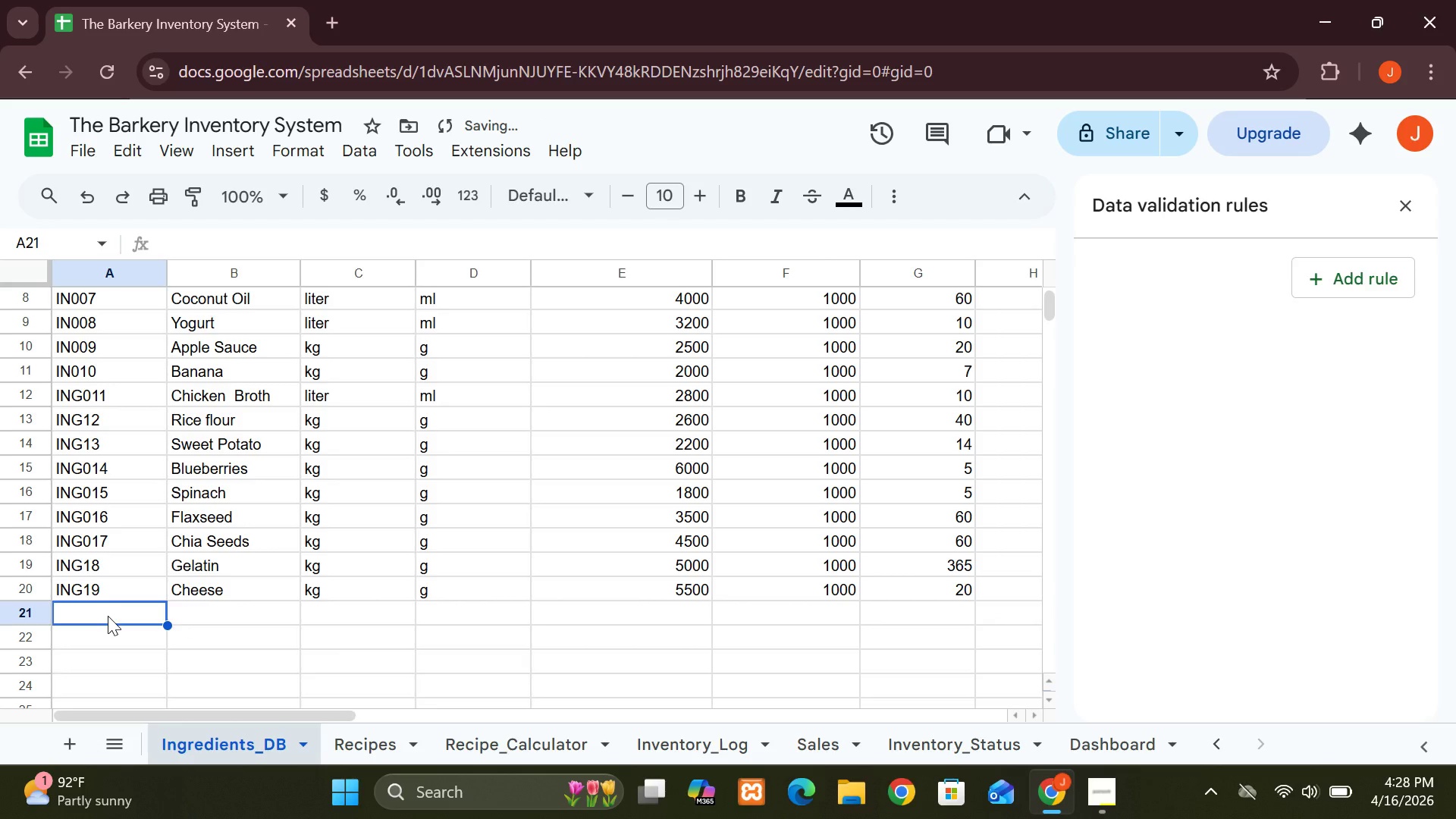 
type(ING20)
 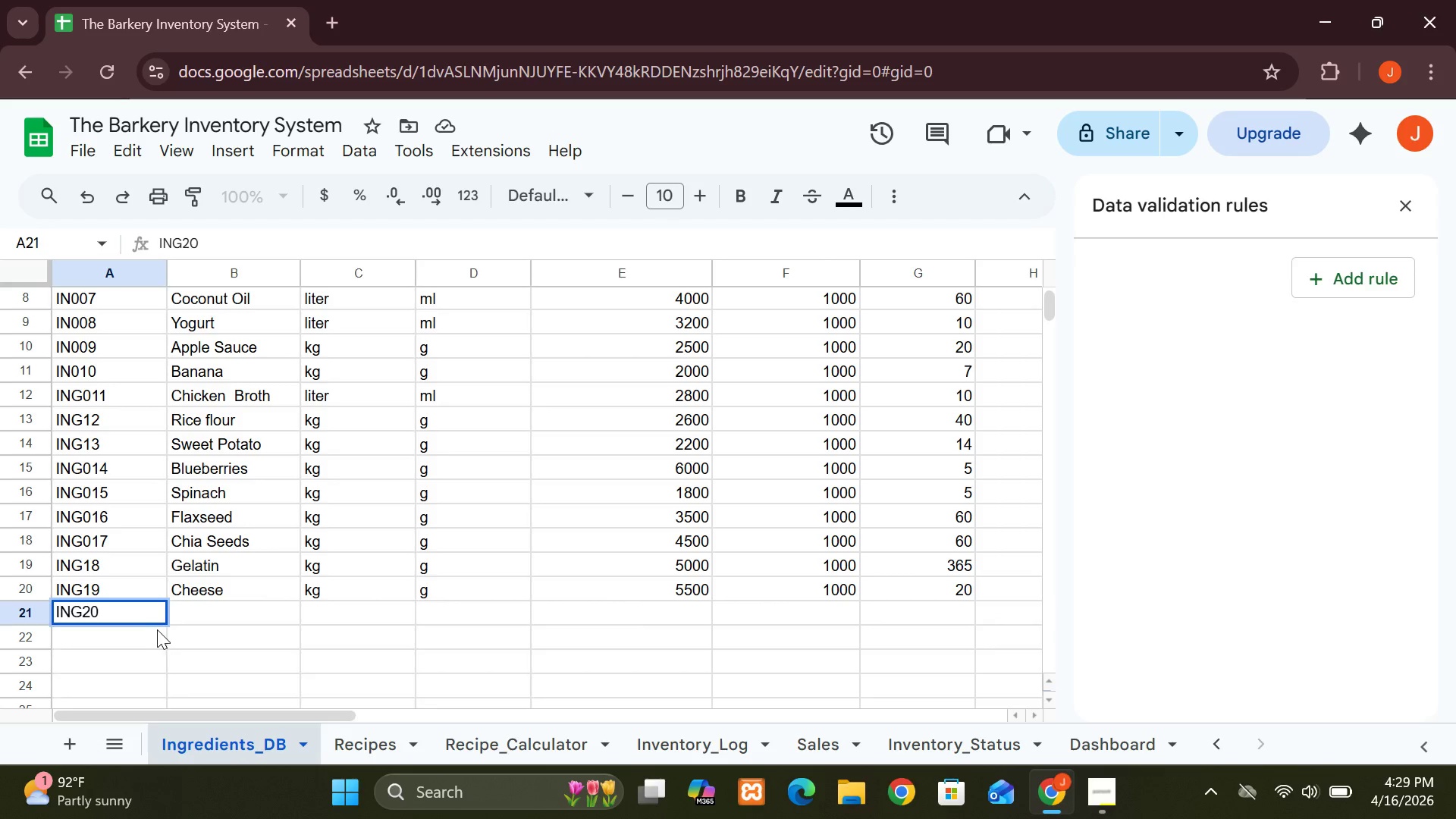 
left_click([192, 613])
 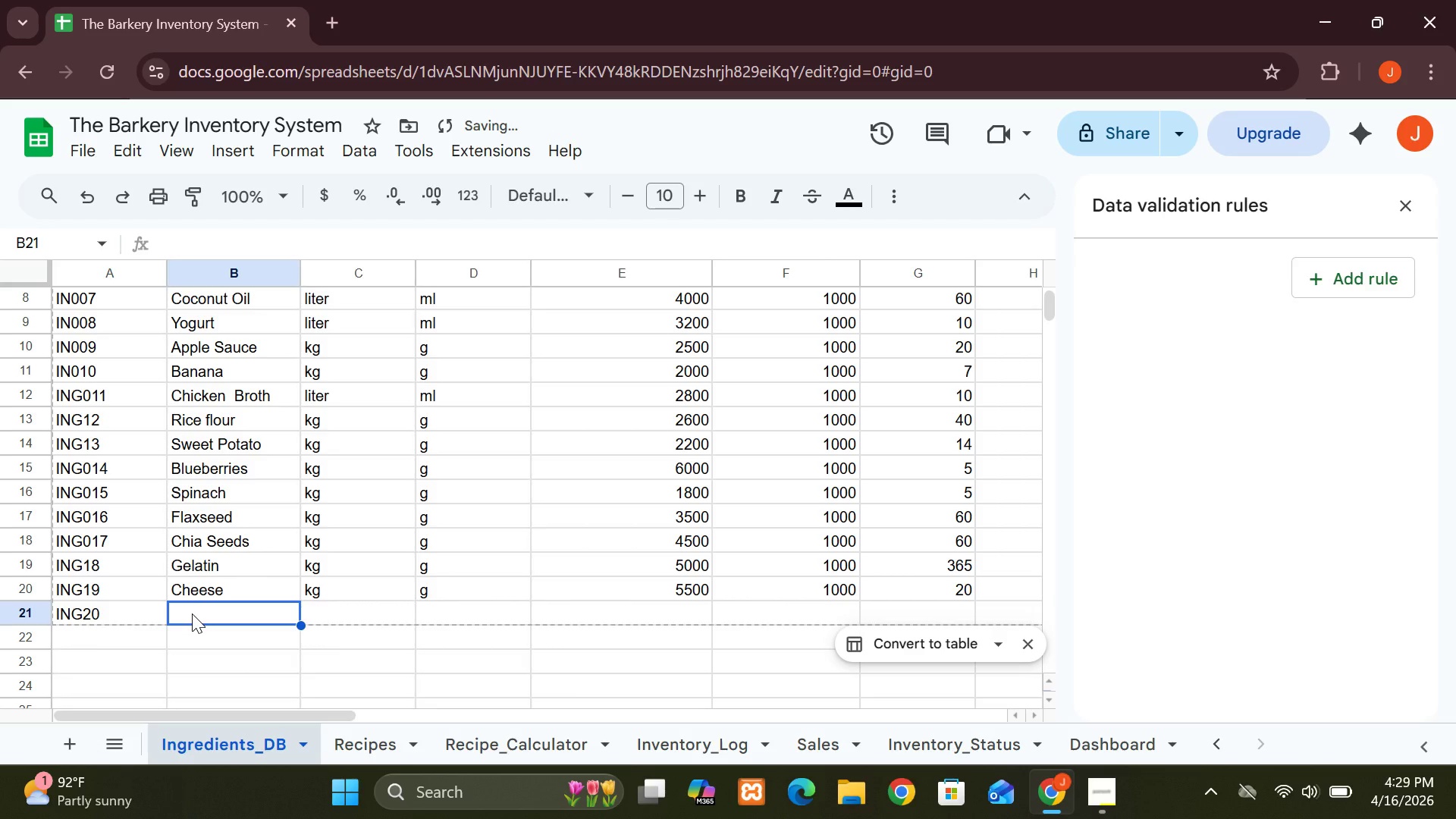 
type(Turkey)
 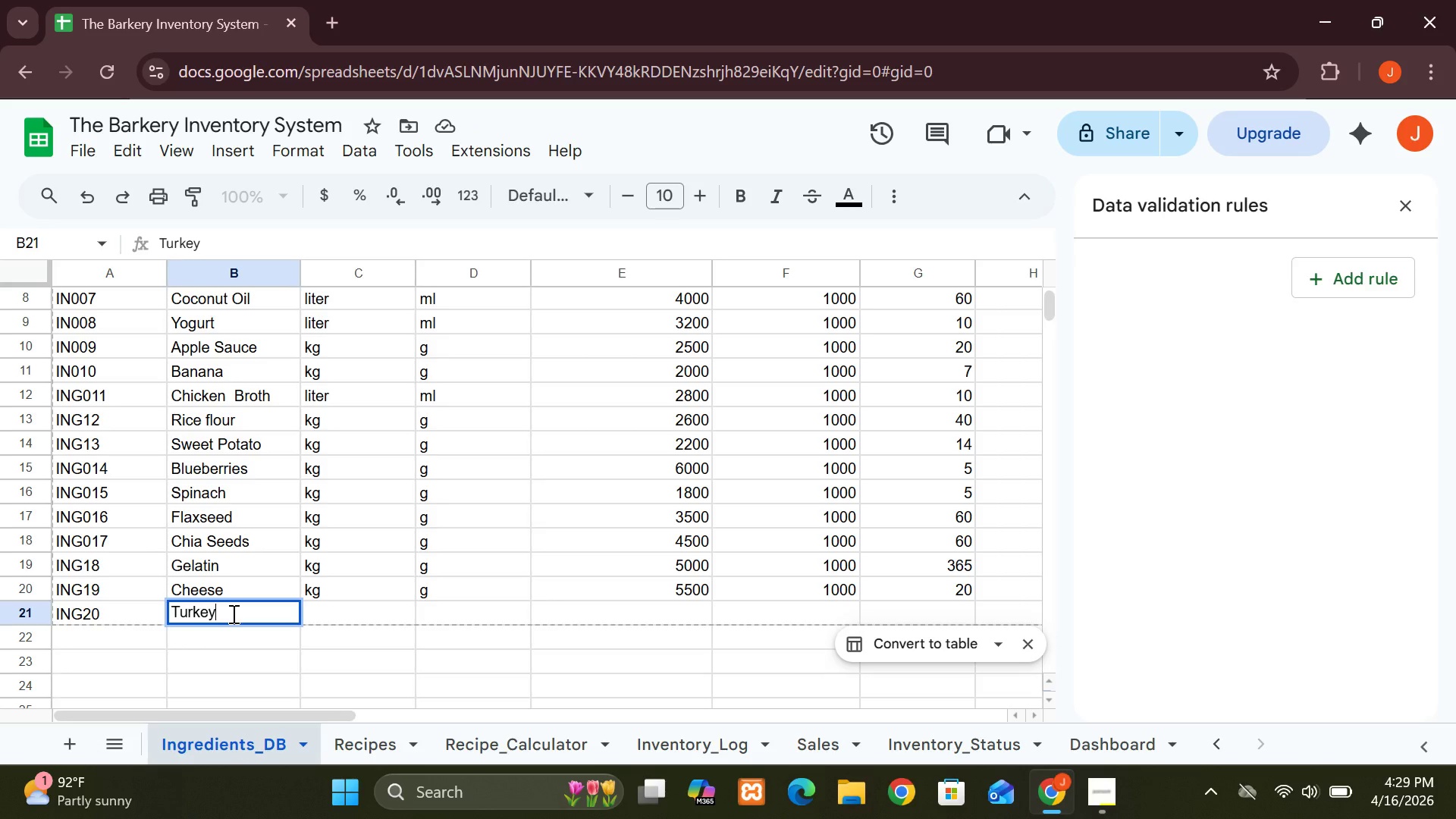 
type( Meat)
 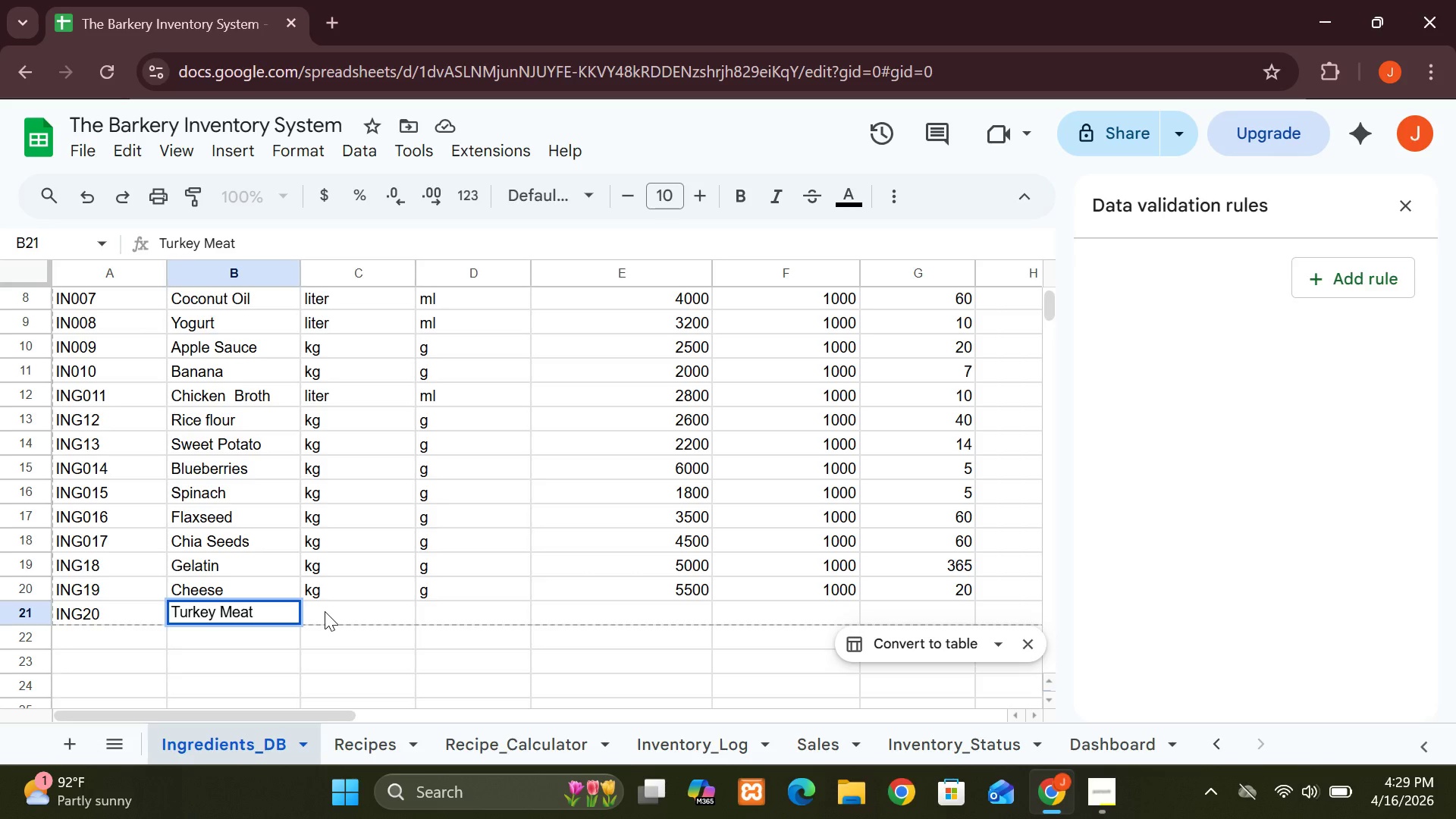 
left_click([325, 611])
 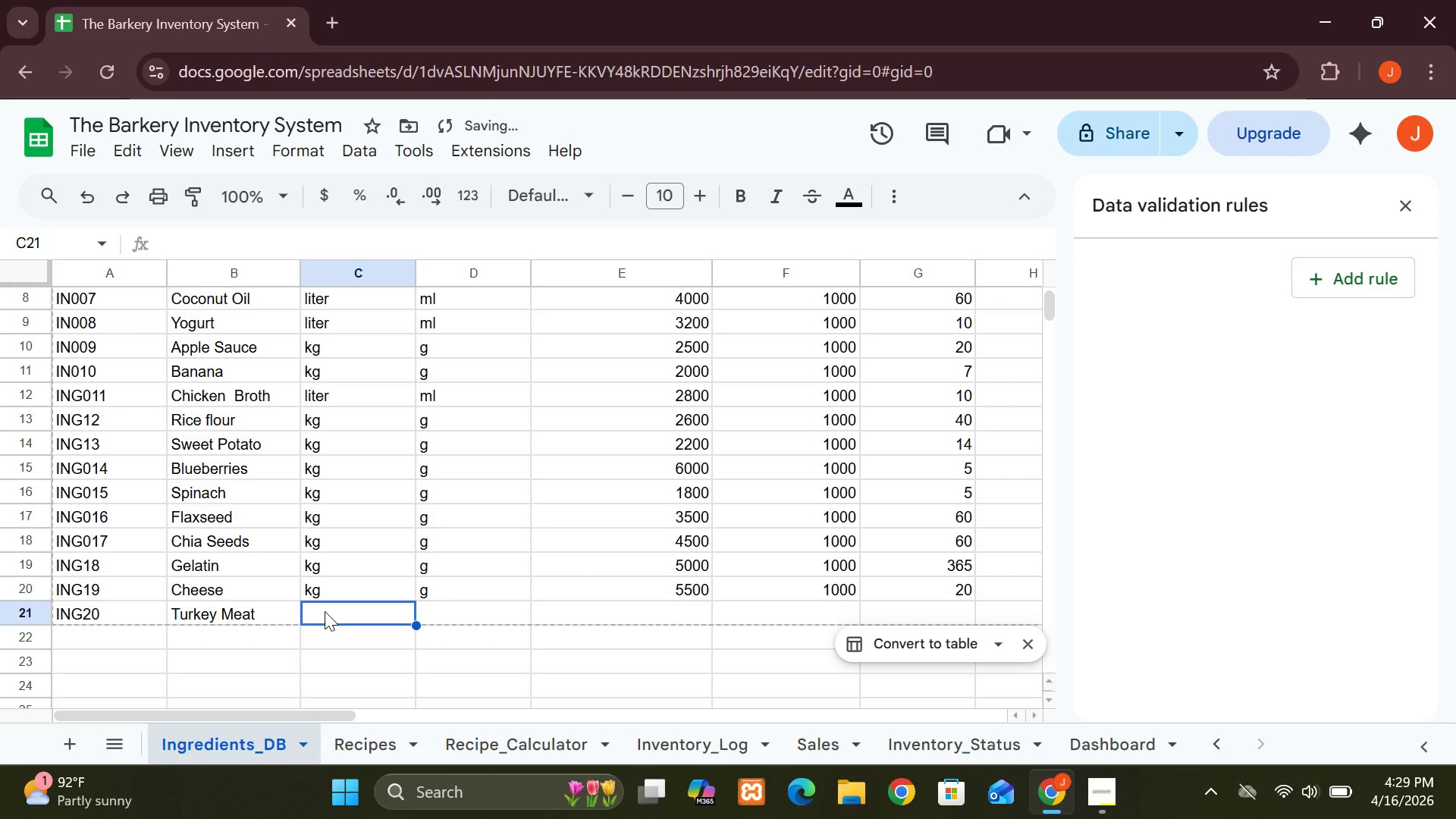 
type(kg)
 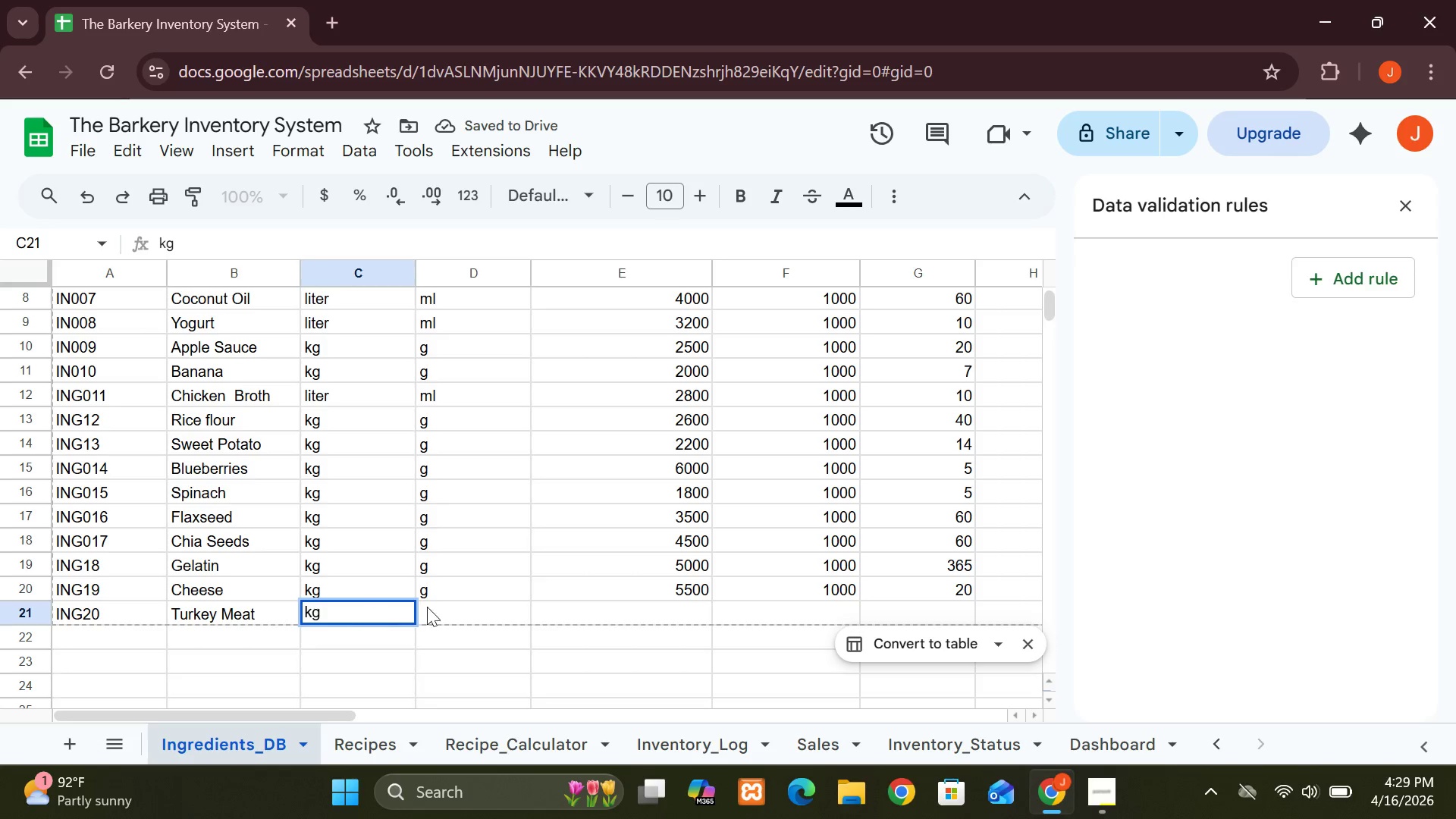 
left_click([447, 604])
 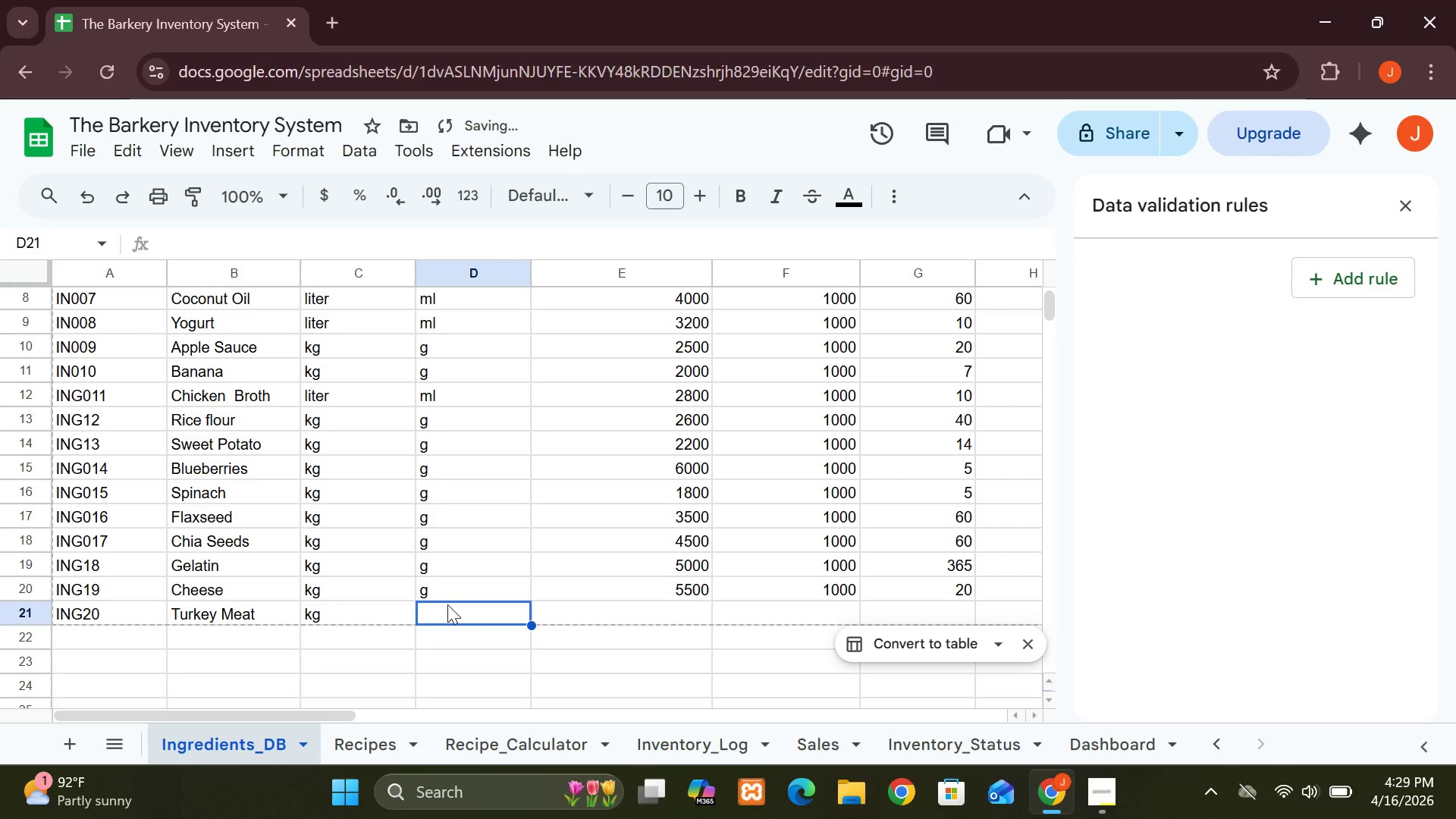 
key(G)
 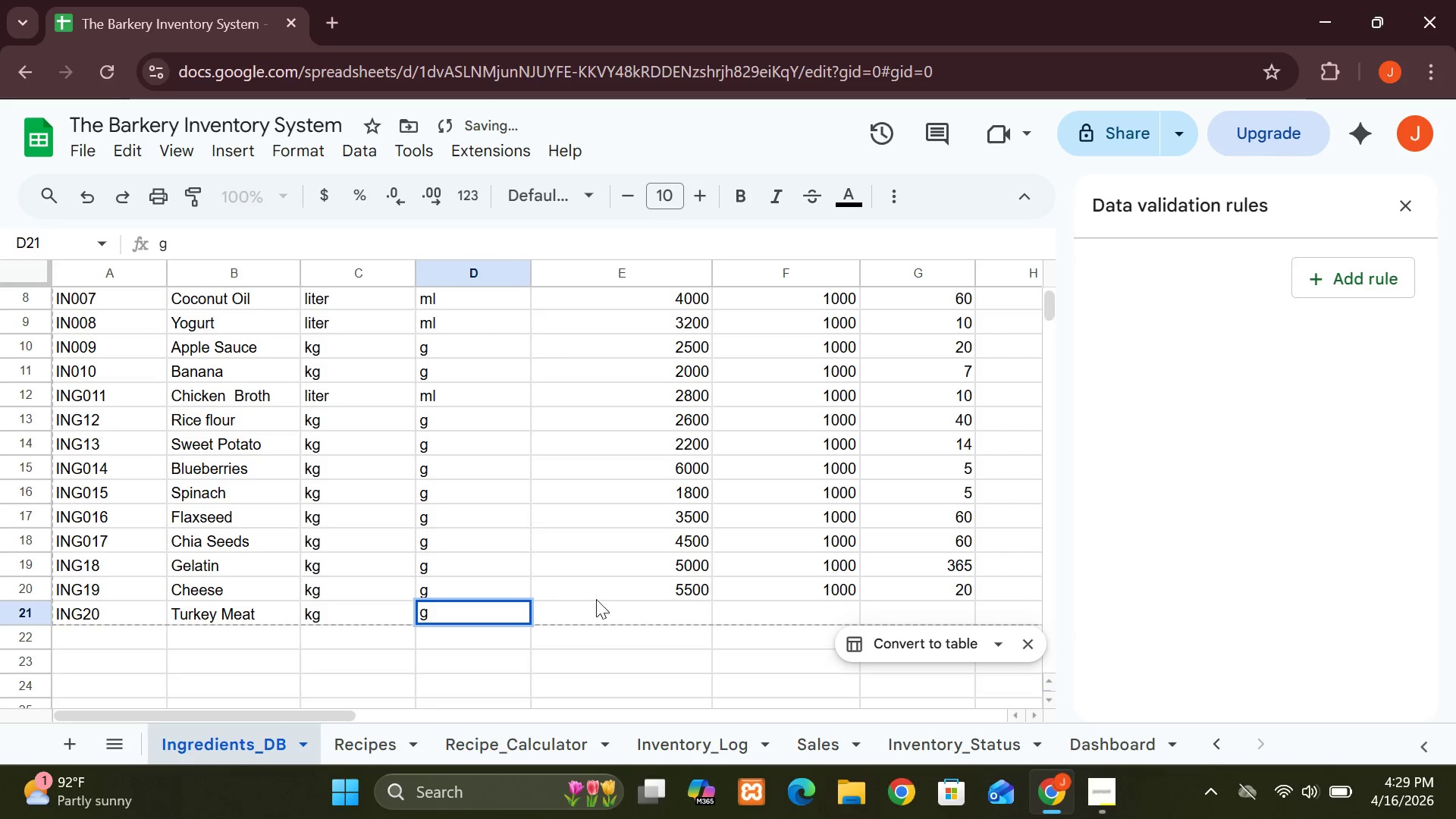 
left_click([615, 610])
 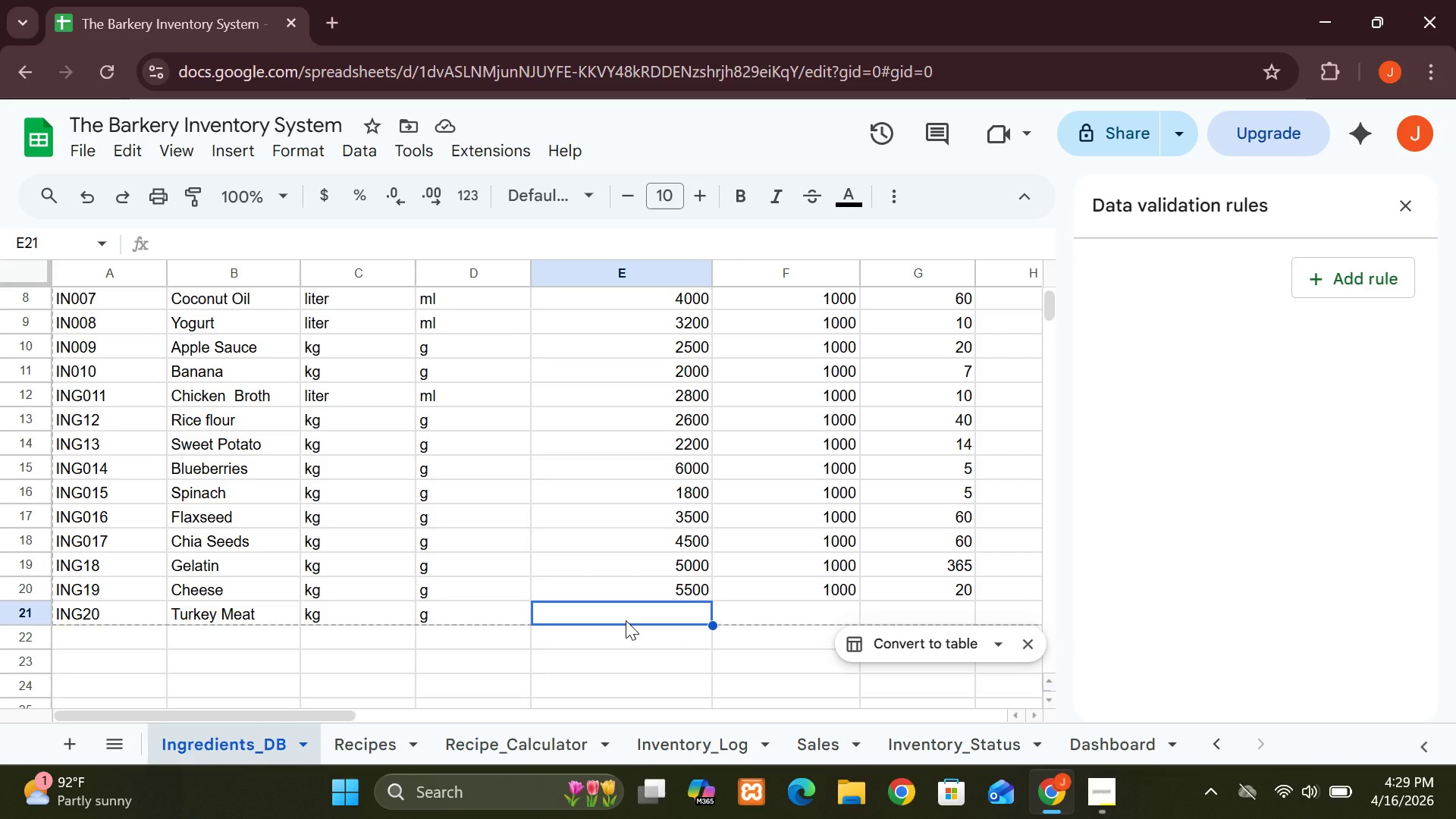 
wait(10.83)
 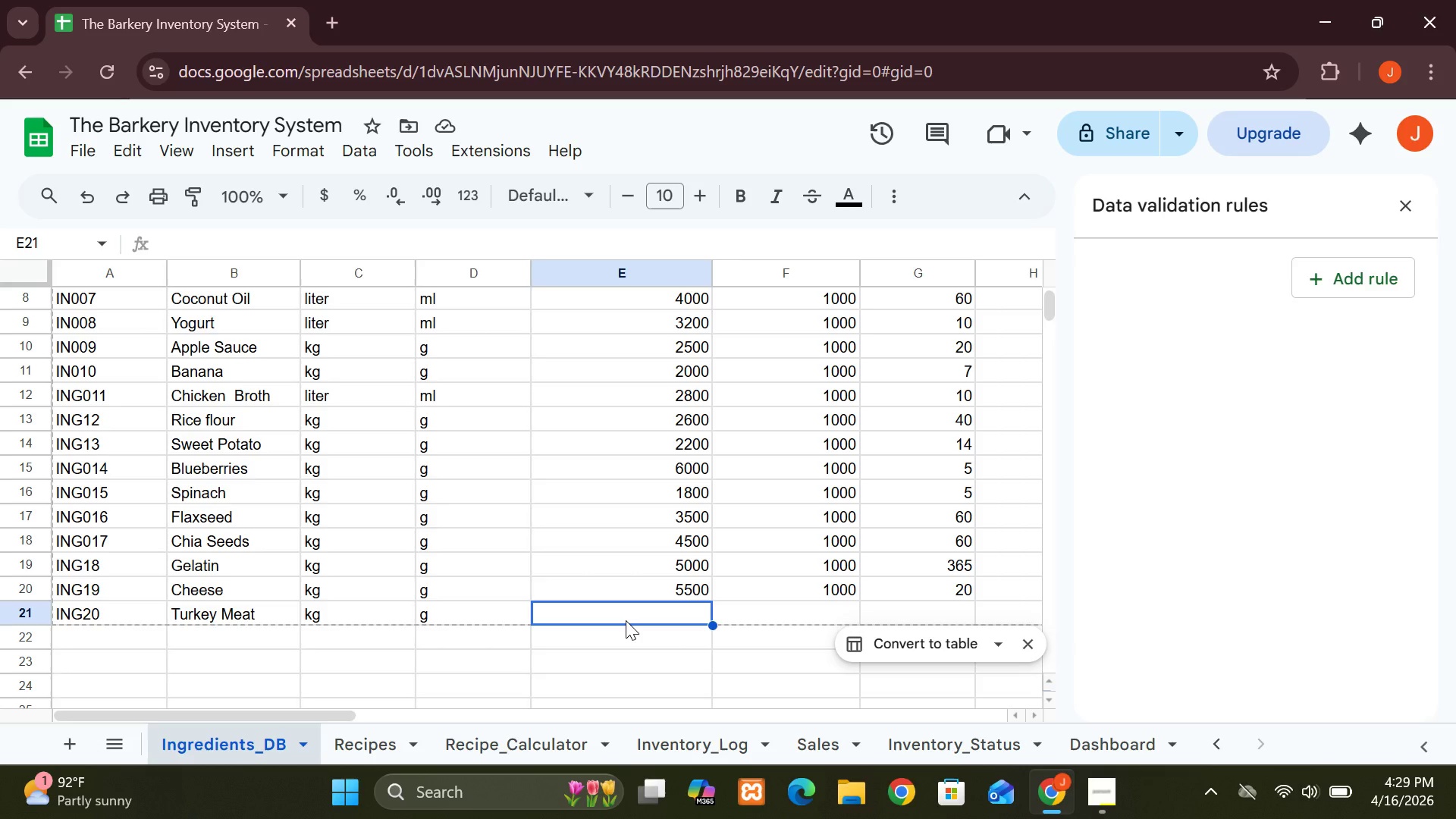 
type(7000)
 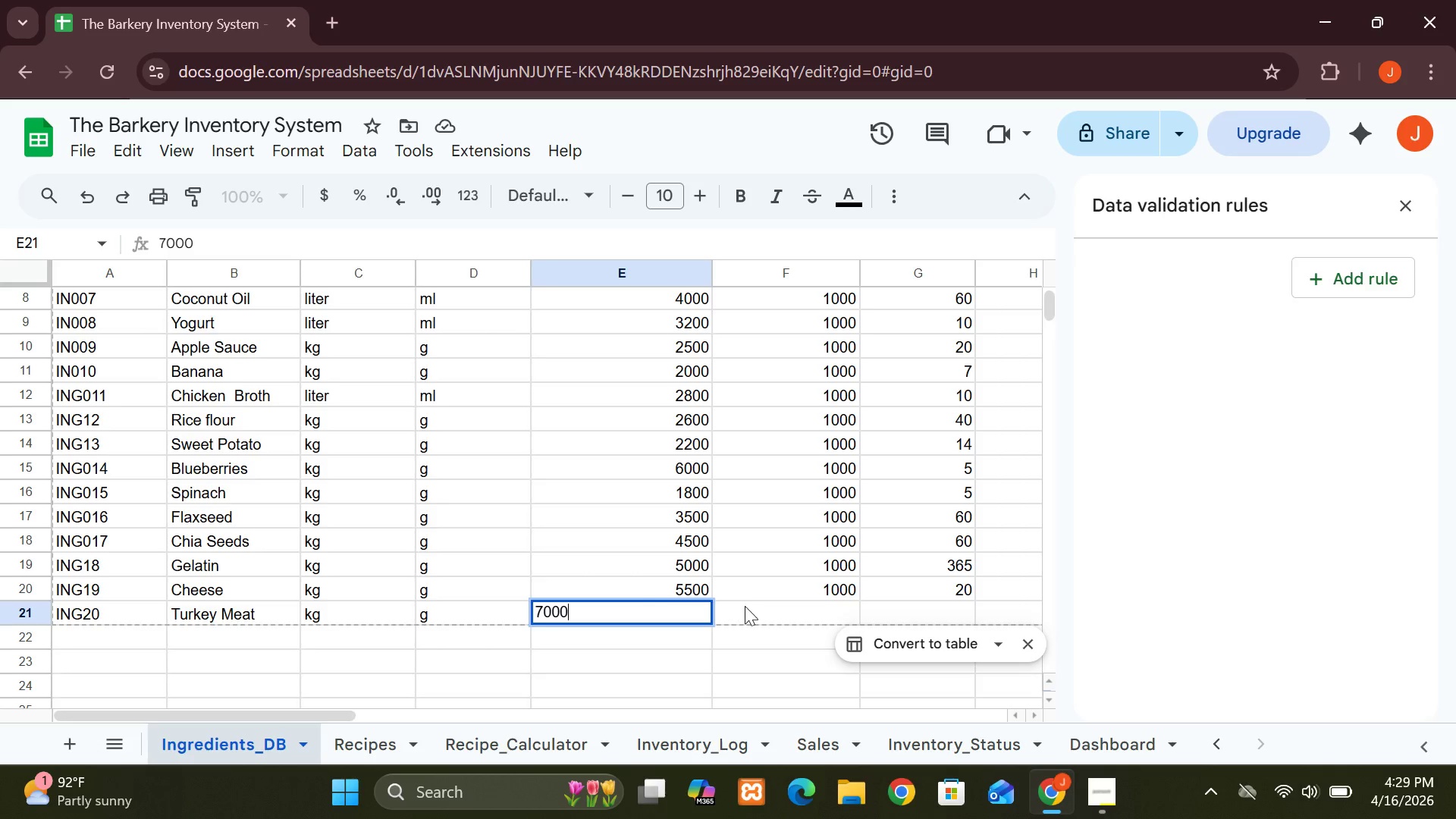 
left_click([761, 612])
 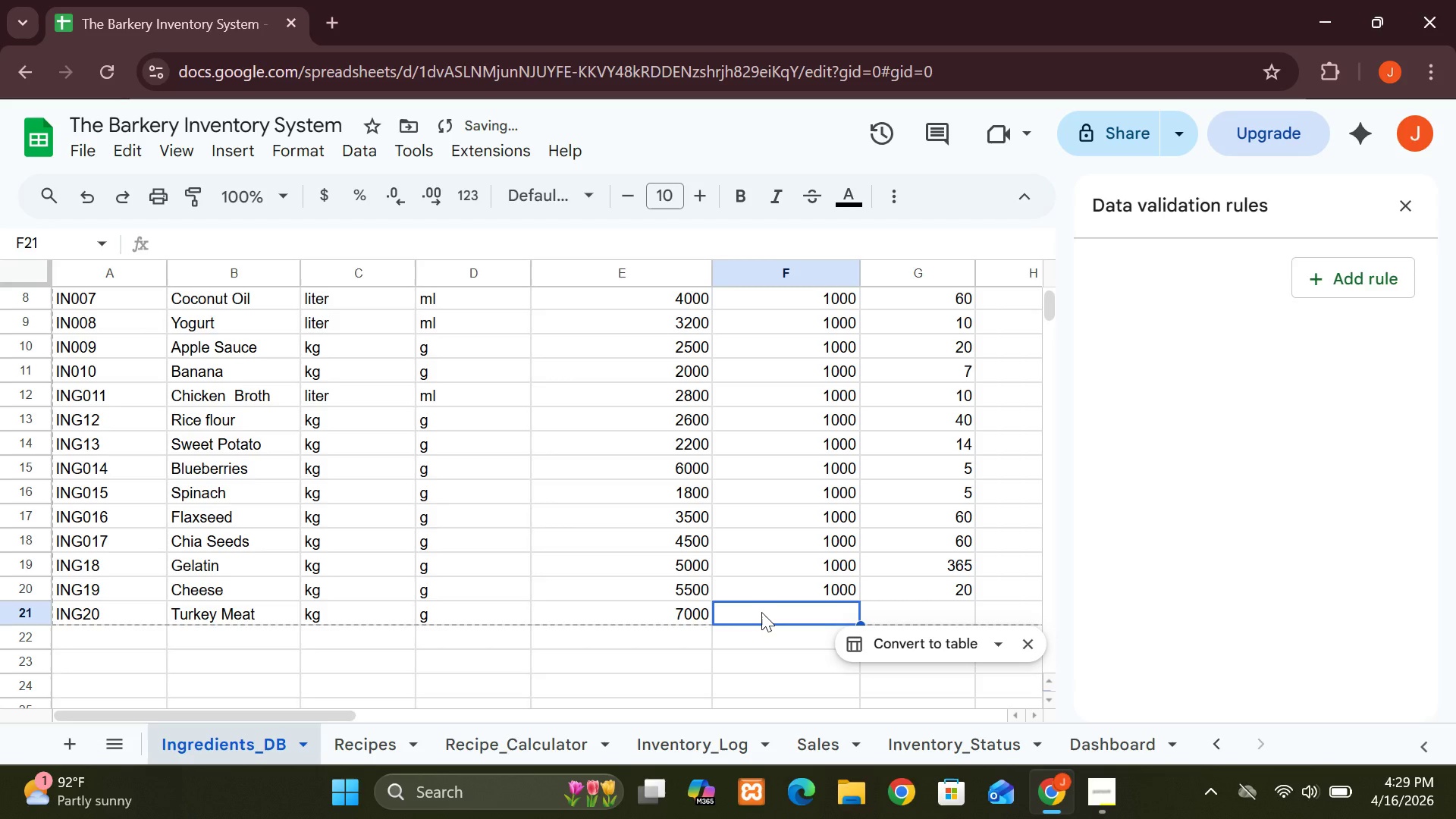 
type(1000)
 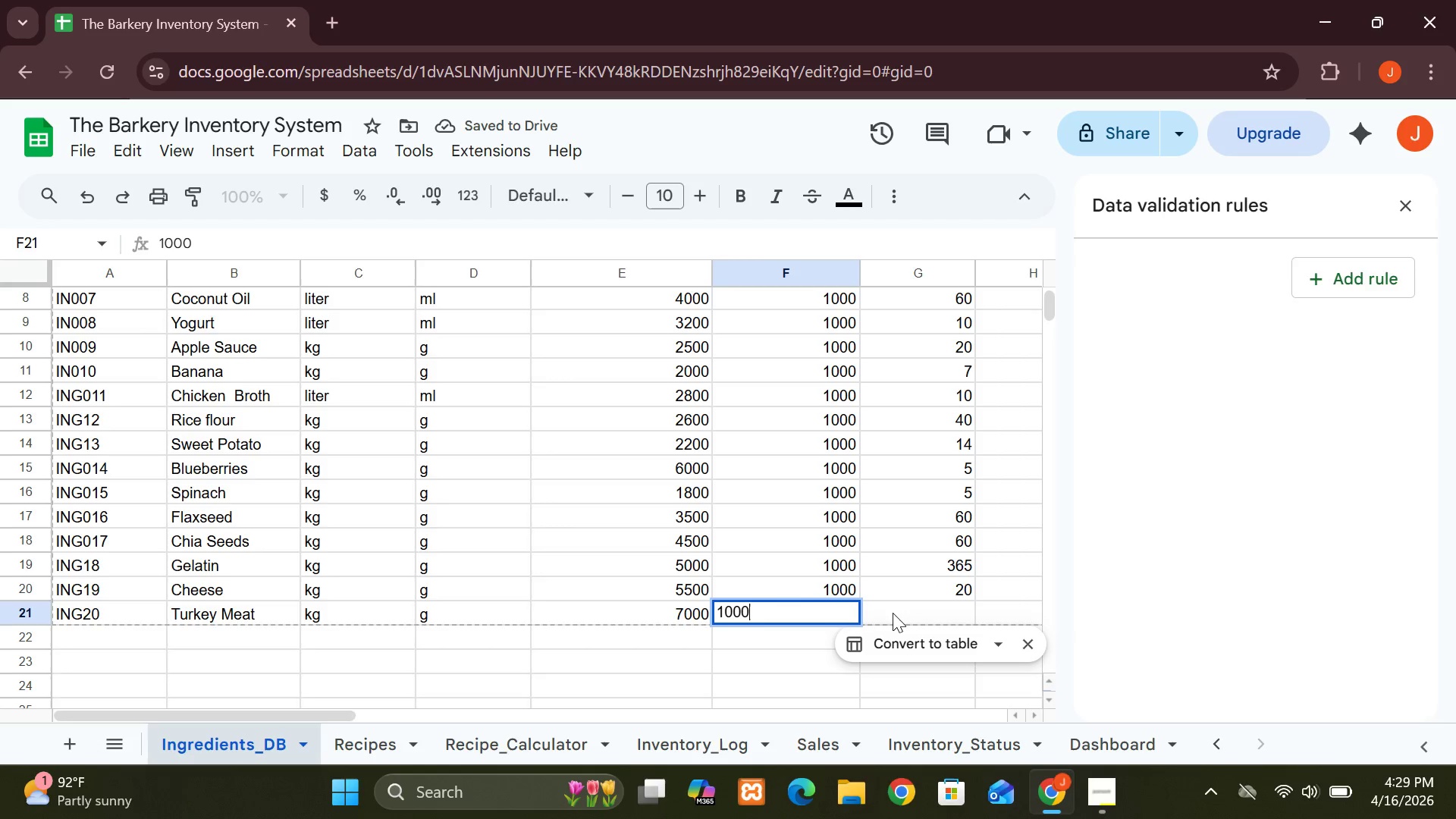 
left_click([902, 613])
 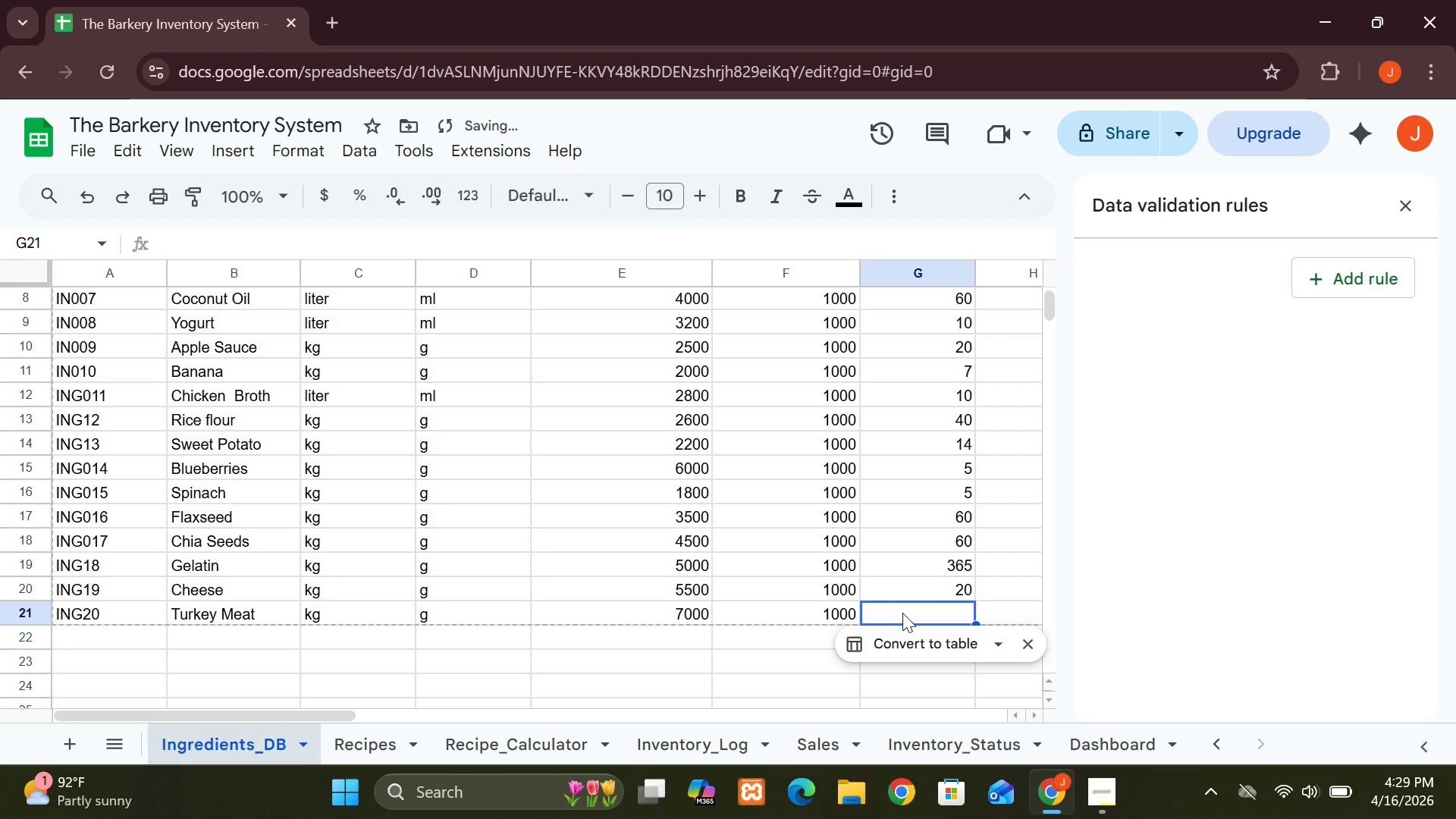 
key(7)
 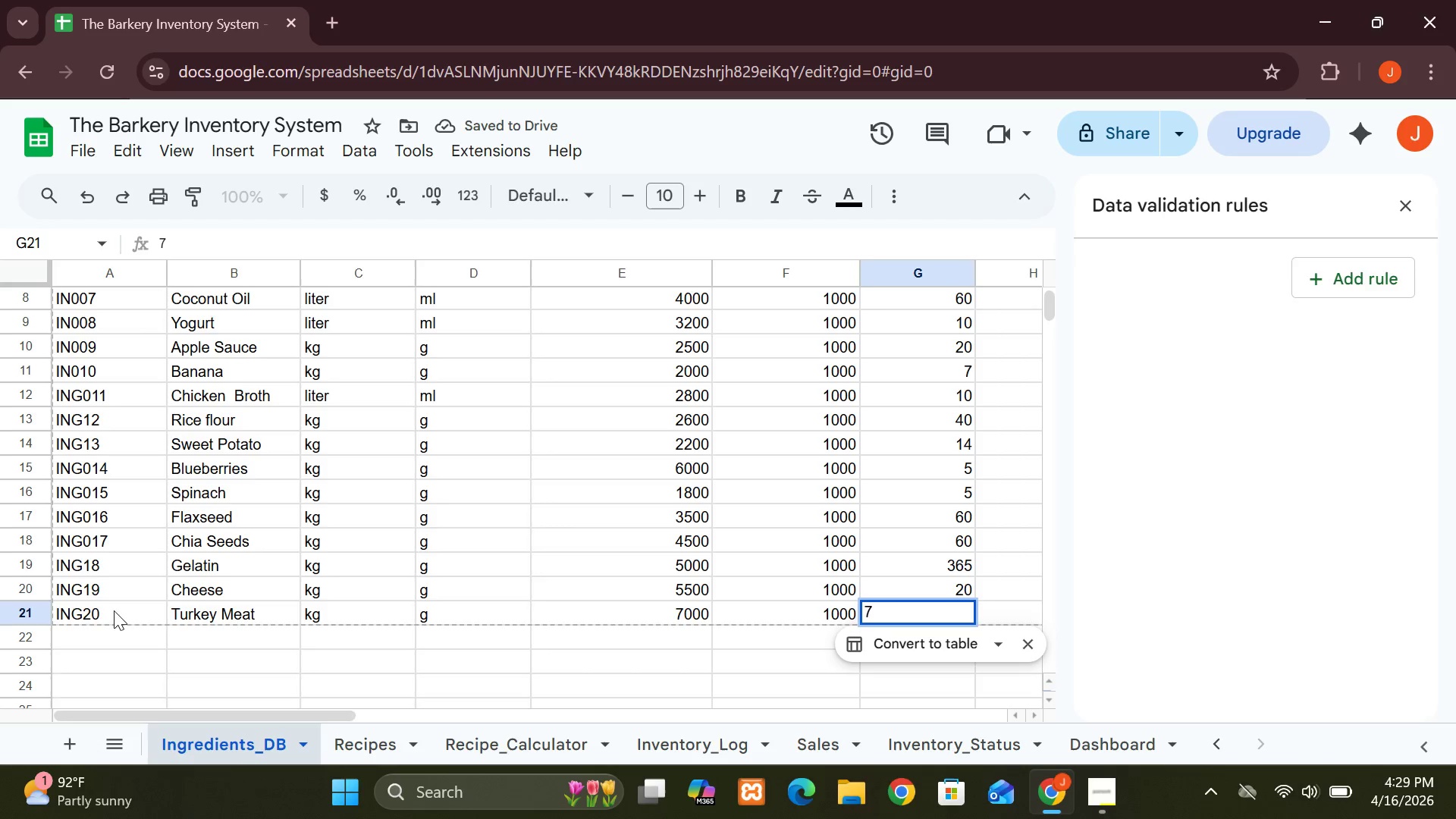 
left_click([71, 634])
 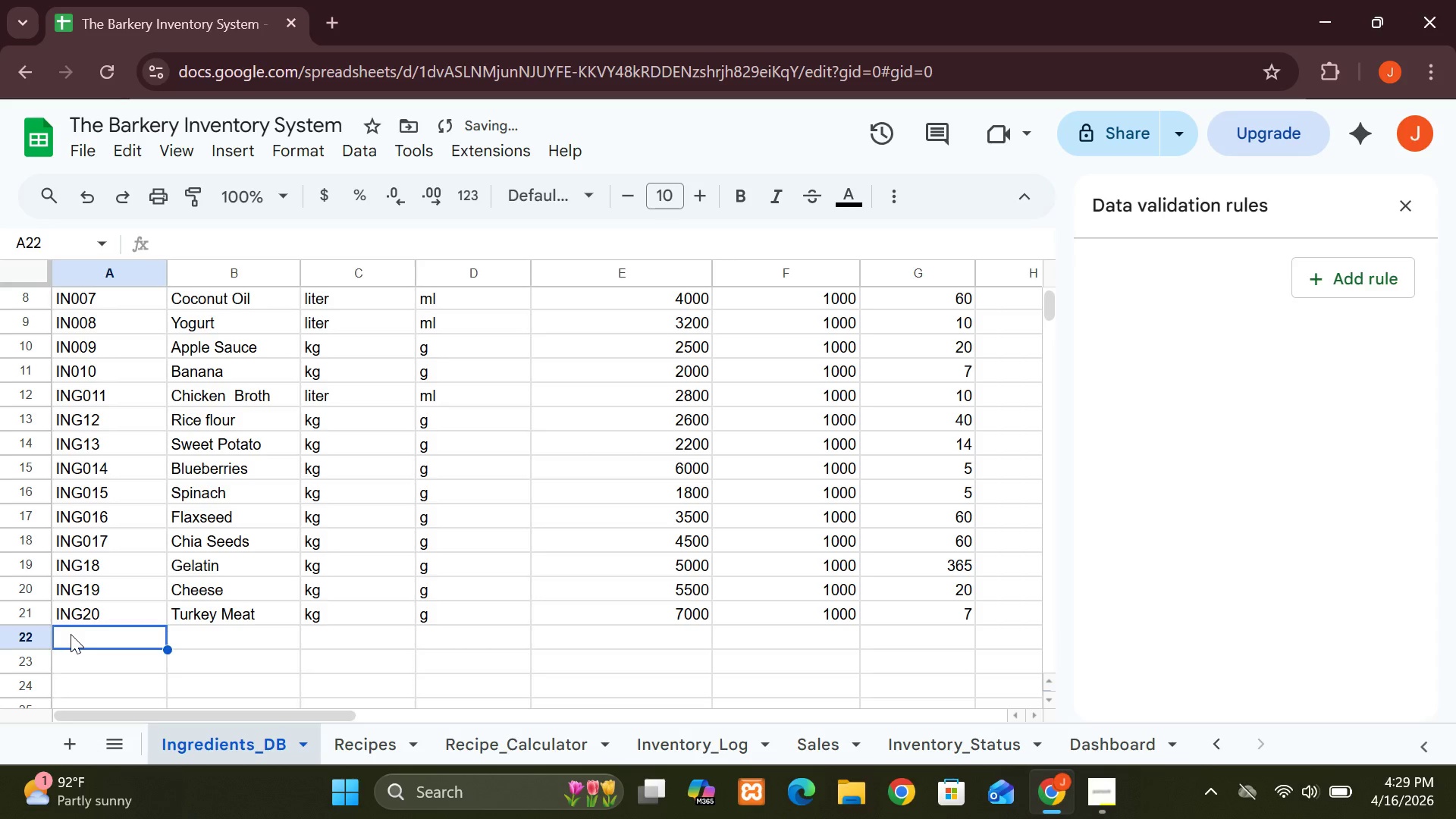 
type(ING21)
 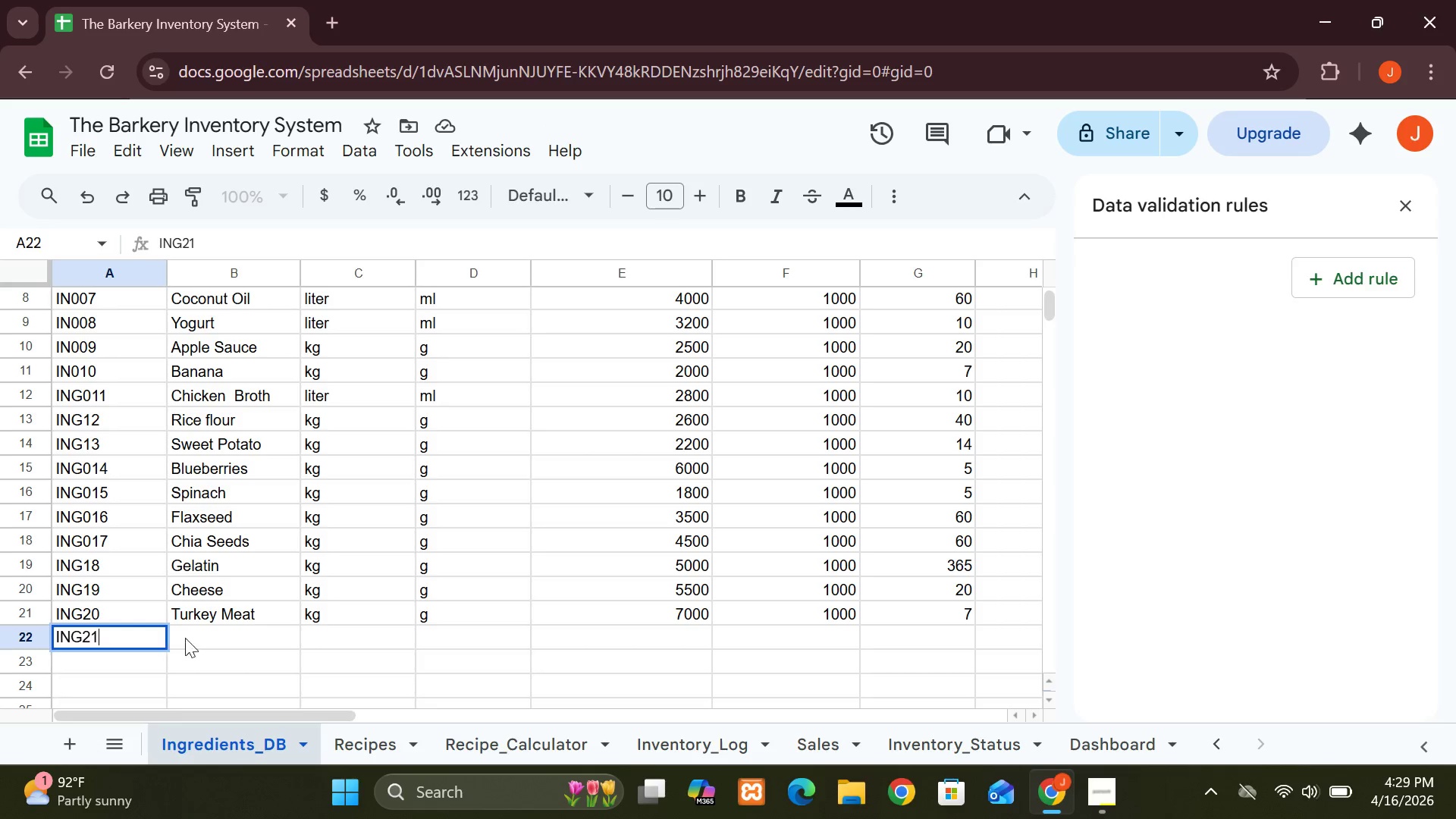 
left_click([203, 639])
 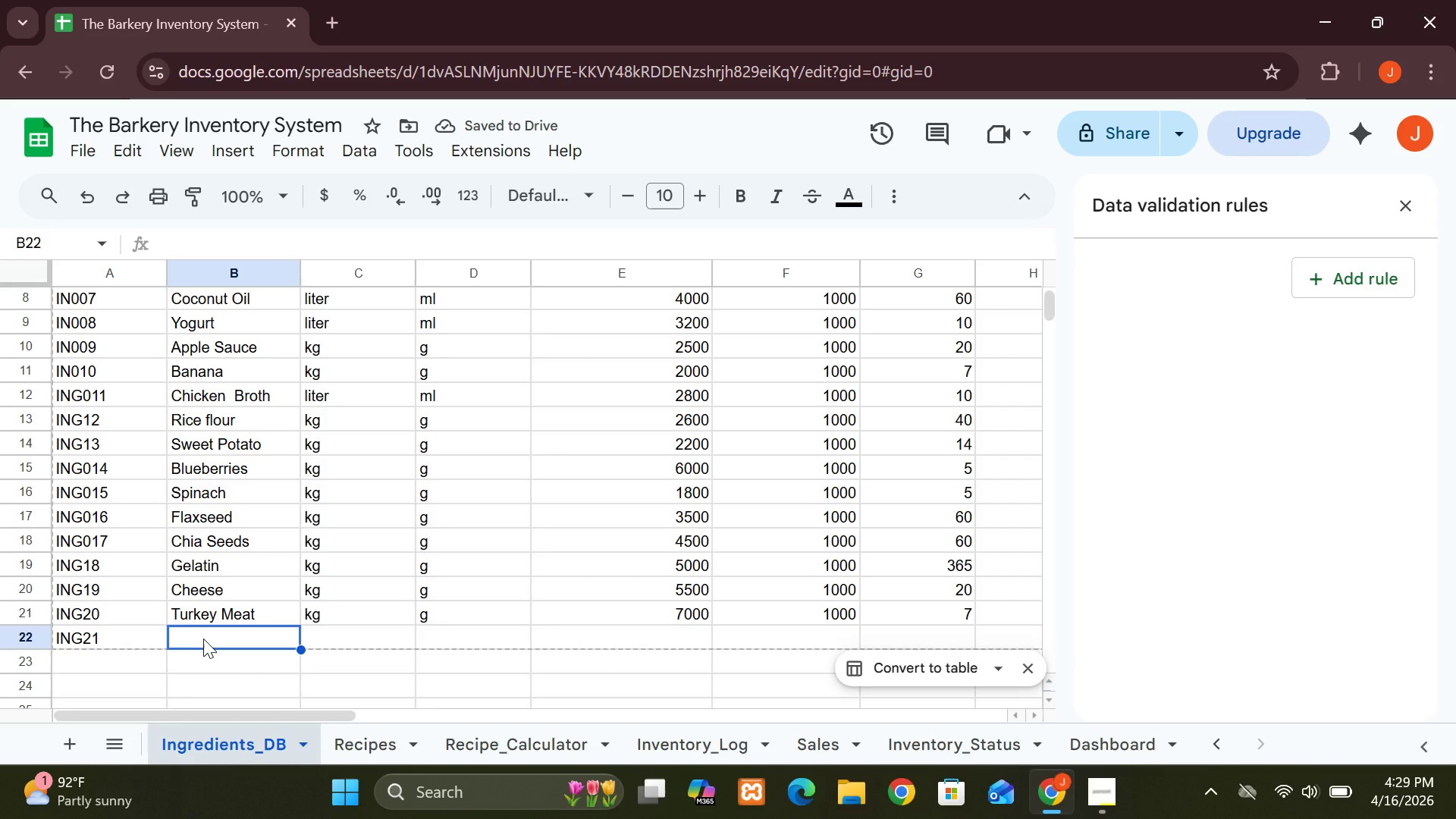 
type(Beef Liver)
 